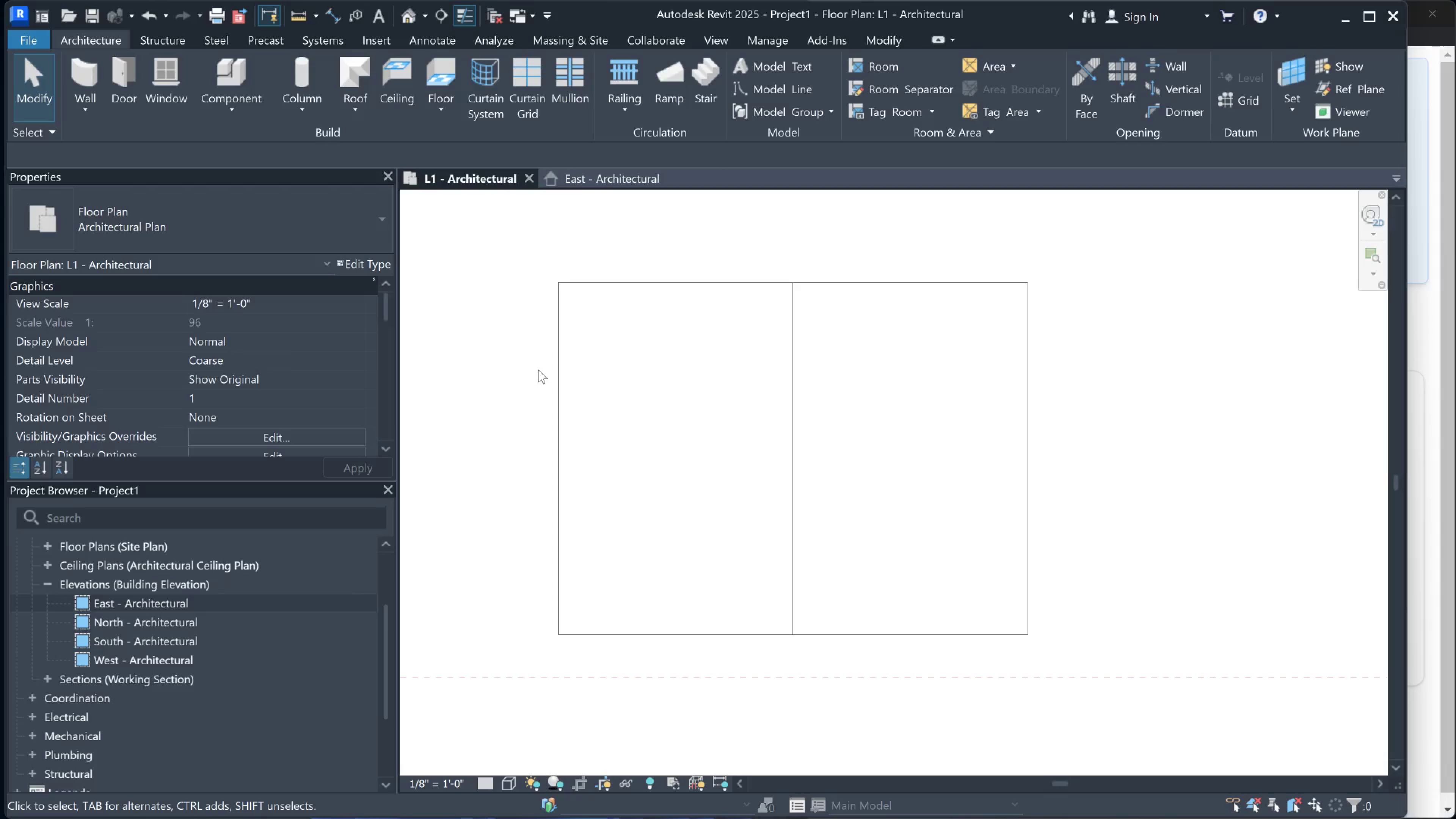 
wait(9.15)
 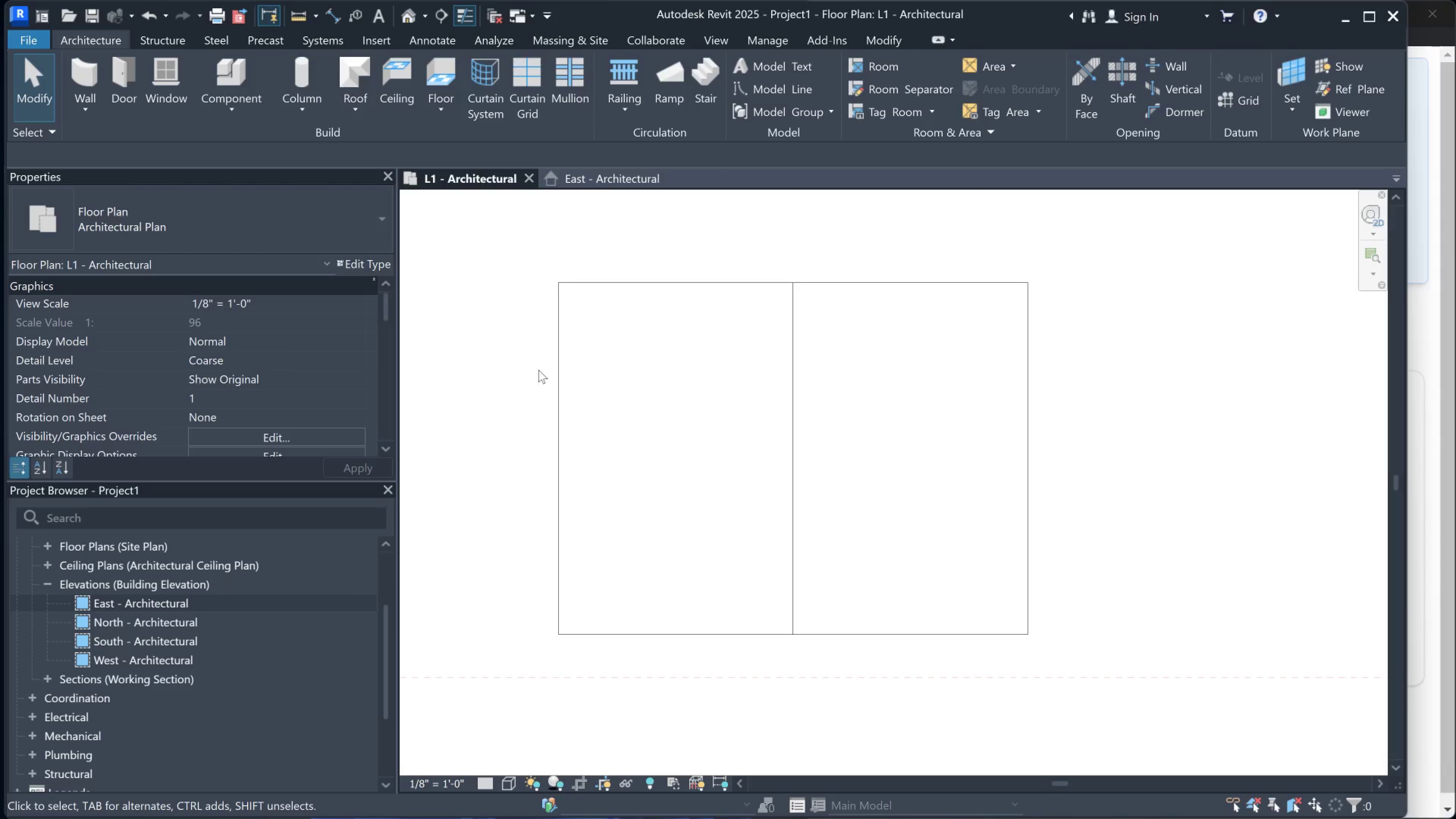 
left_click([89, 75])
 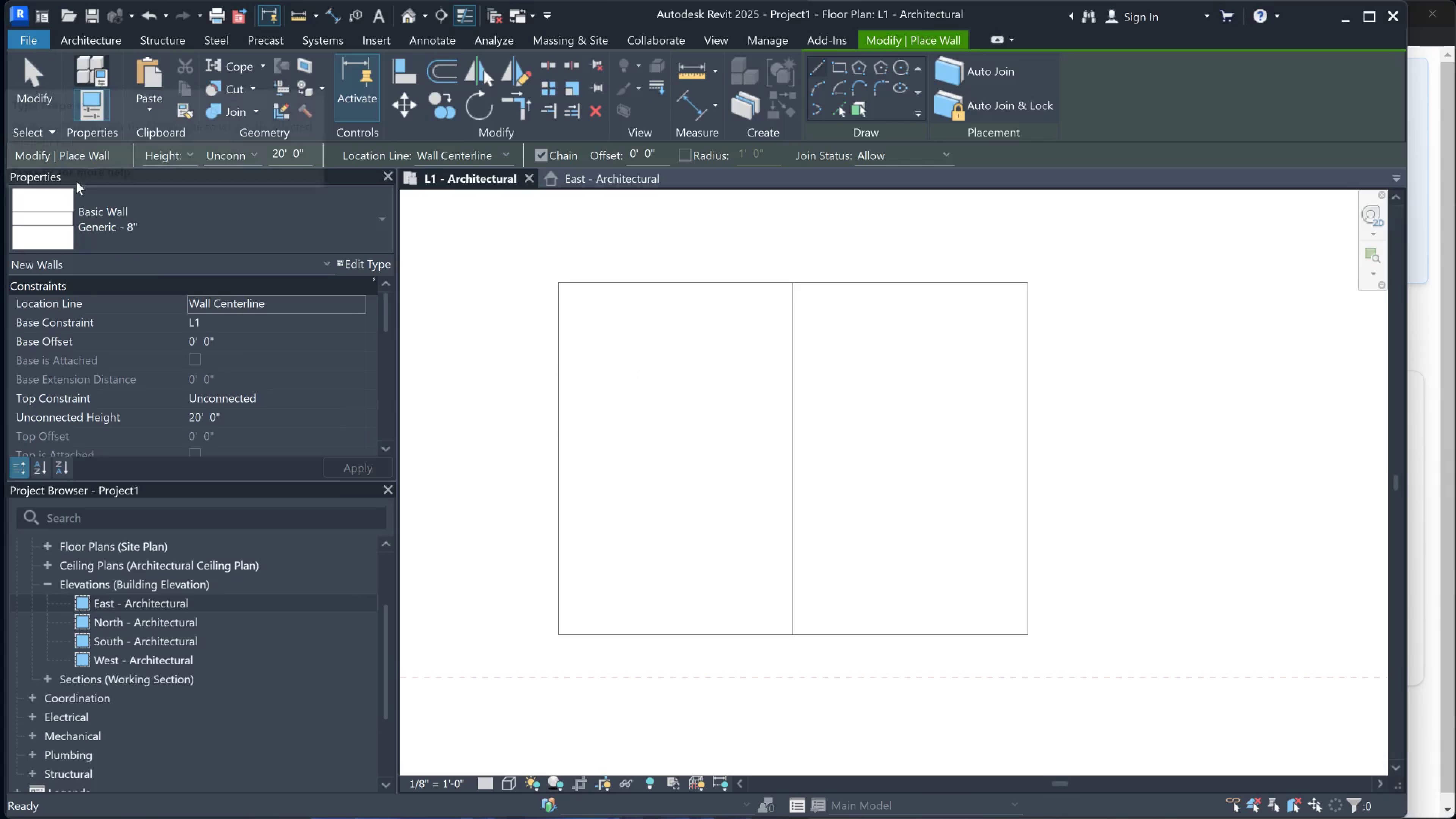 
left_click([97, 215])
 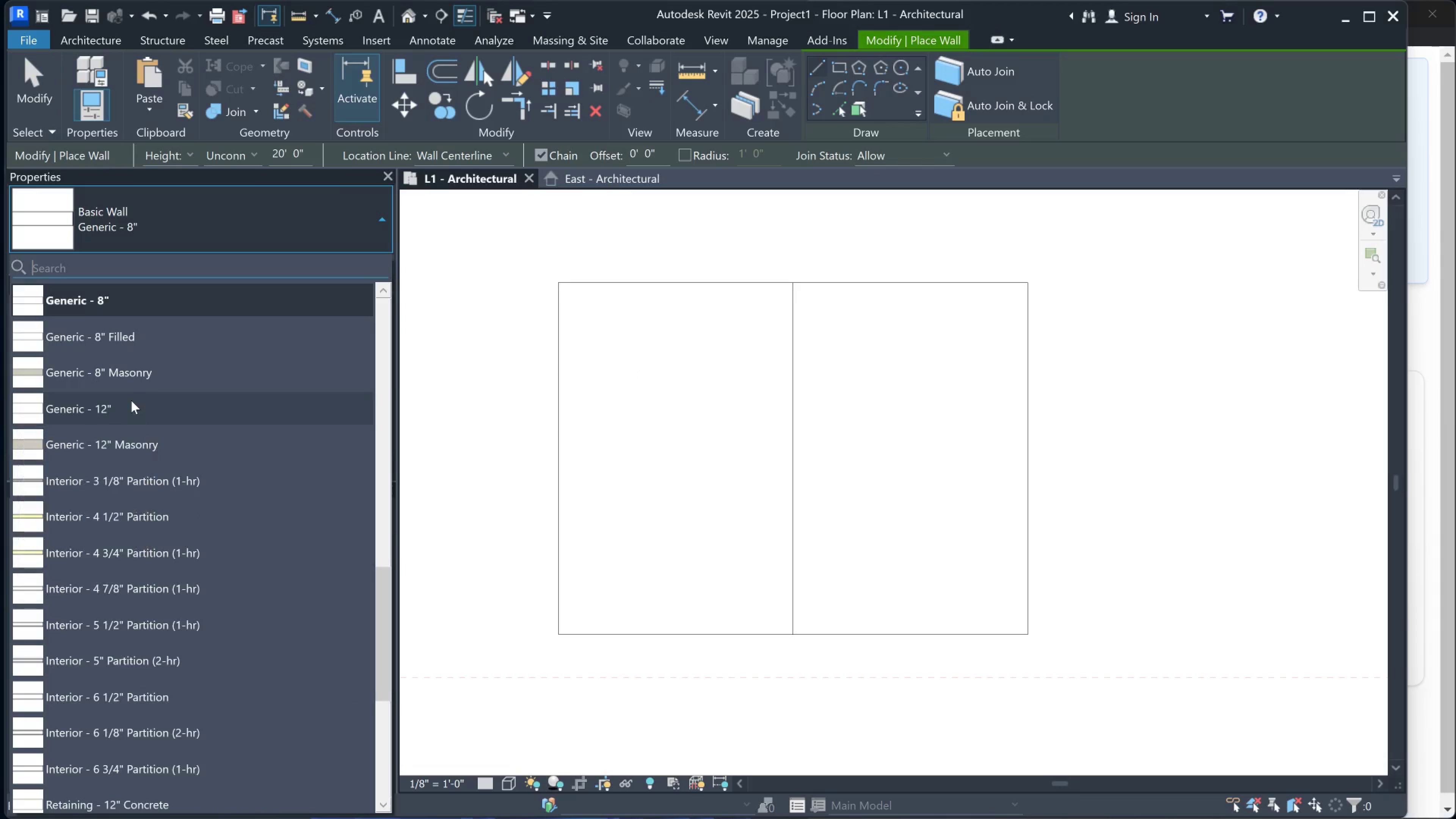 
mouse_move([134, 448])
 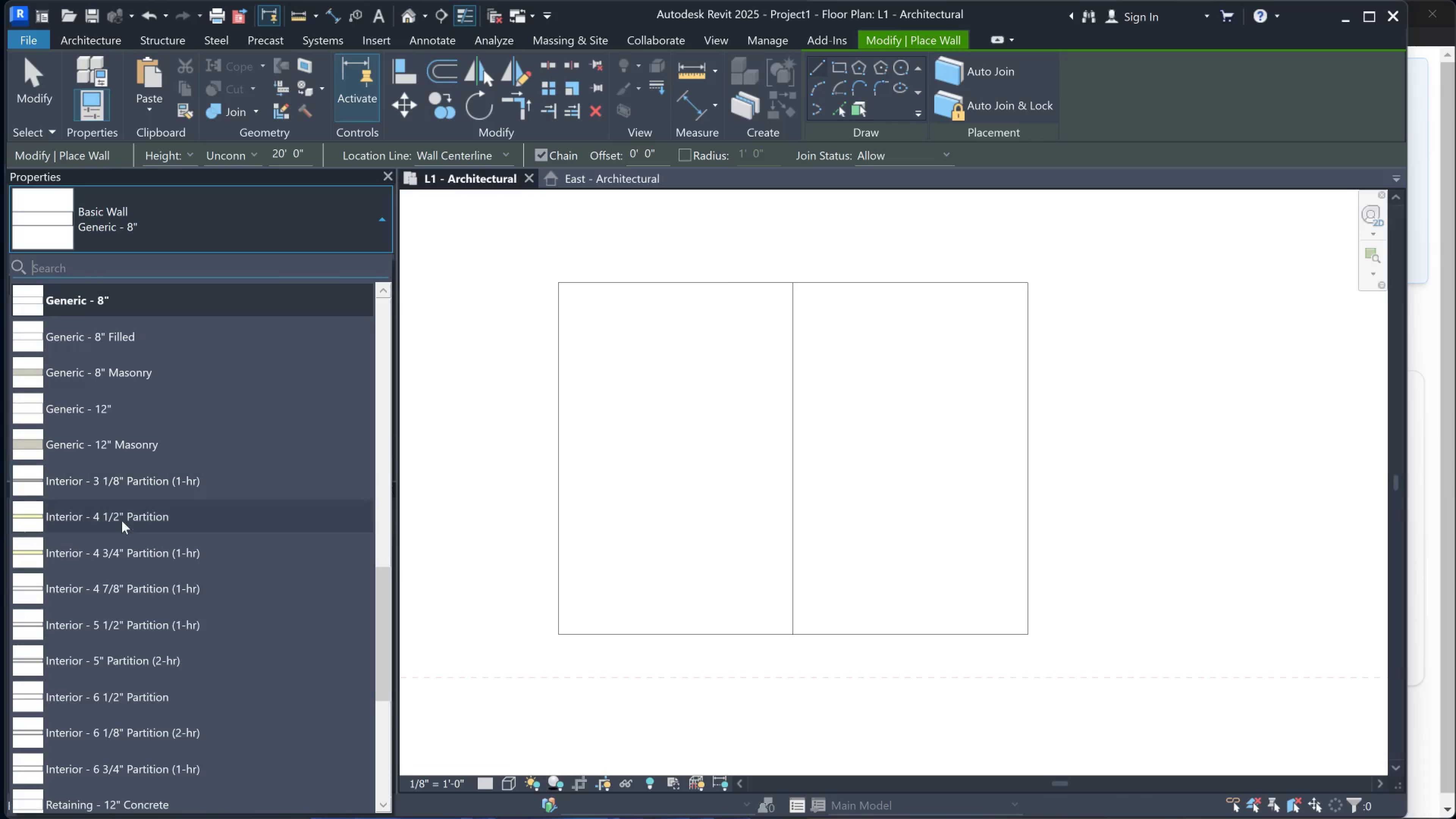 
scroll: coordinate [288, 590], scroll_direction: down, amount: 2.0
 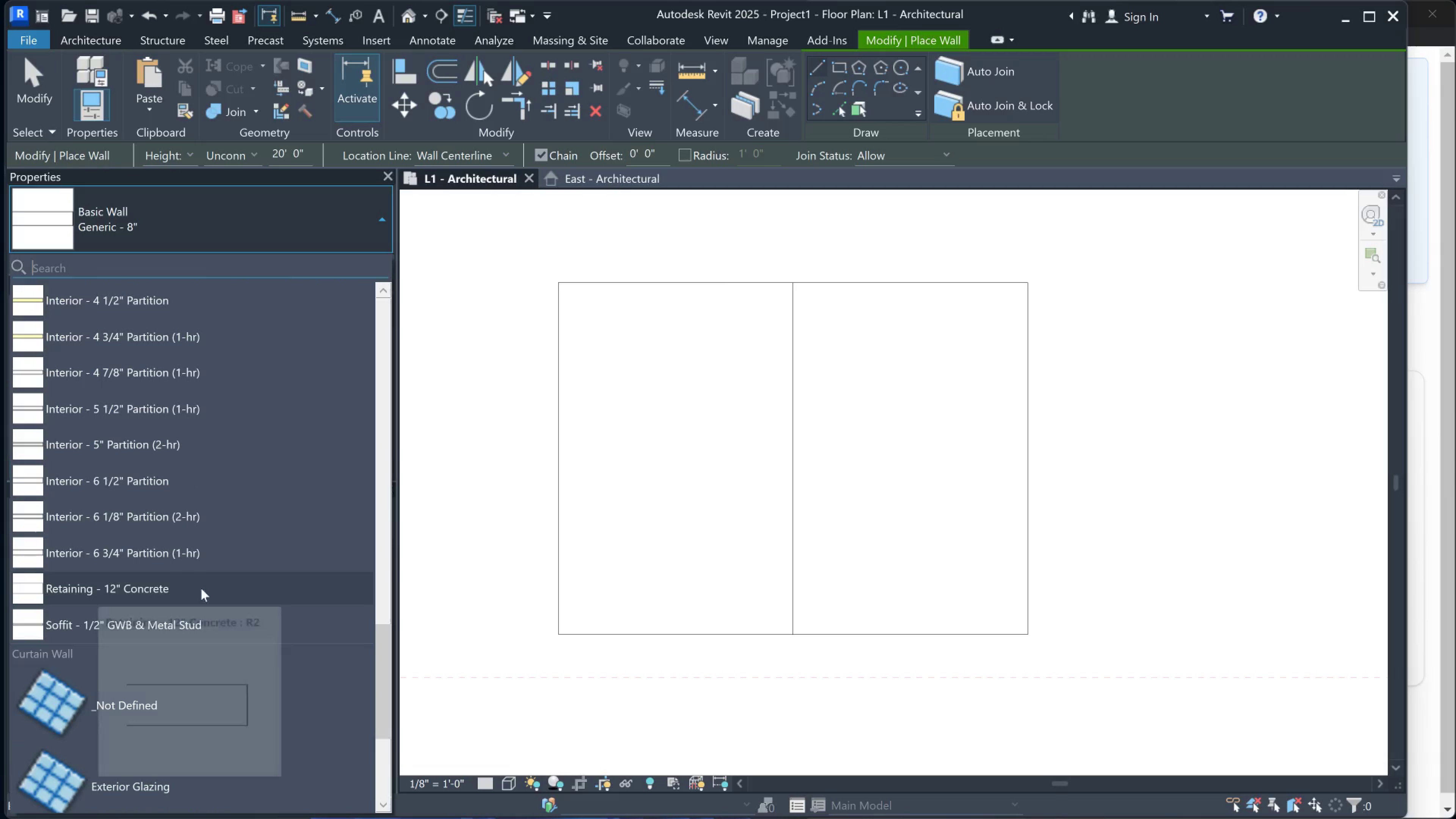 
scroll: coordinate [168, 426], scroll_direction: up, amount: 3.0
 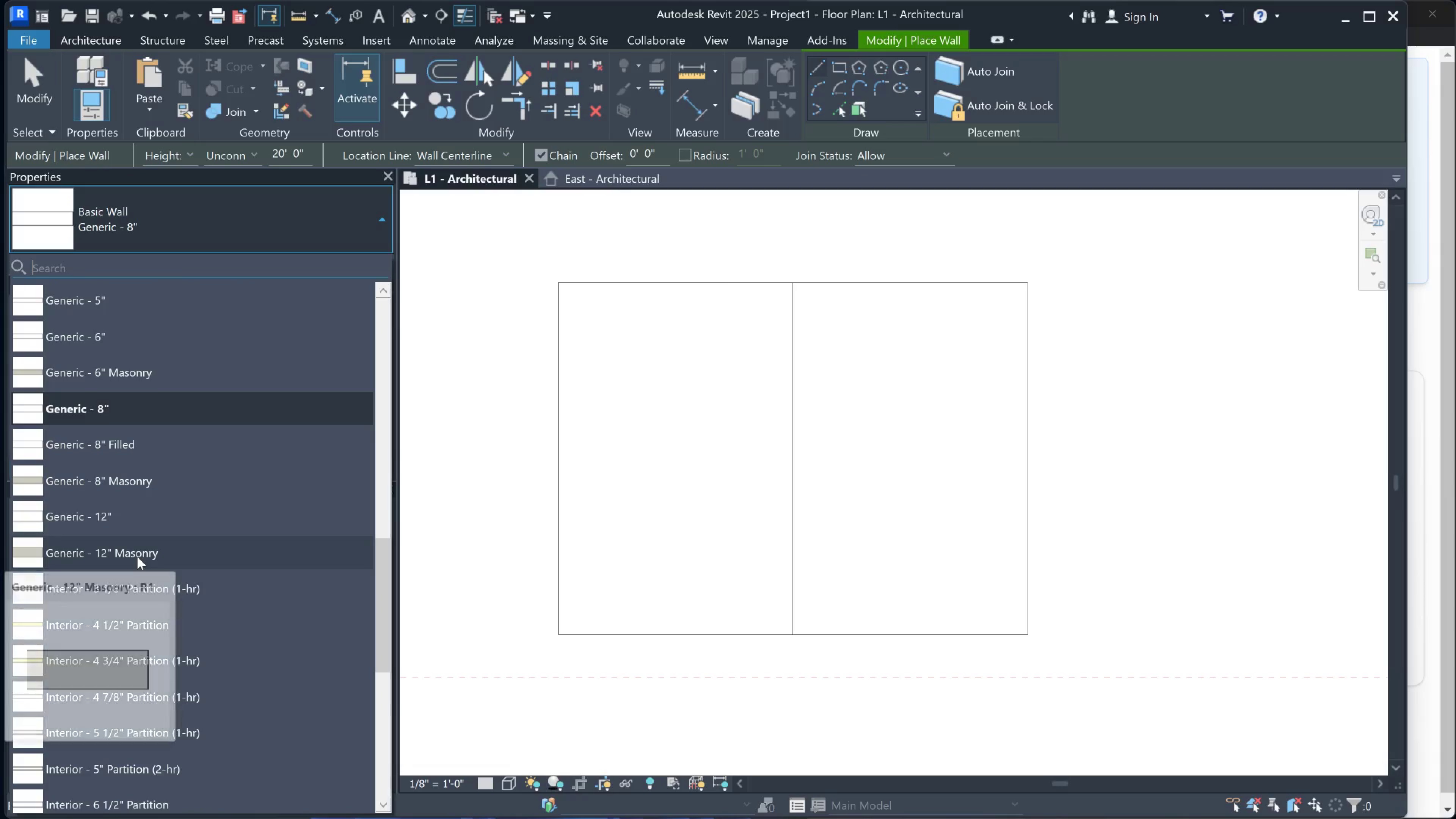 
left_click([137, 557])
 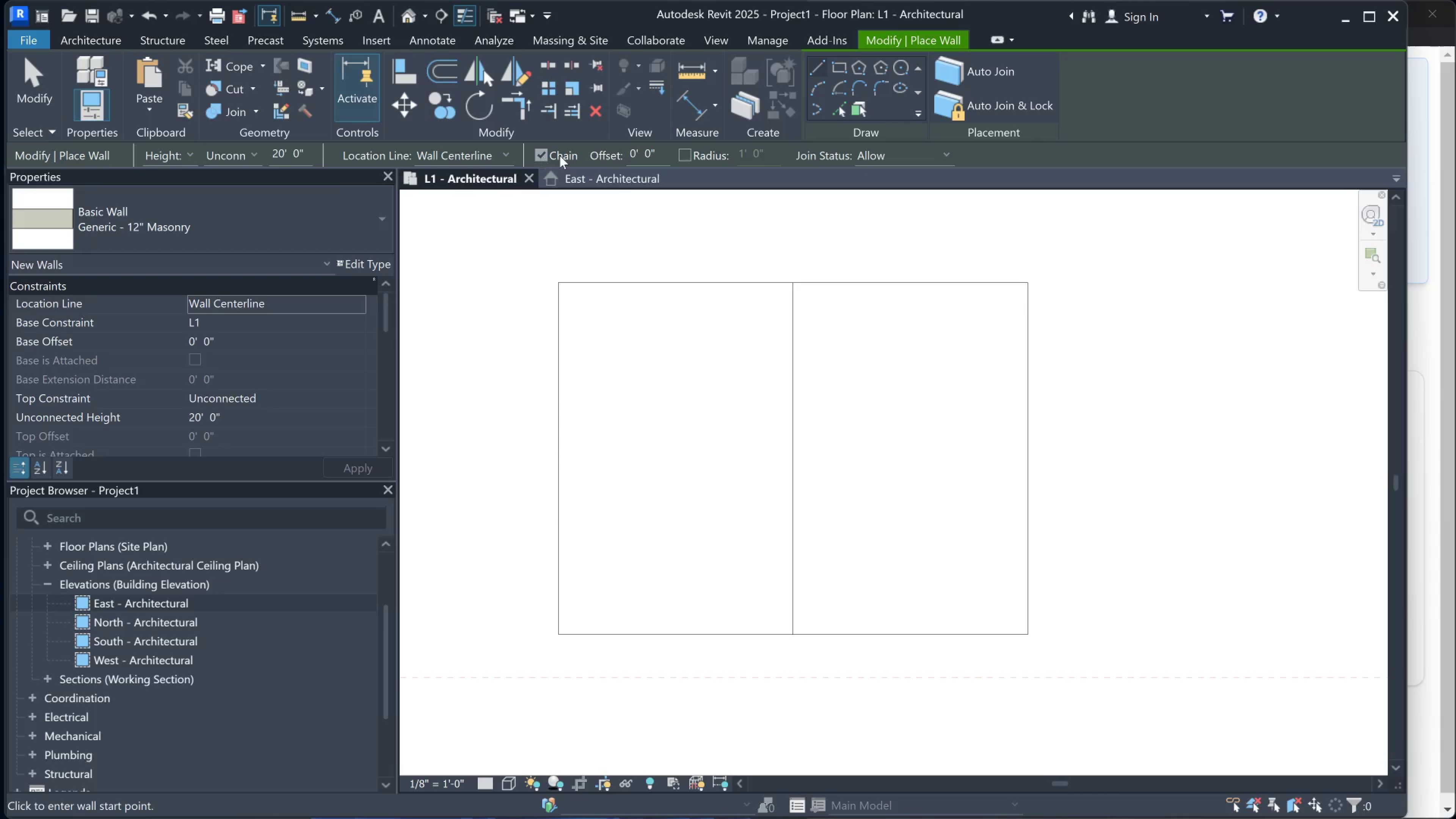 
left_click([493, 152])
 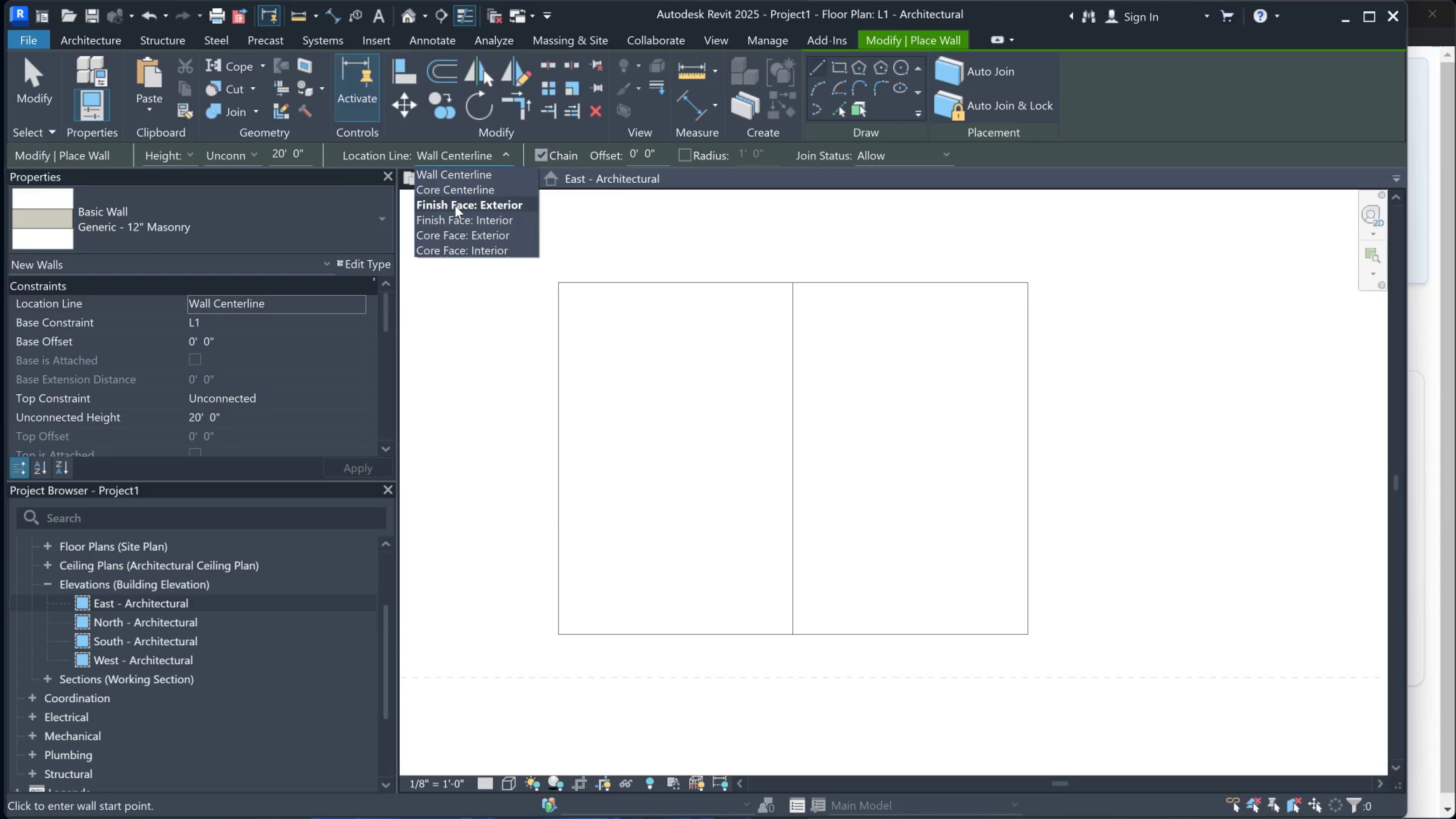 
left_click([455, 206])
 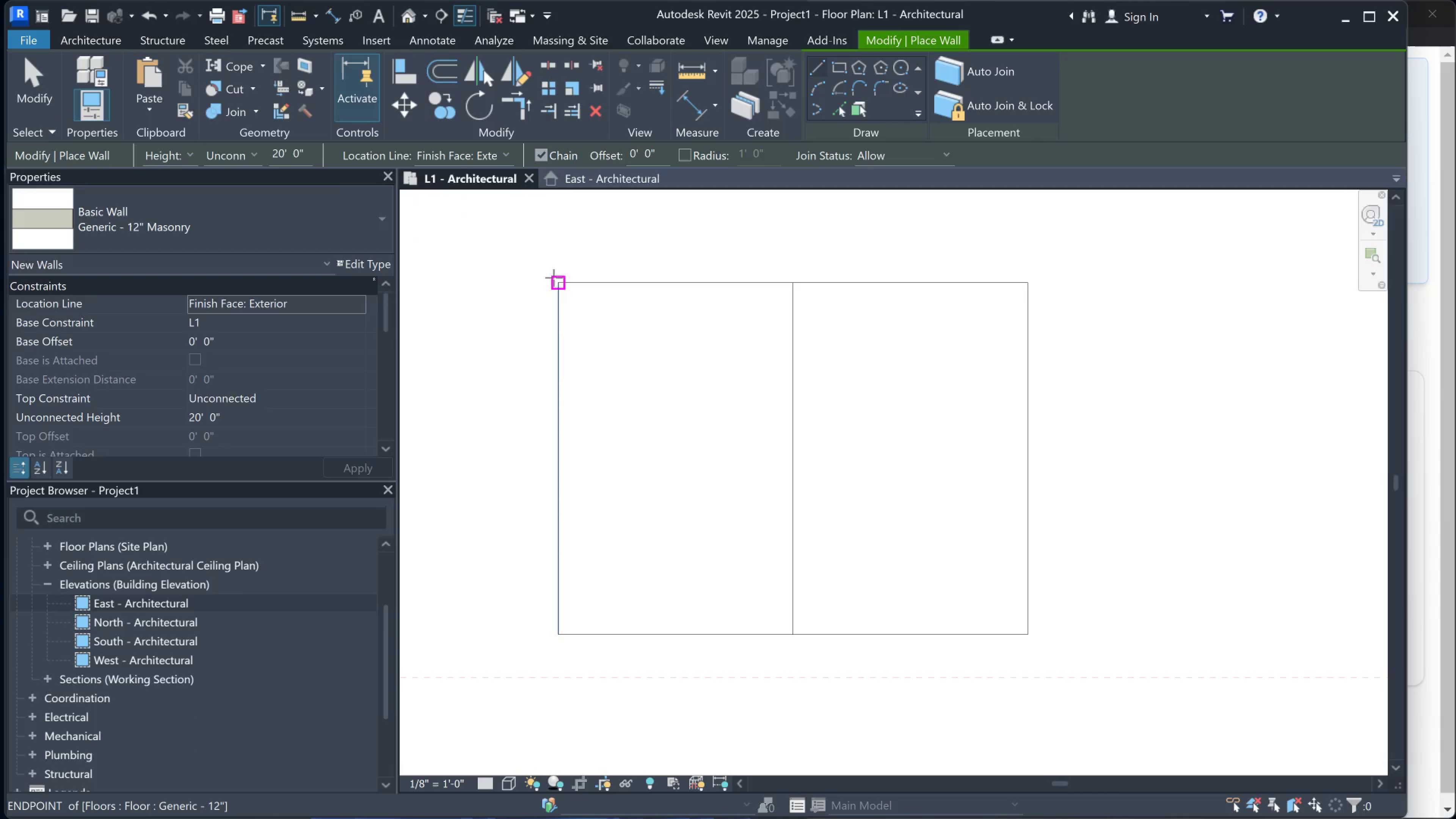 
left_click([555, 281])
 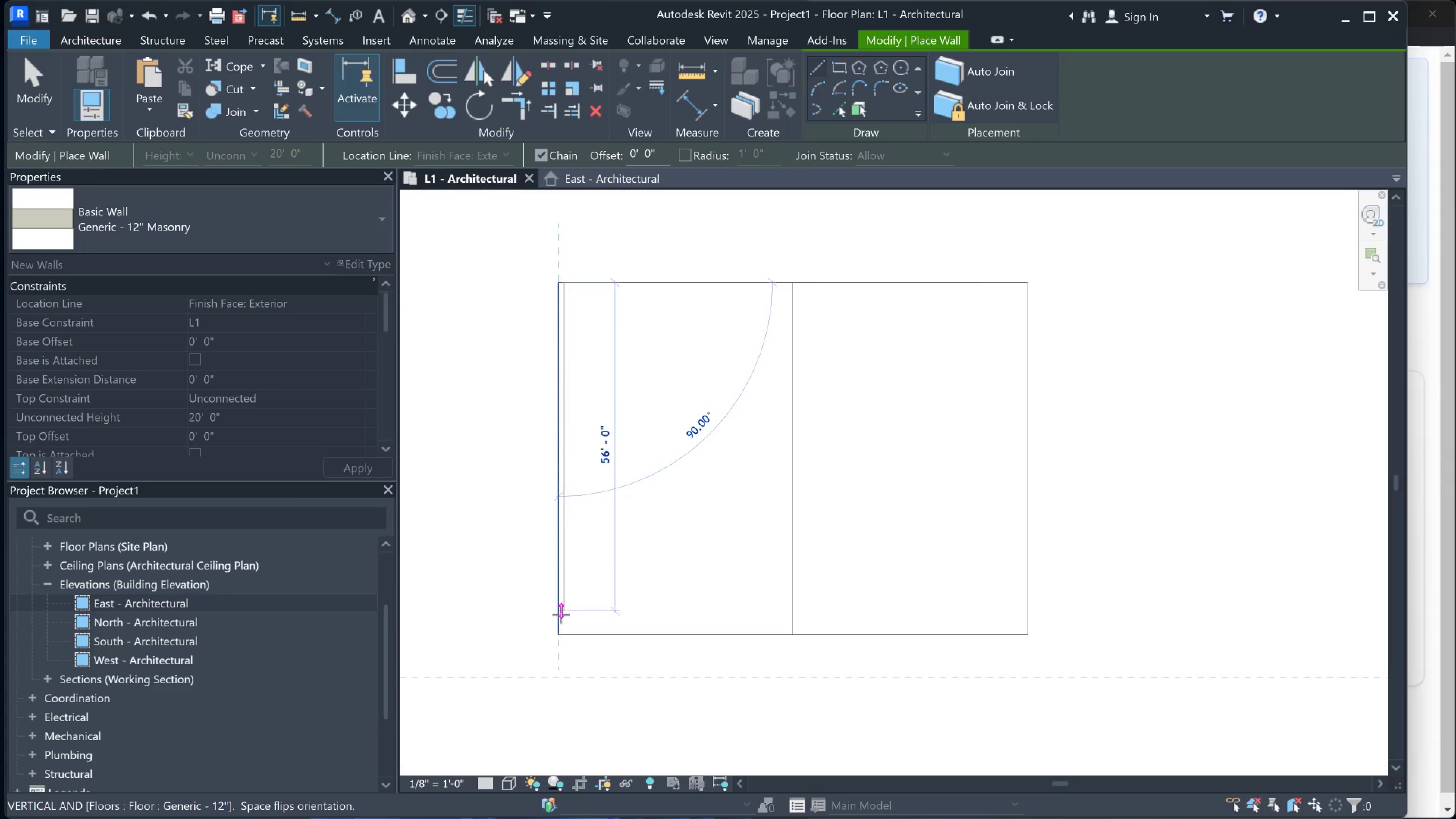 
left_click([561, 634])
 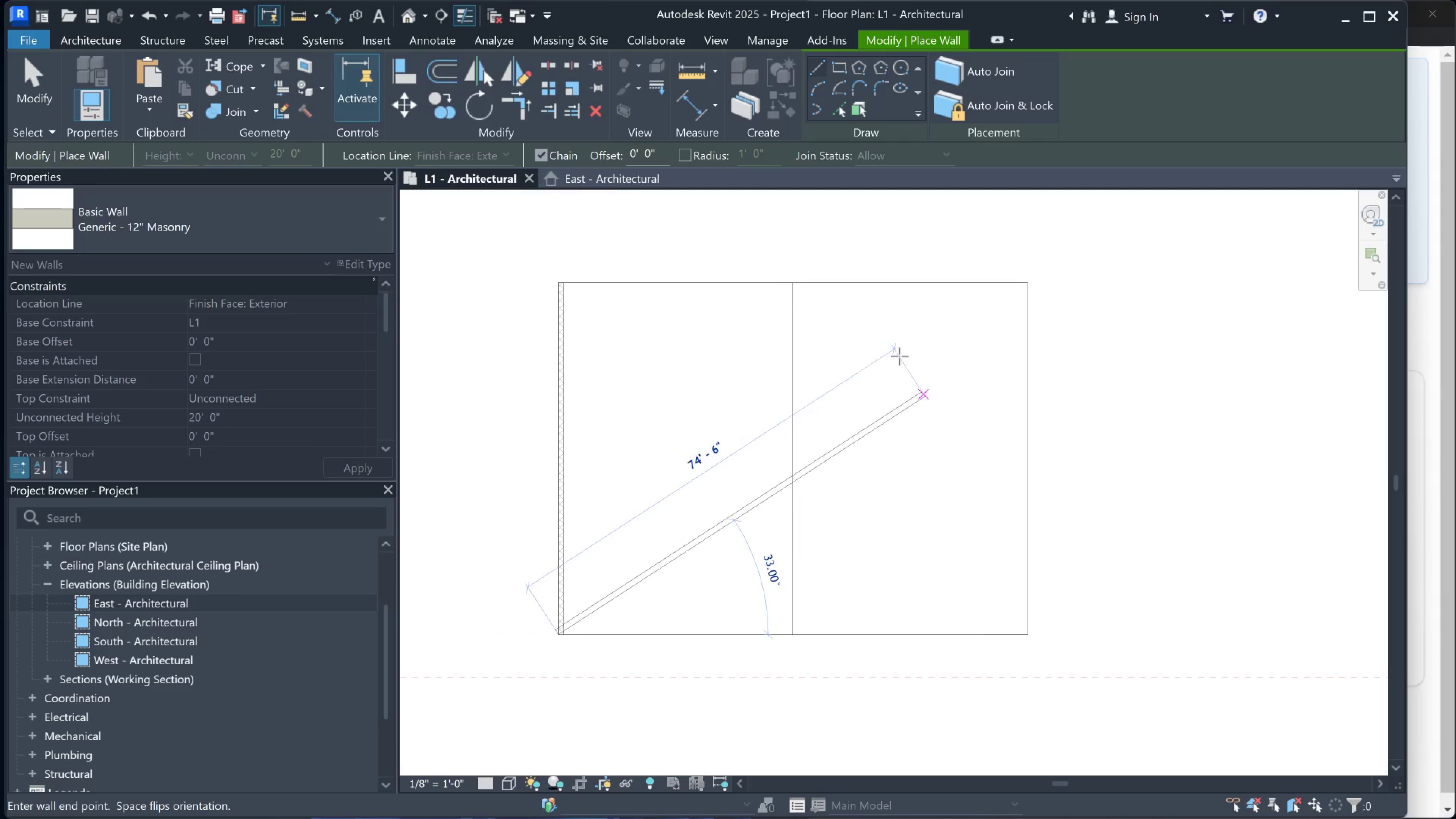 
key(Escape)
 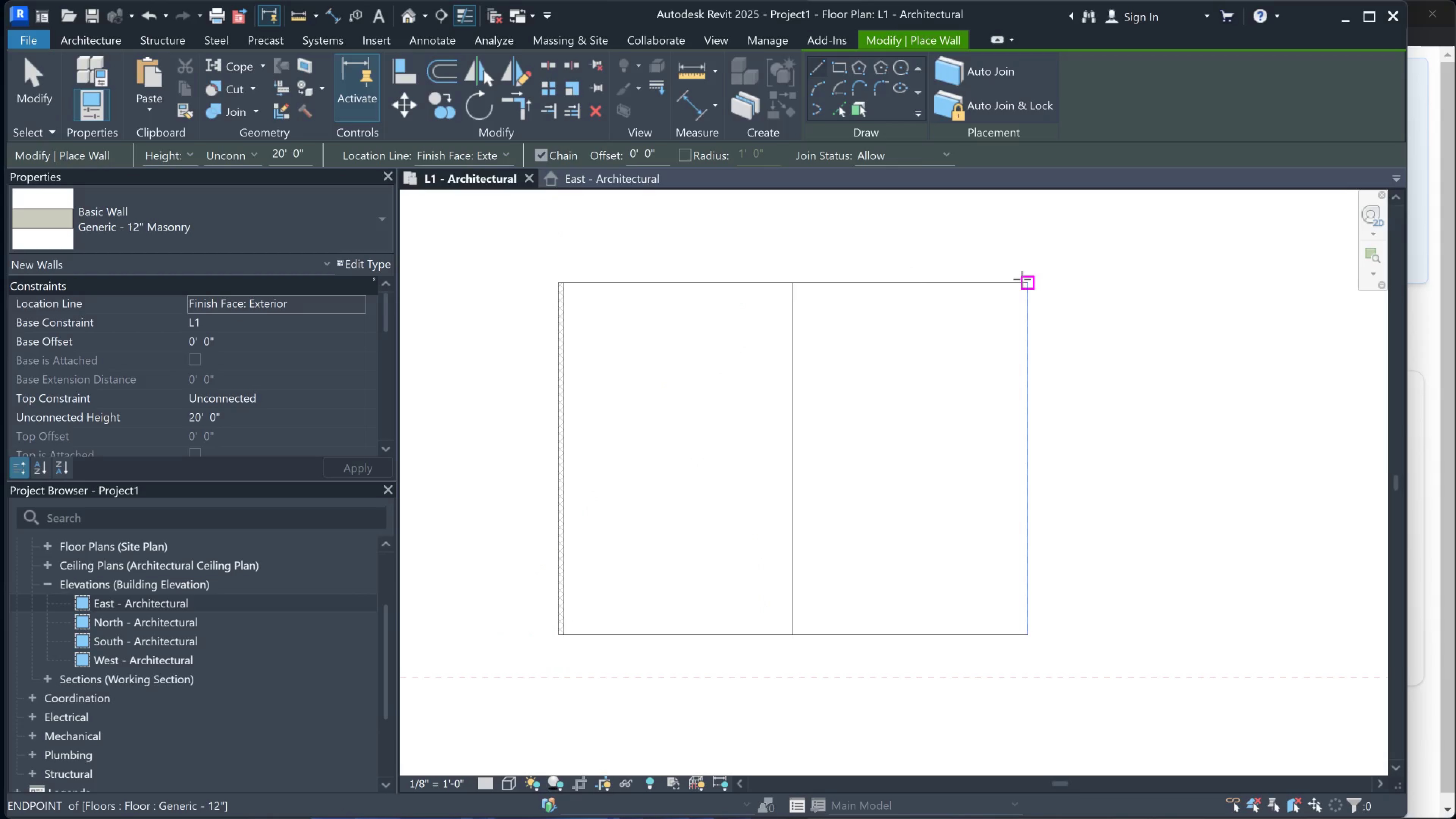 
left_click([1022, 279])
 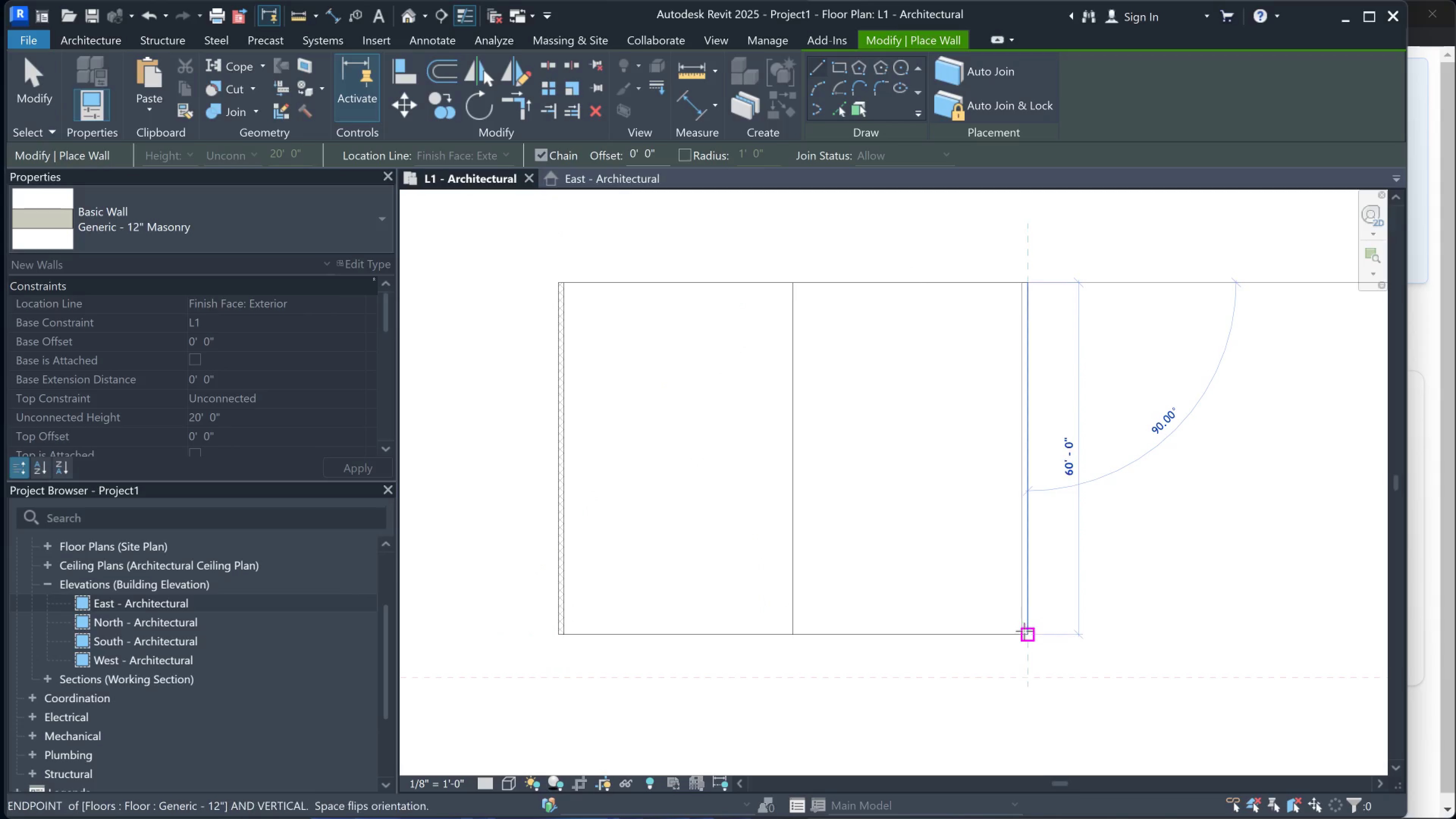 
left_click([1024, 633])
 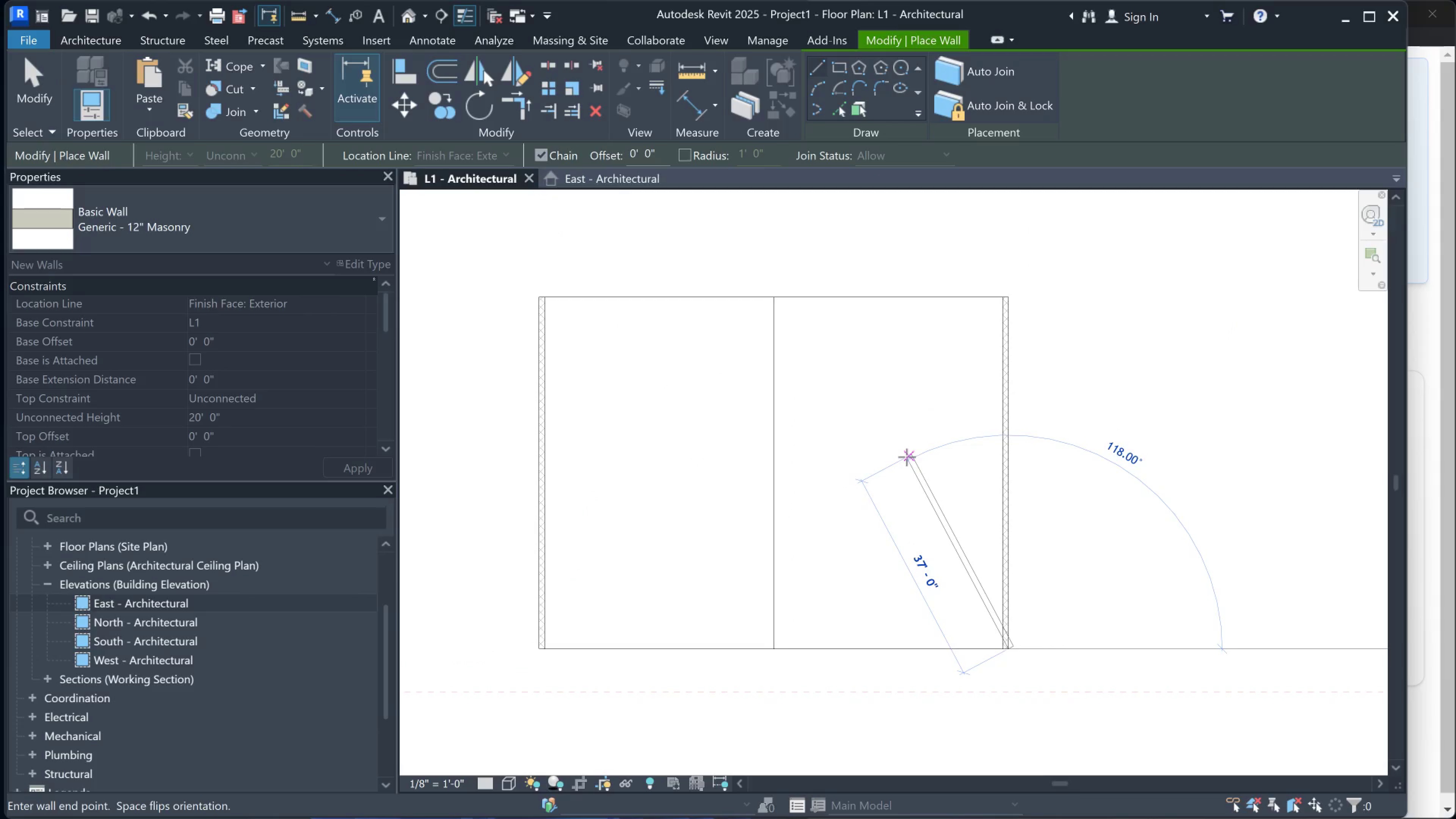 
key(Escape)
 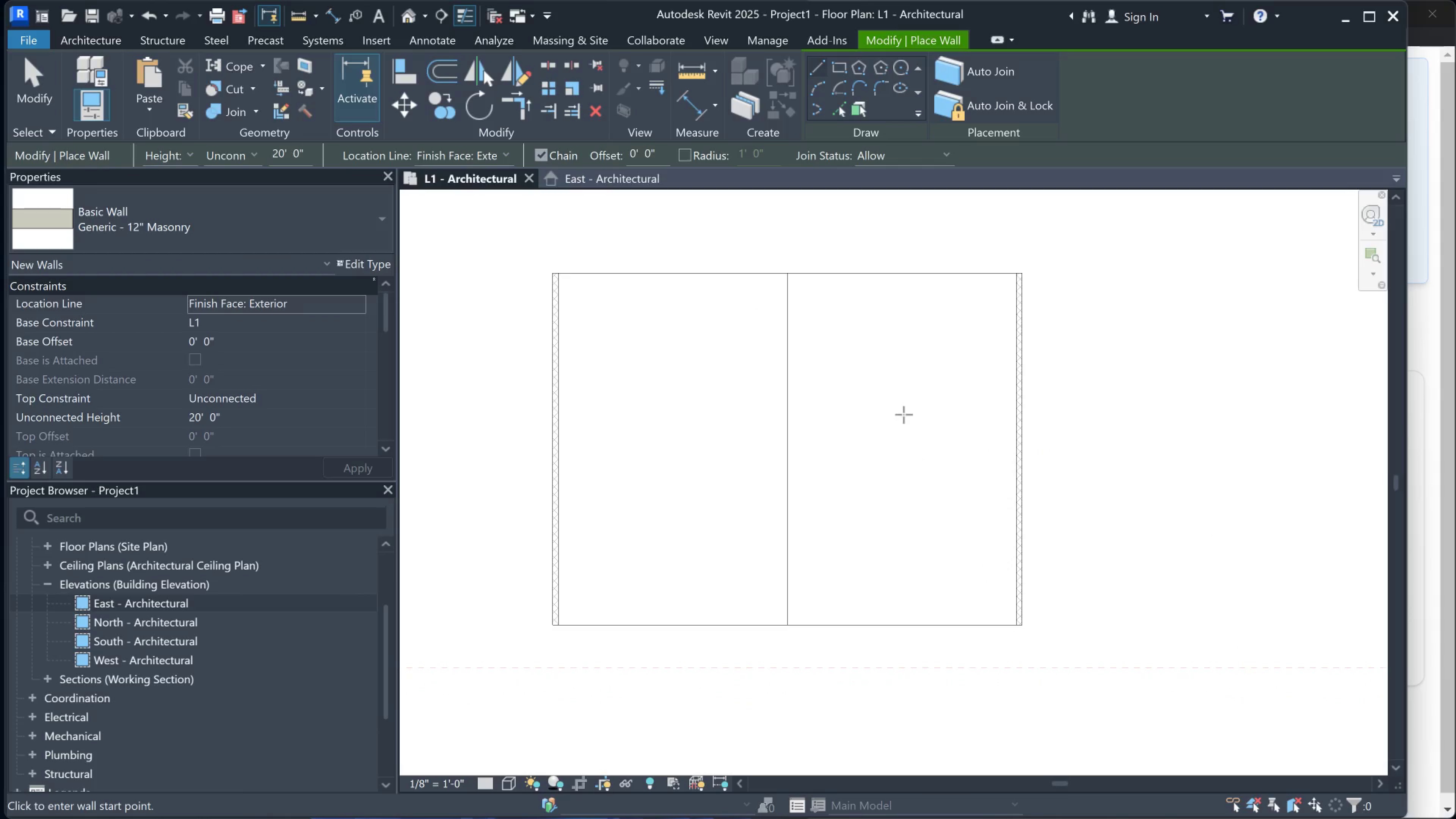 
key(Escape)
 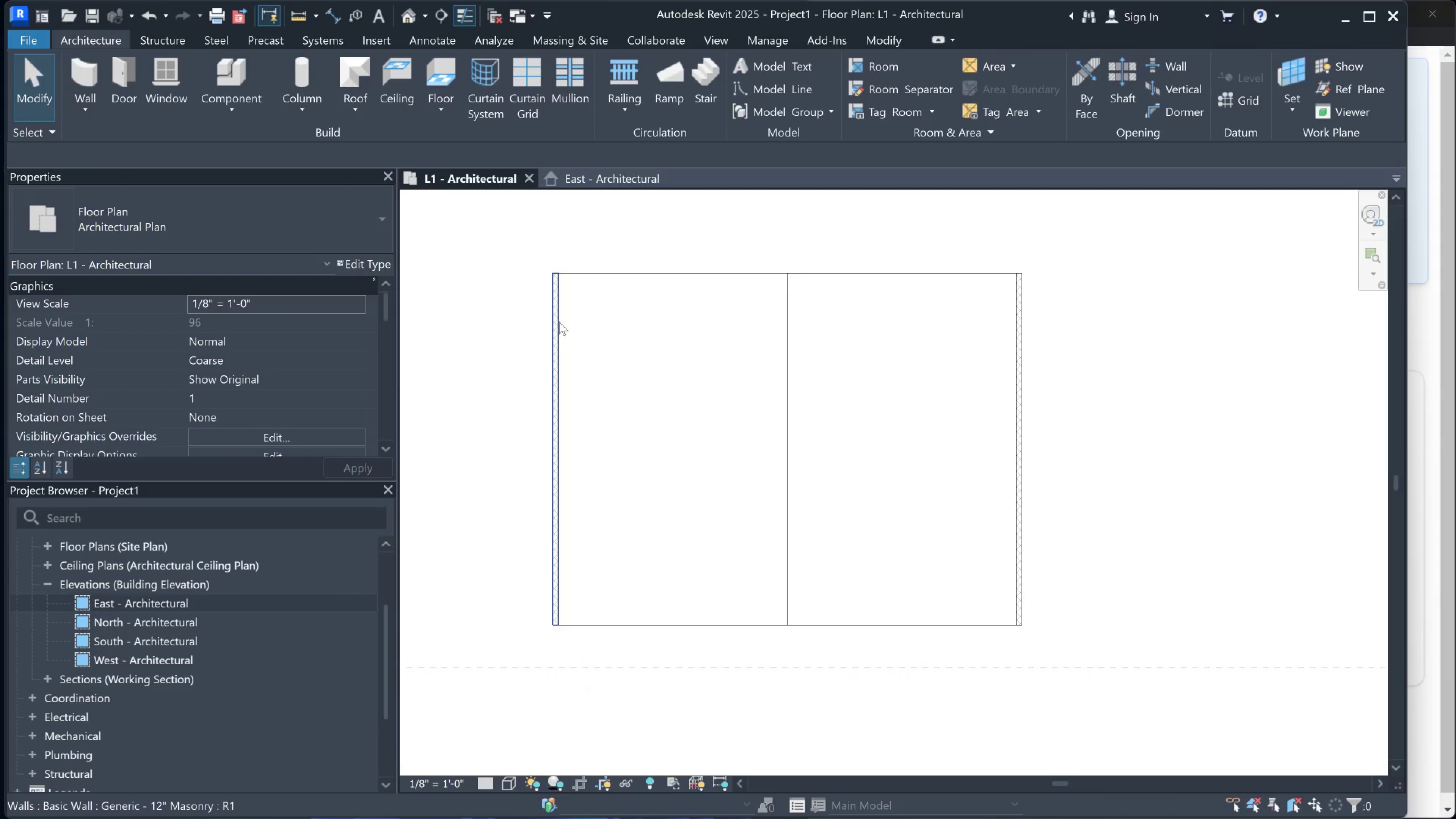 
left_click([559, 322])
 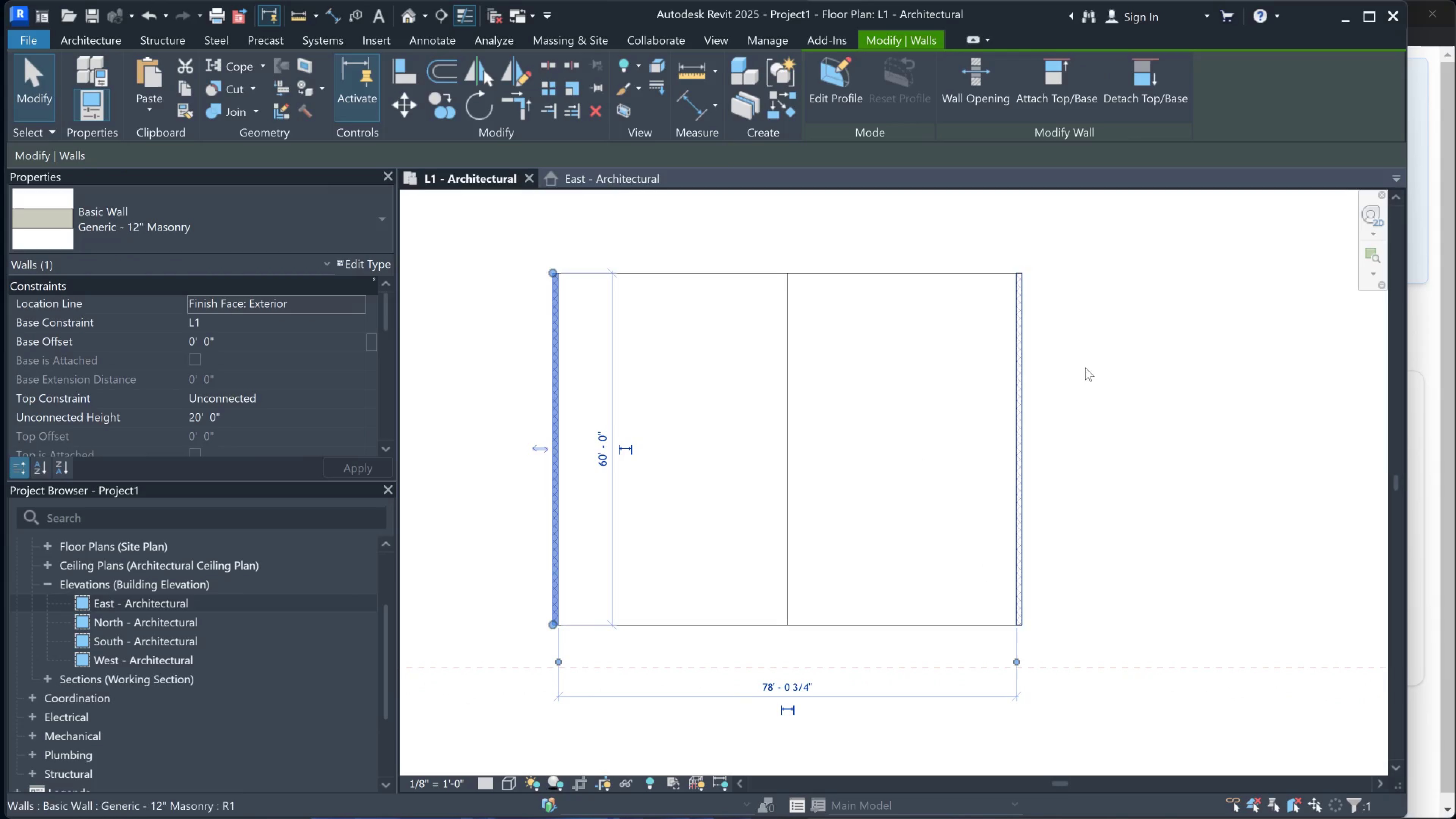 
hold_key(key=ControlLeft, duration=0.94)
left_click([1015, 351])
 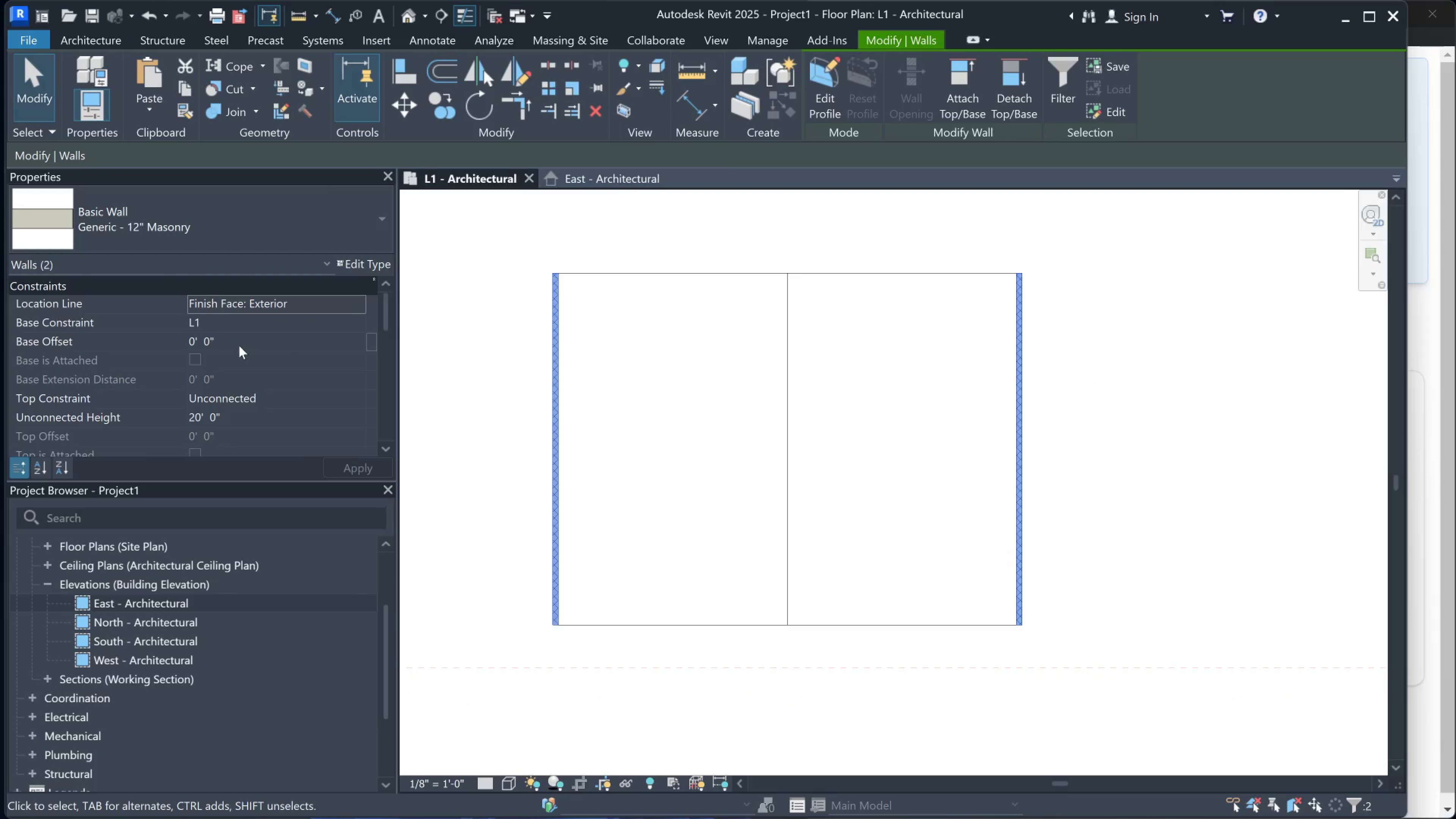 
left_click([244, 393])
 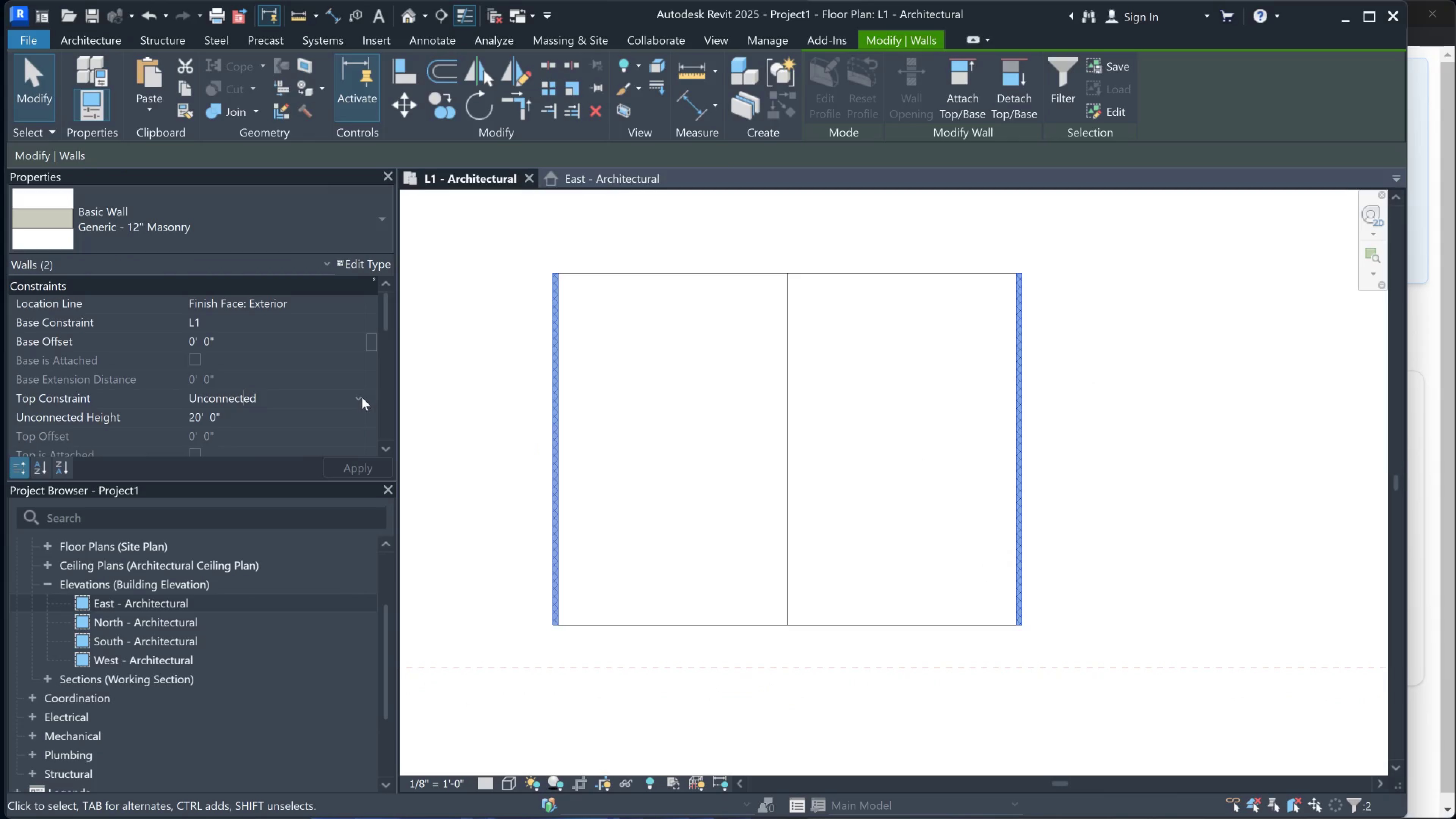 
left_click([361, 397])
 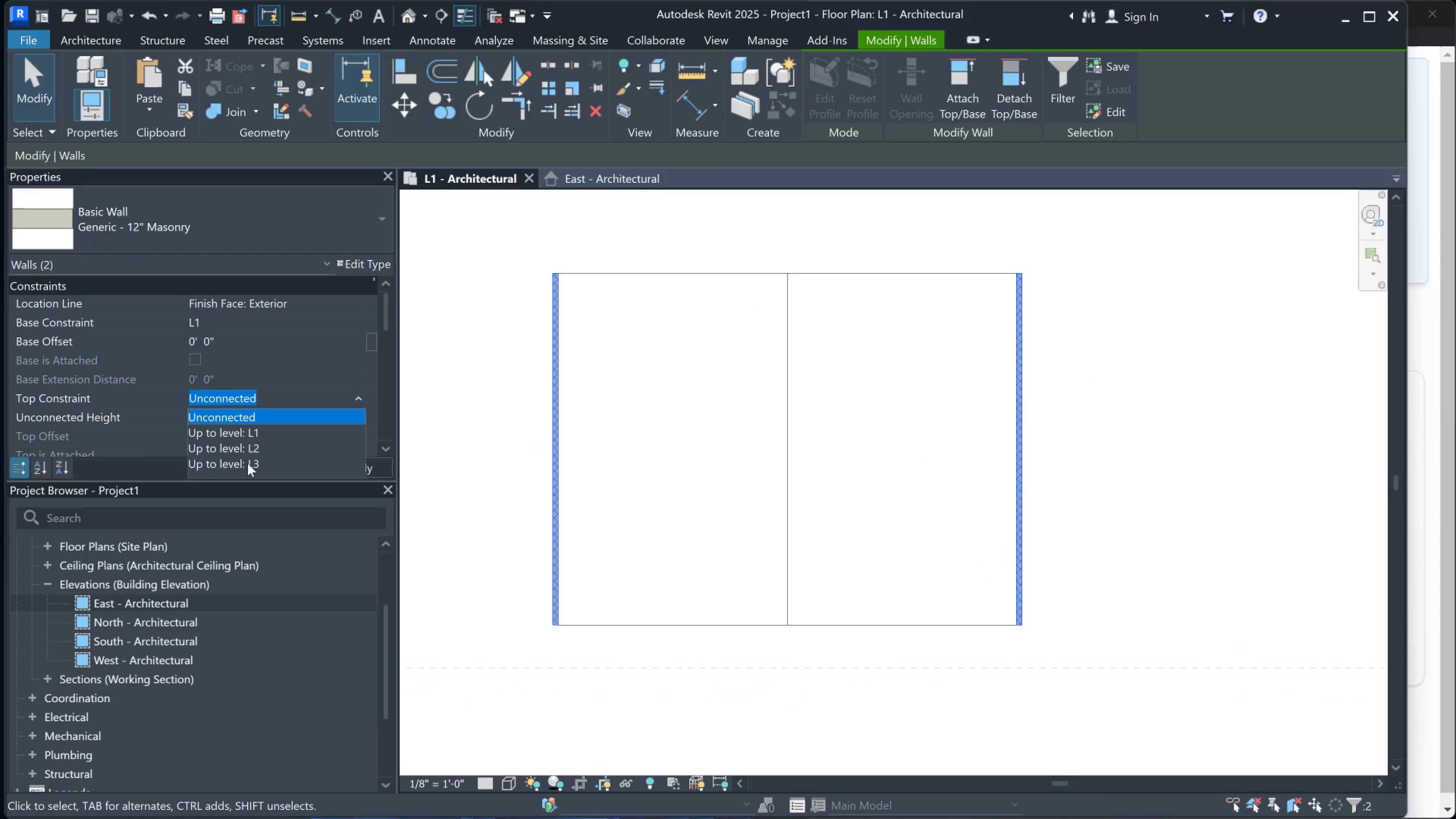 
left_click([246, 463])
 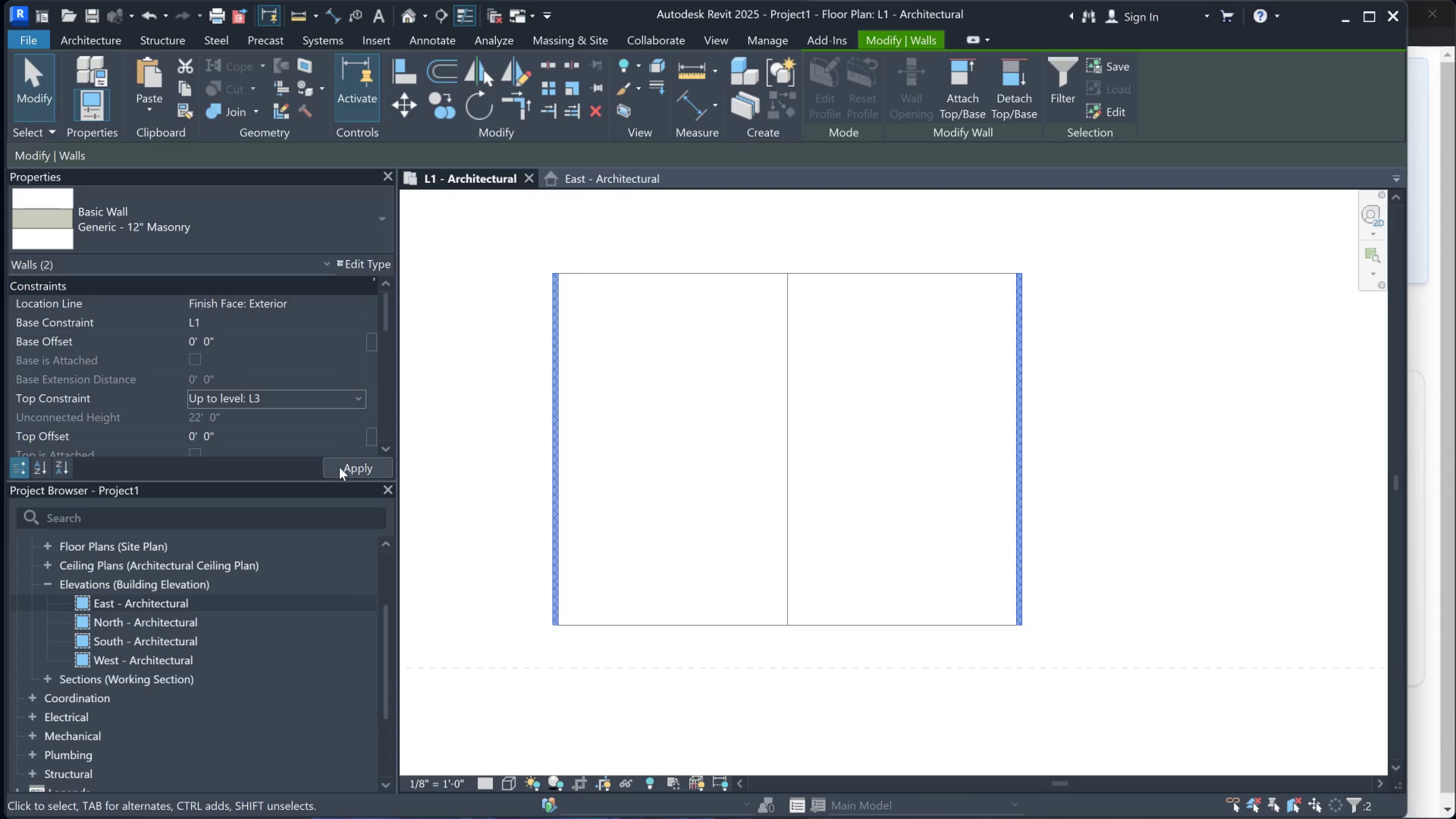 
left_click([339, 467])
 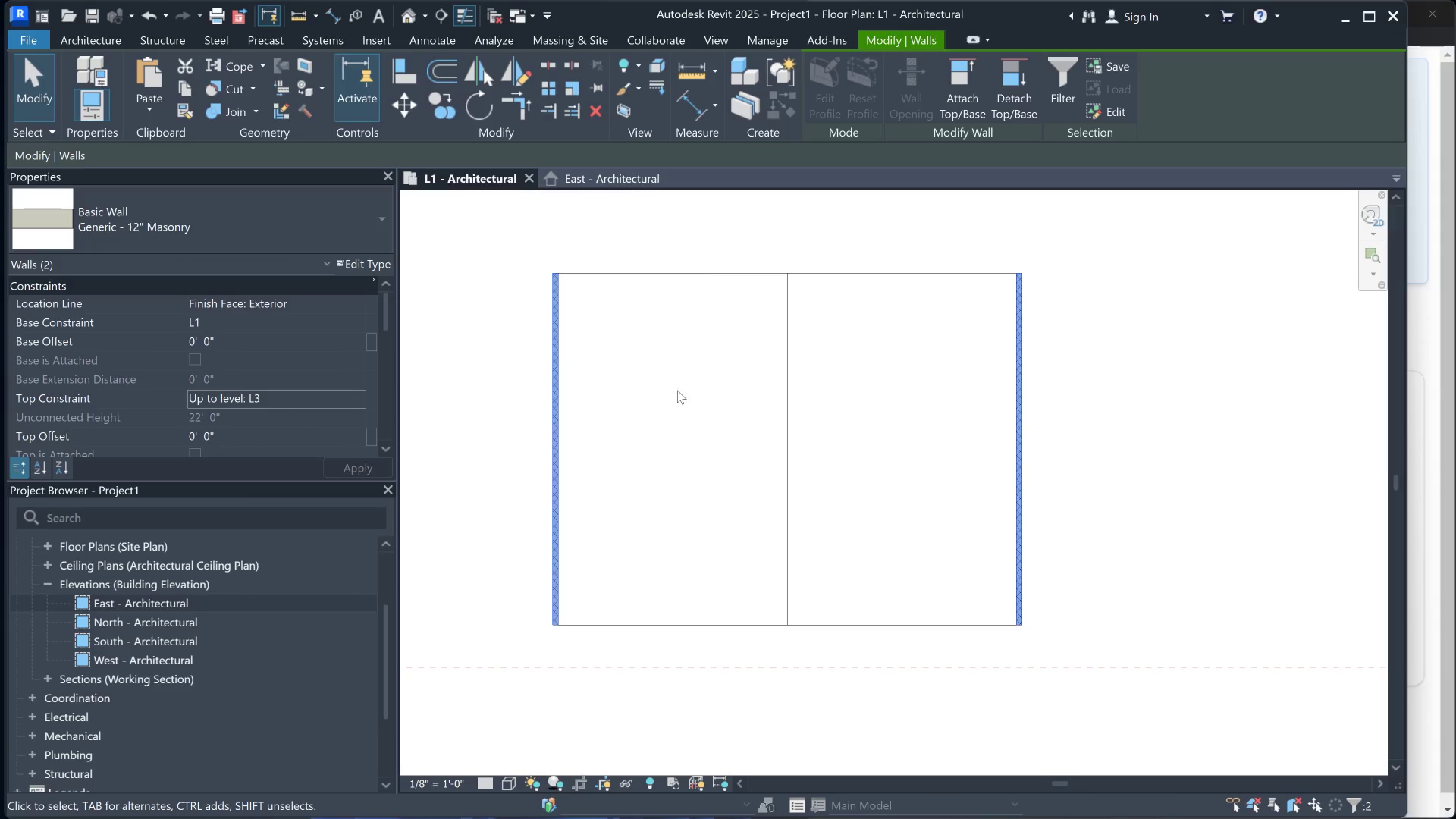 
wait(6.94)
 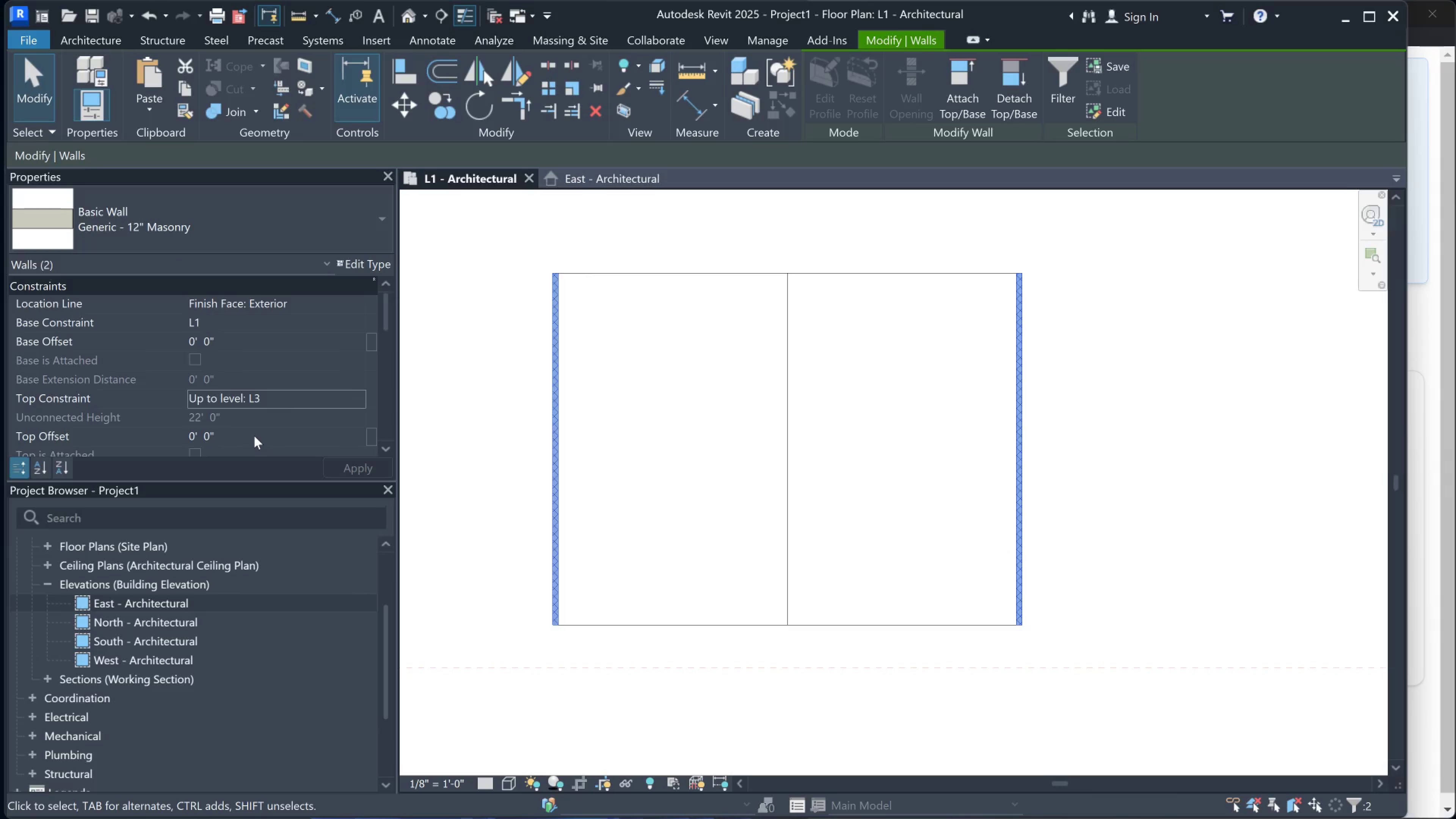 
left_click([403, 5])
 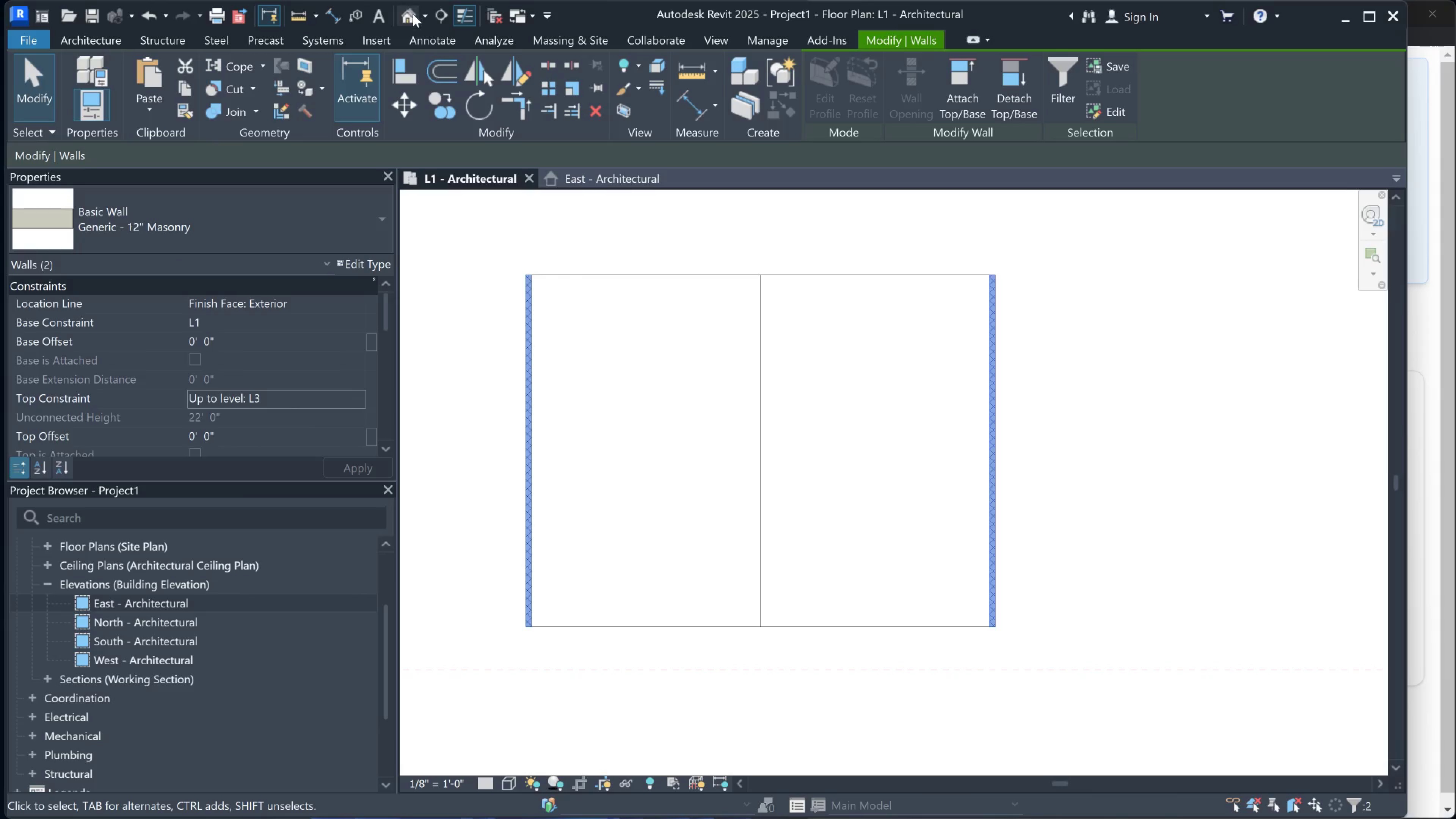 
left_click([413, 14])
 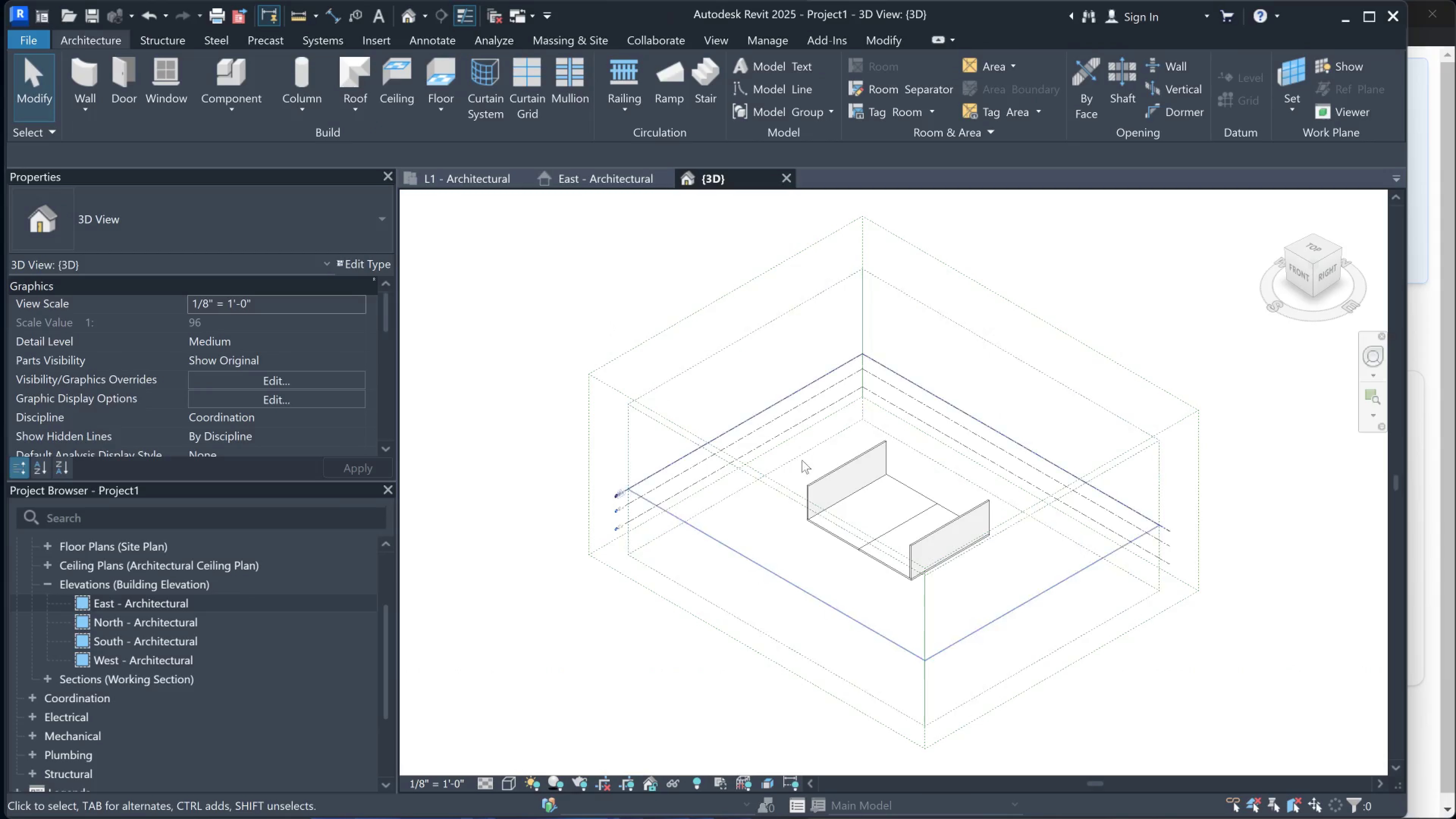 
scroll: coordinate [900, 554], scroll_direction: up, amount: 4.0
 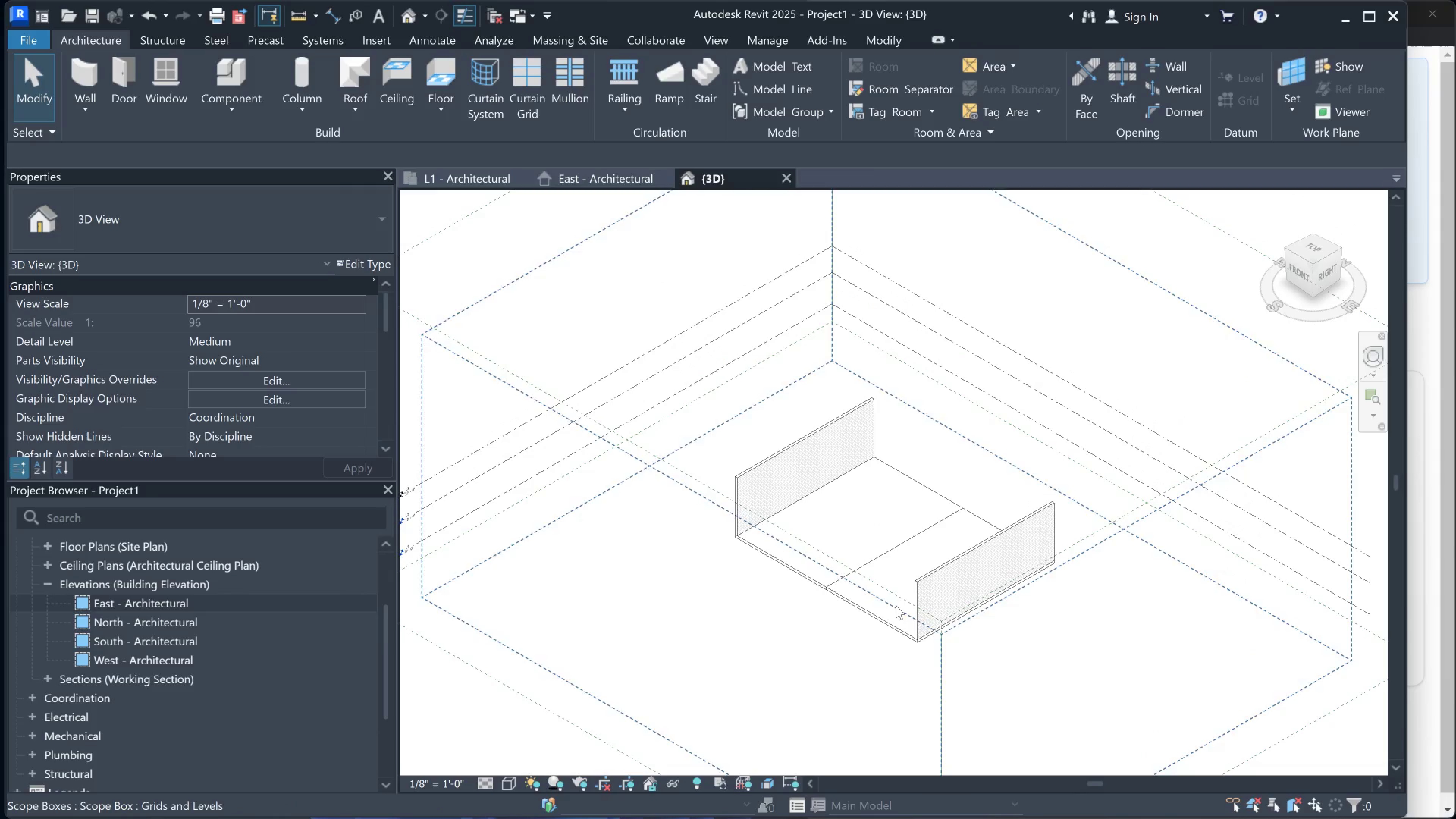 
hold_key(key=ShiftLeft, duration=1.5)
 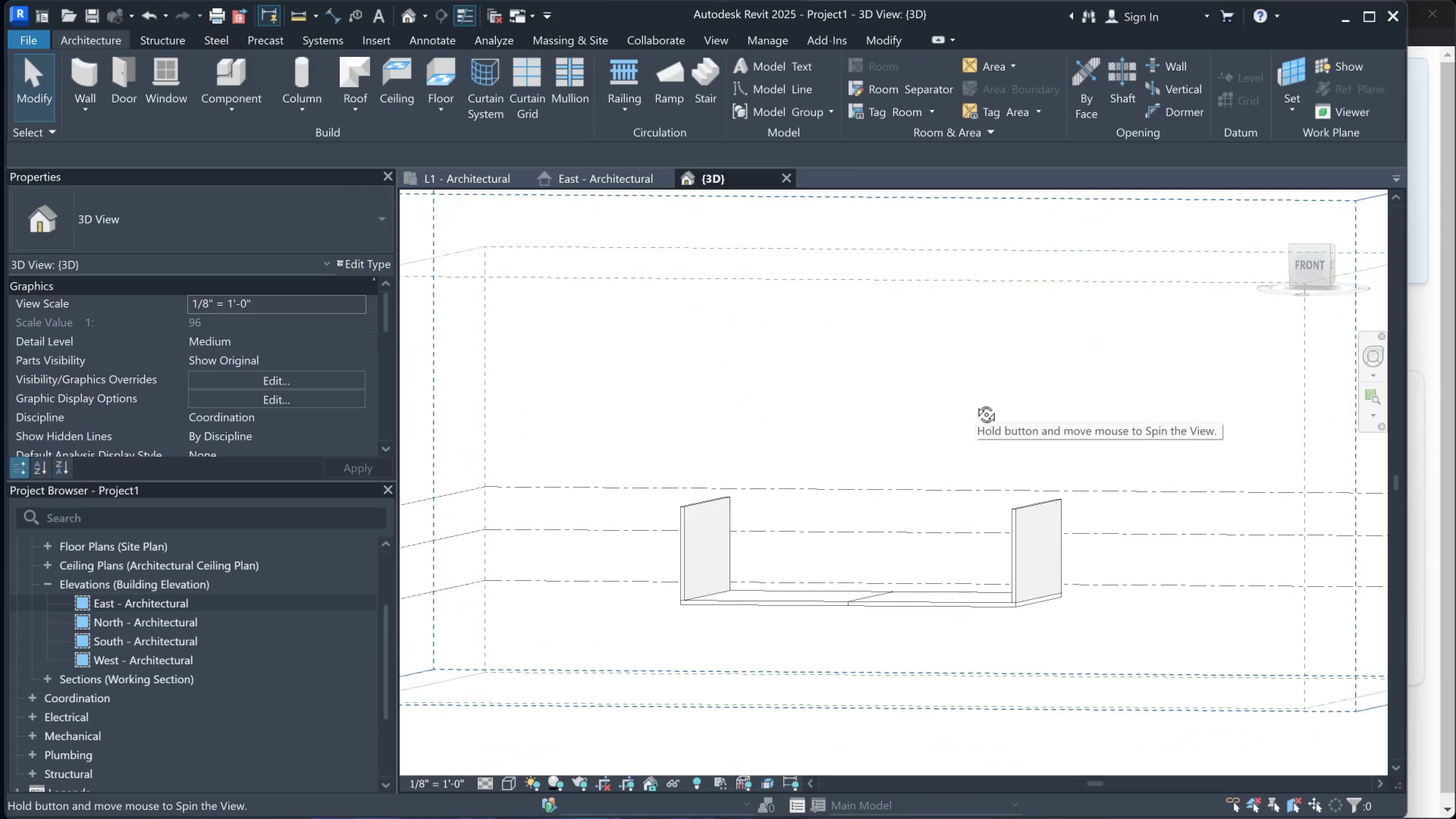 
scroll: coordinate [862, 584], scroll_direction: up, amount: 2.0
 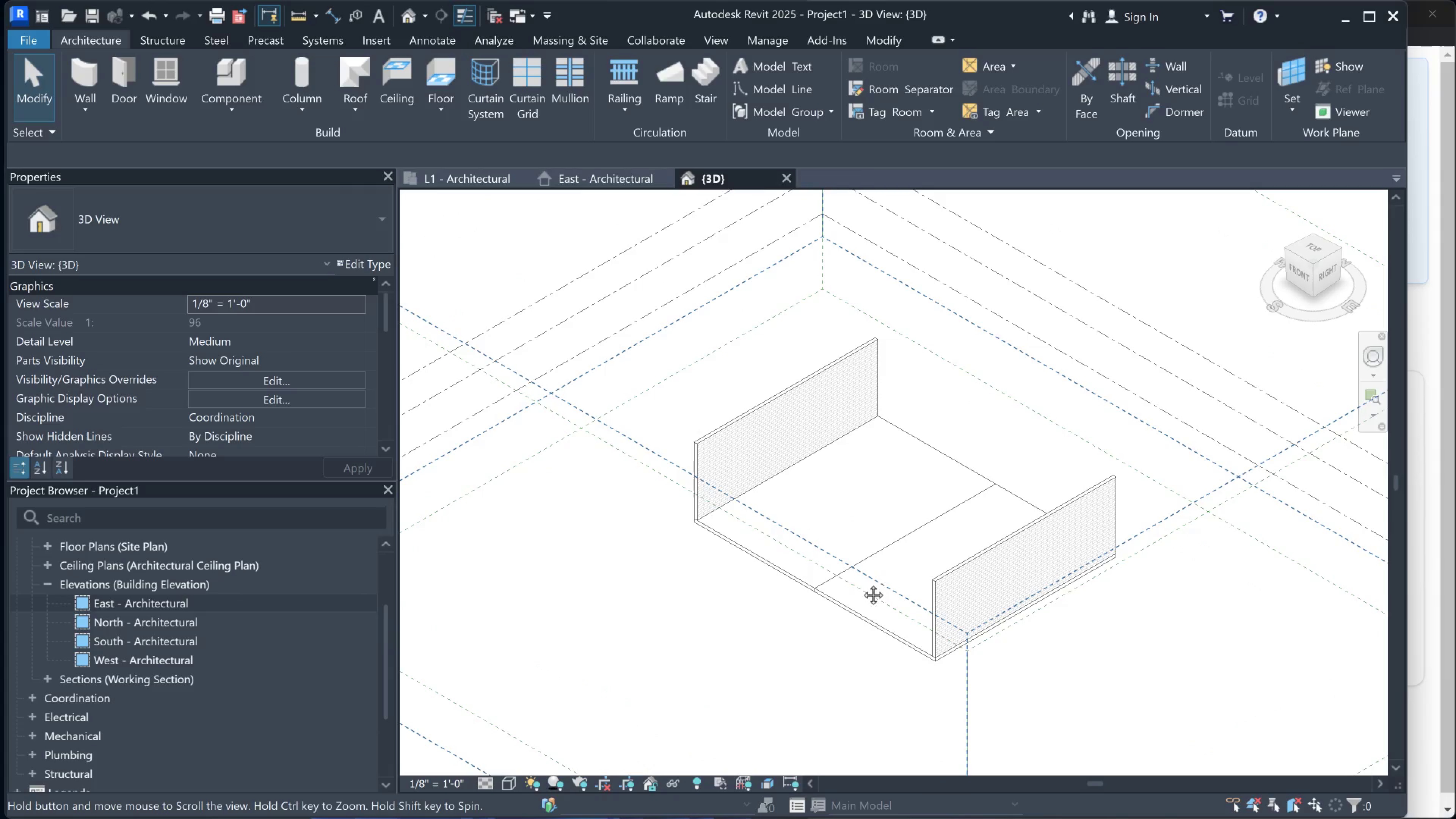 
hold_key(key=ShiftLeft, duration=1.53)
 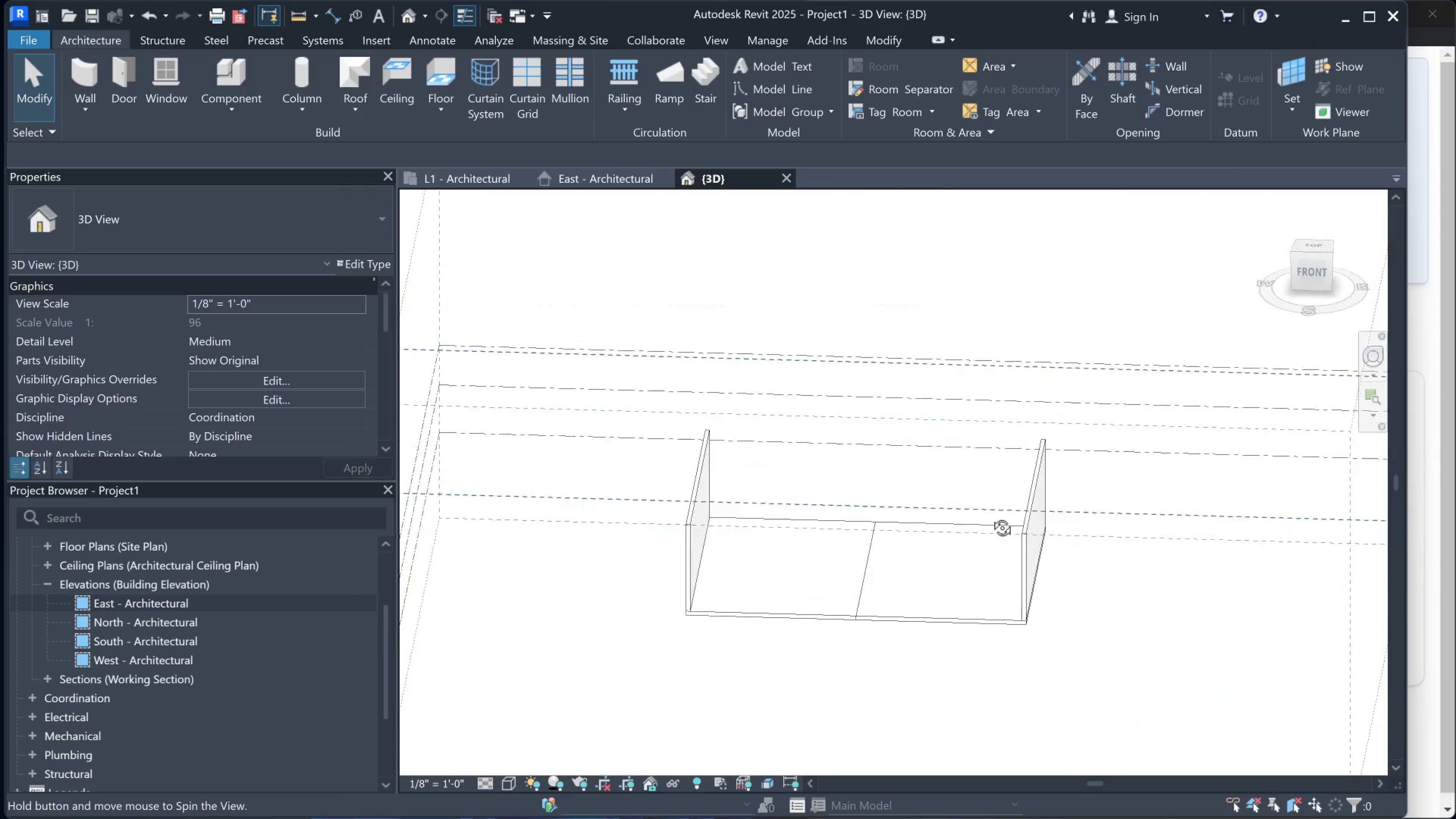 
hold_key(key=ShiftLeft, duration=1.53)
 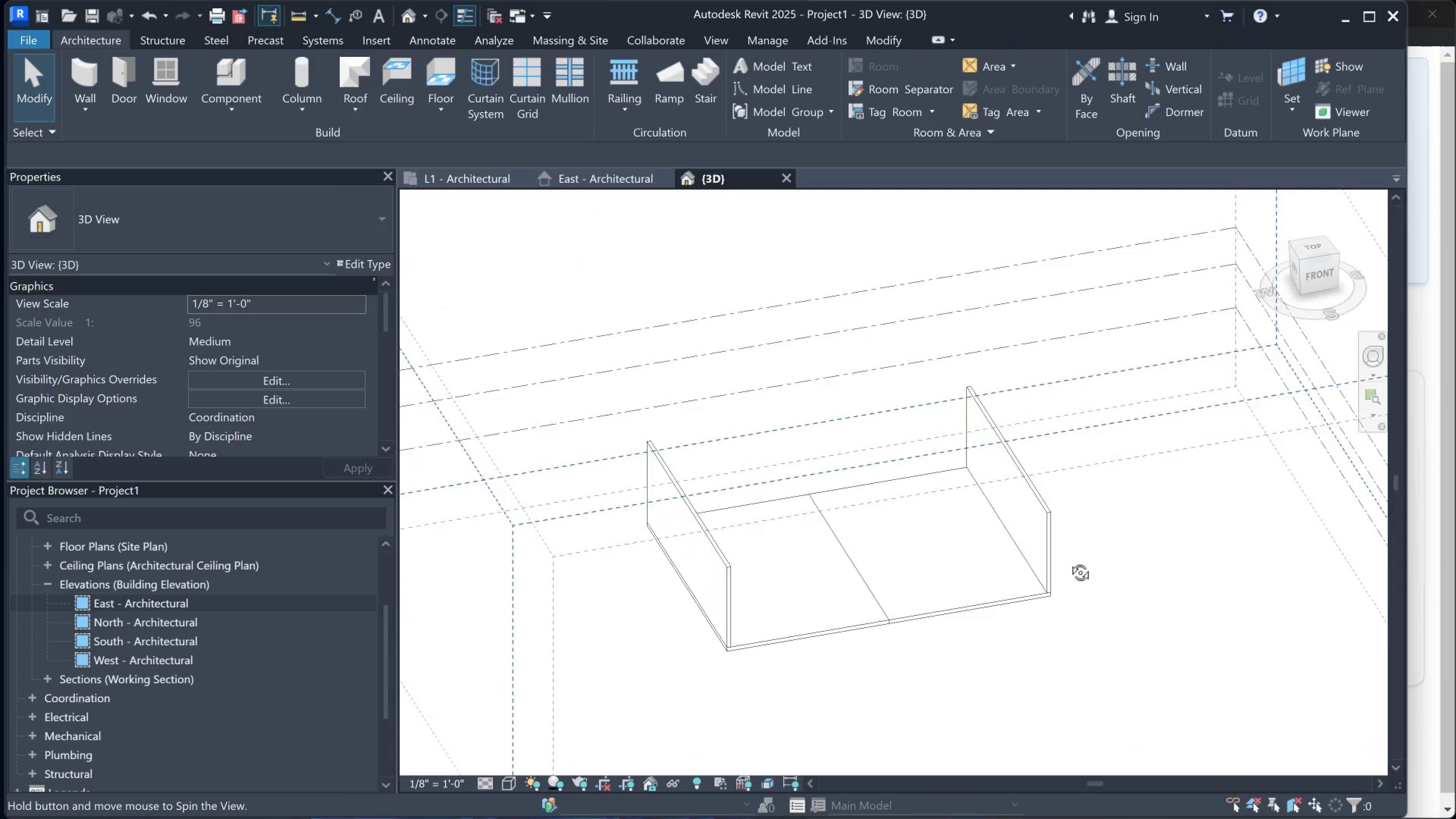 
hold_key(key=ShiftLeft, duration=1.53)
 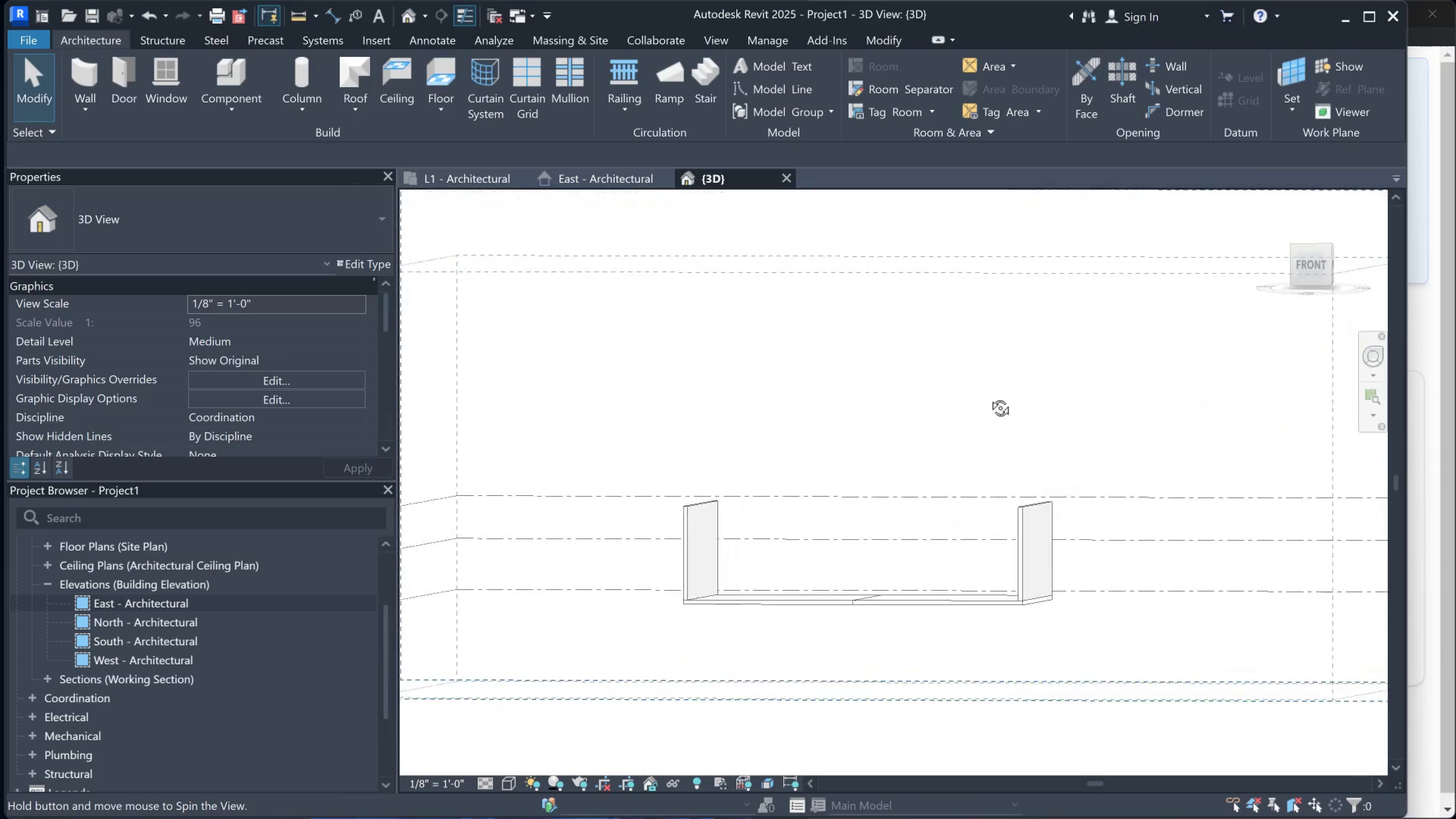 
hold_key(key=ShiftLeft, duration=1.5)
 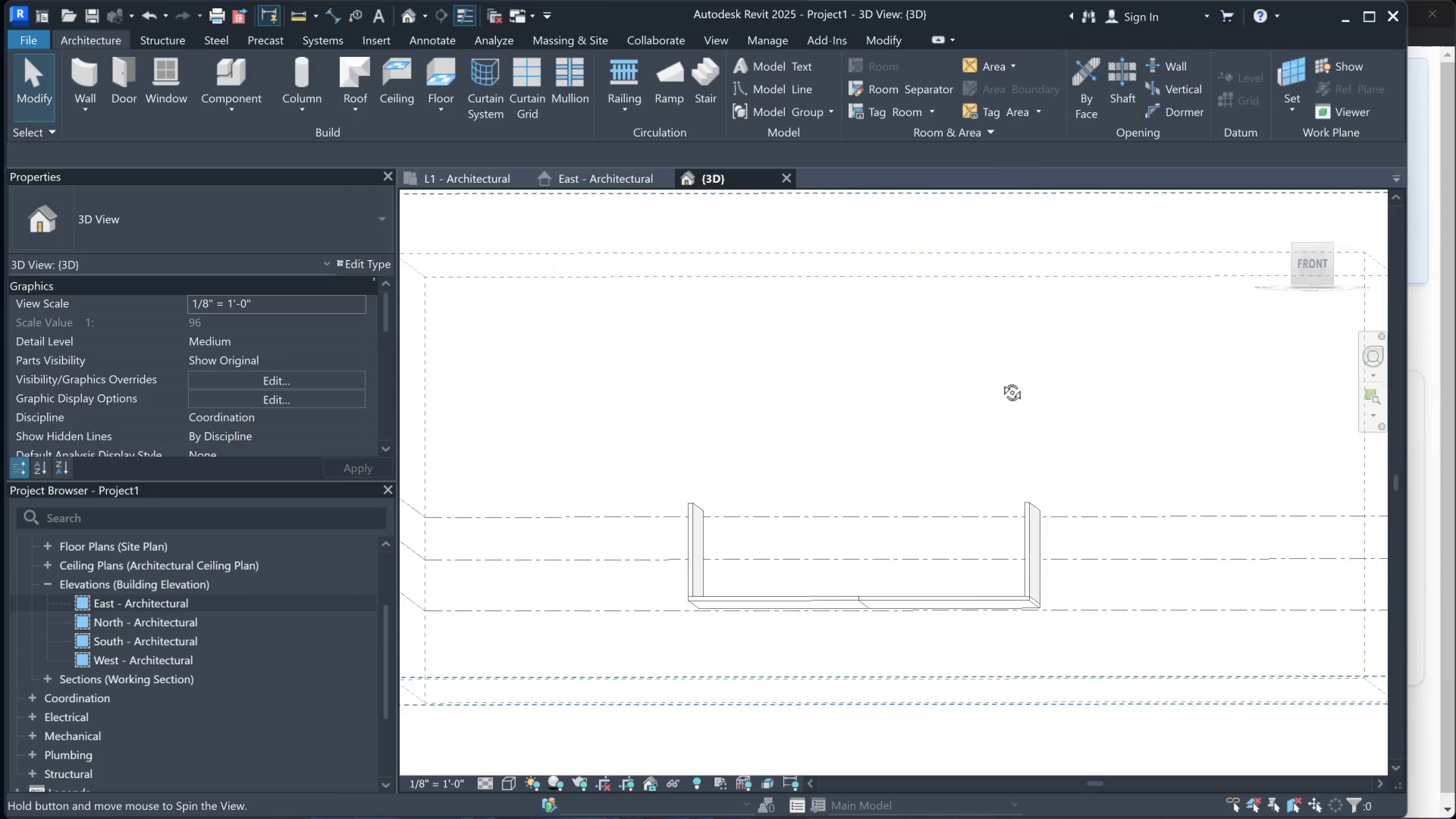 
hold_key(key=ShiftLeft, duration=1.28)
 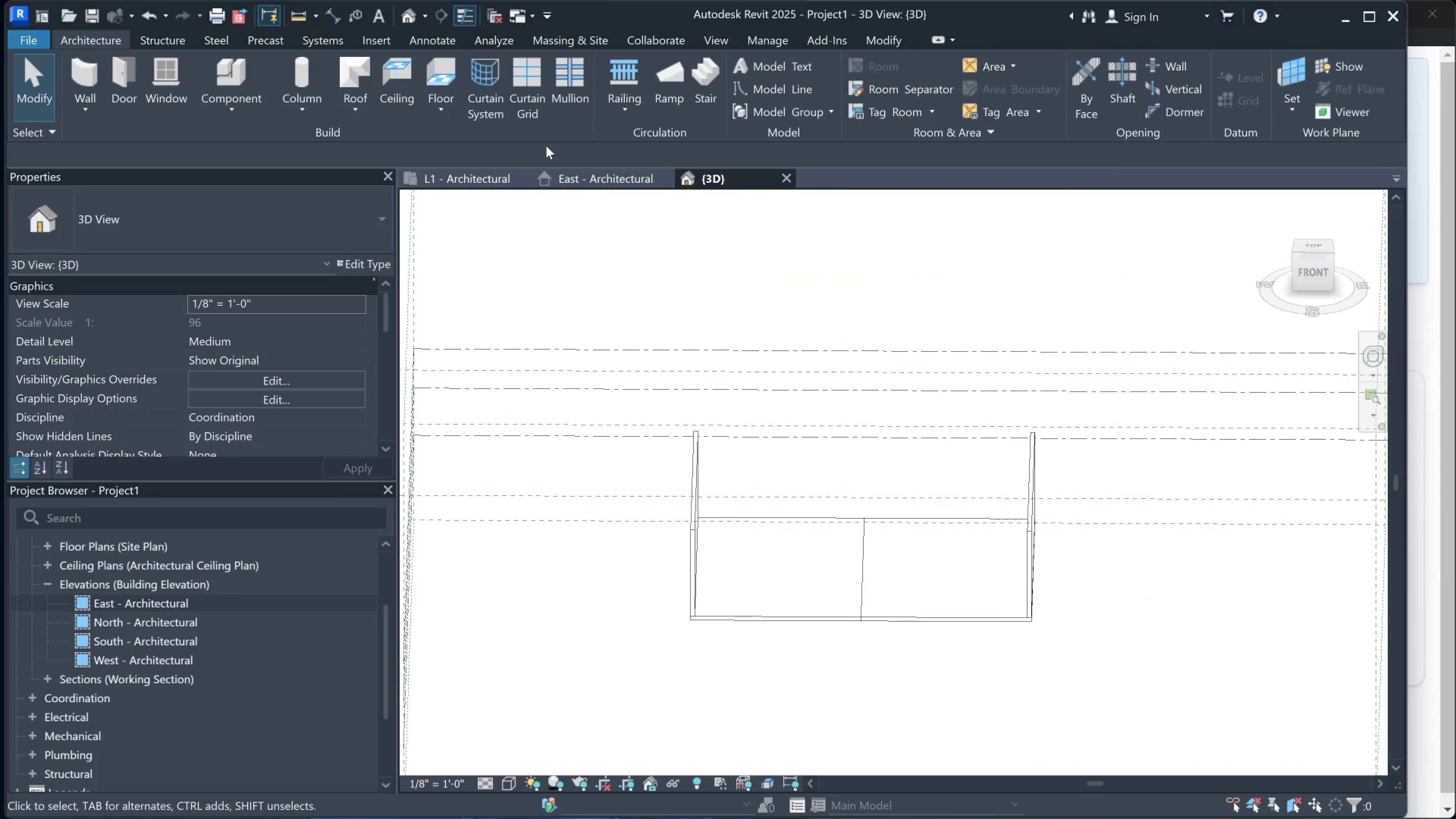 
left_click([476, 174])
 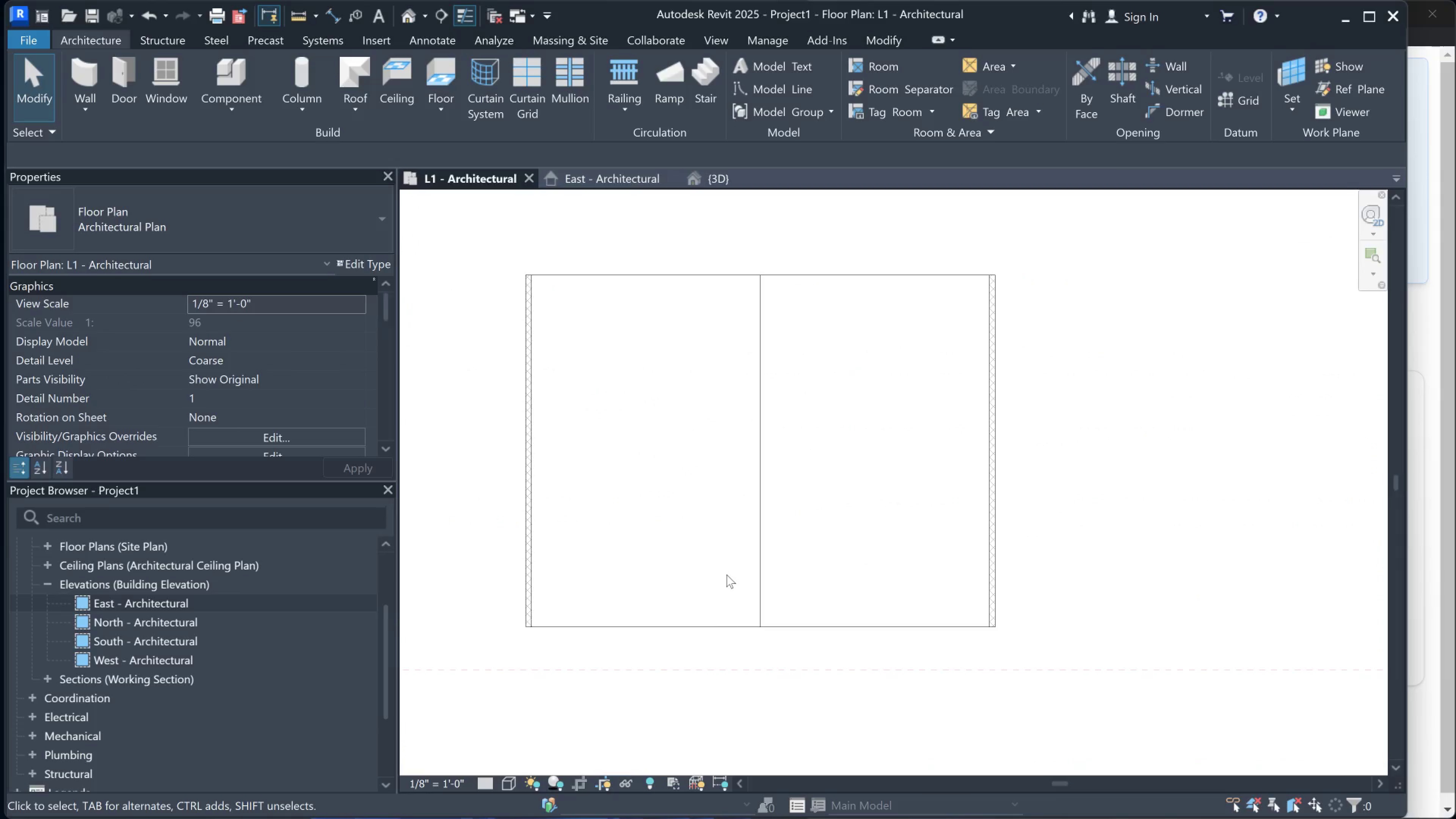 
left_click([725, 626])
 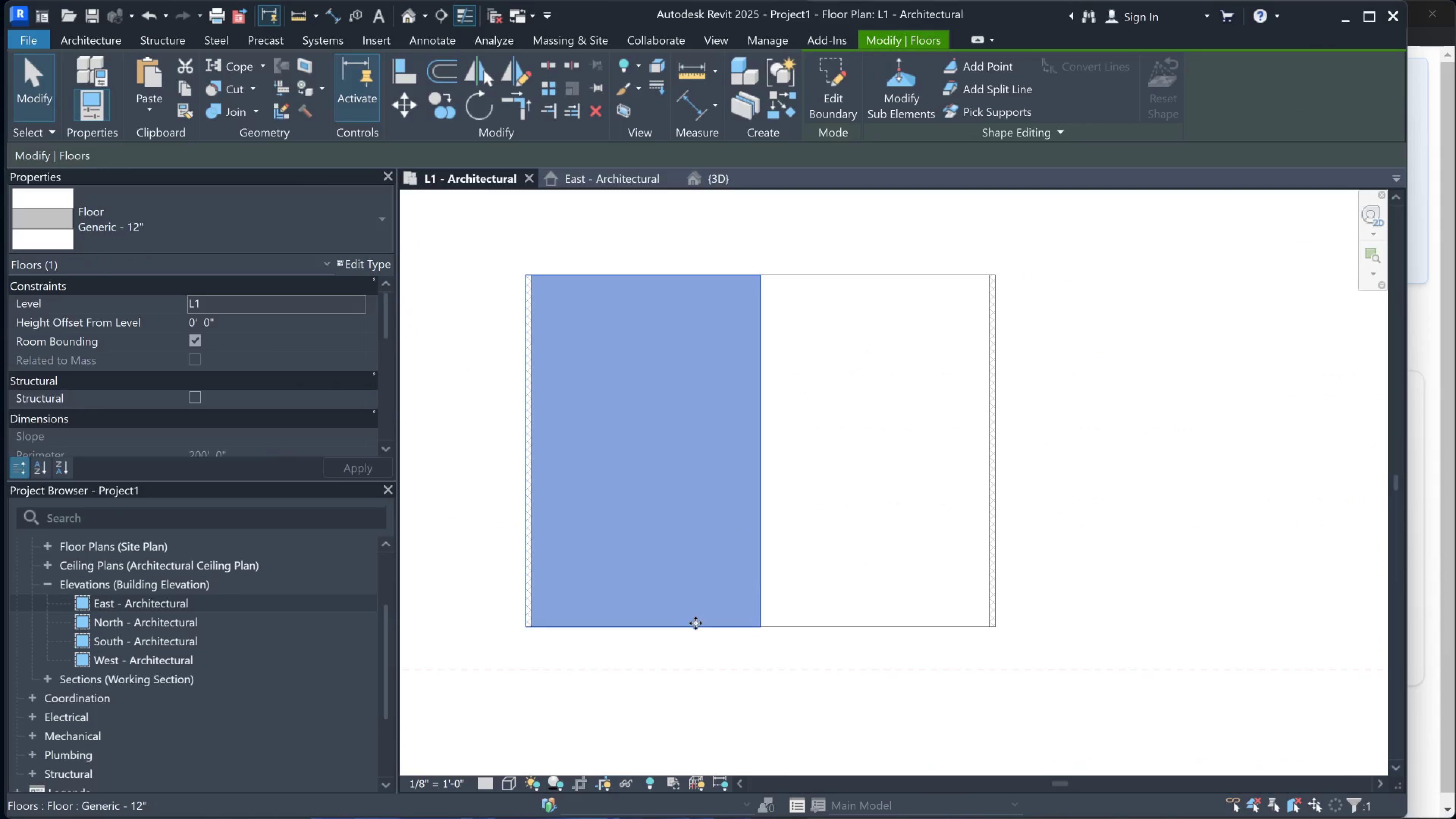 
double_click([695, 625])
 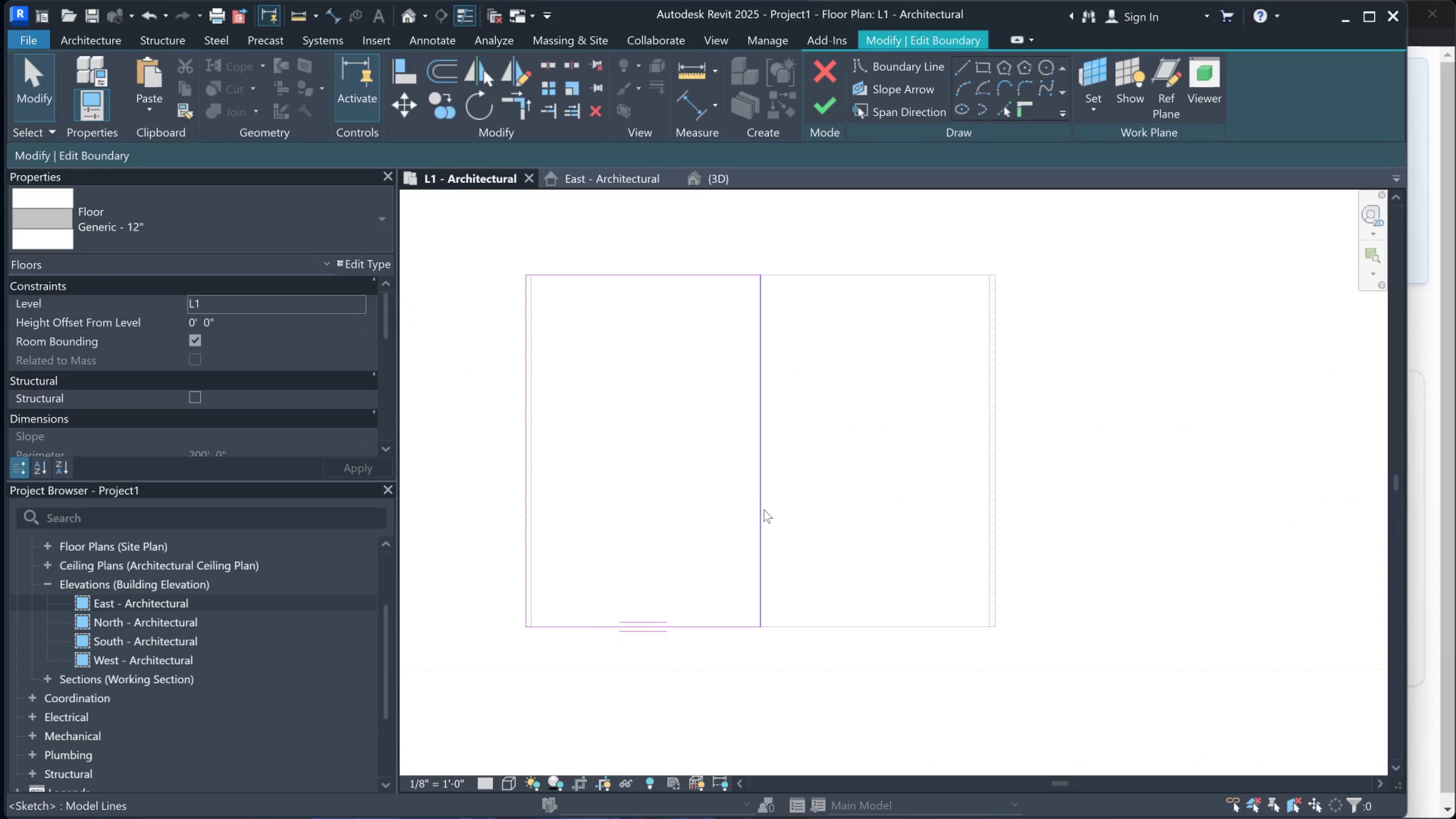 
left_click([763, 509])
 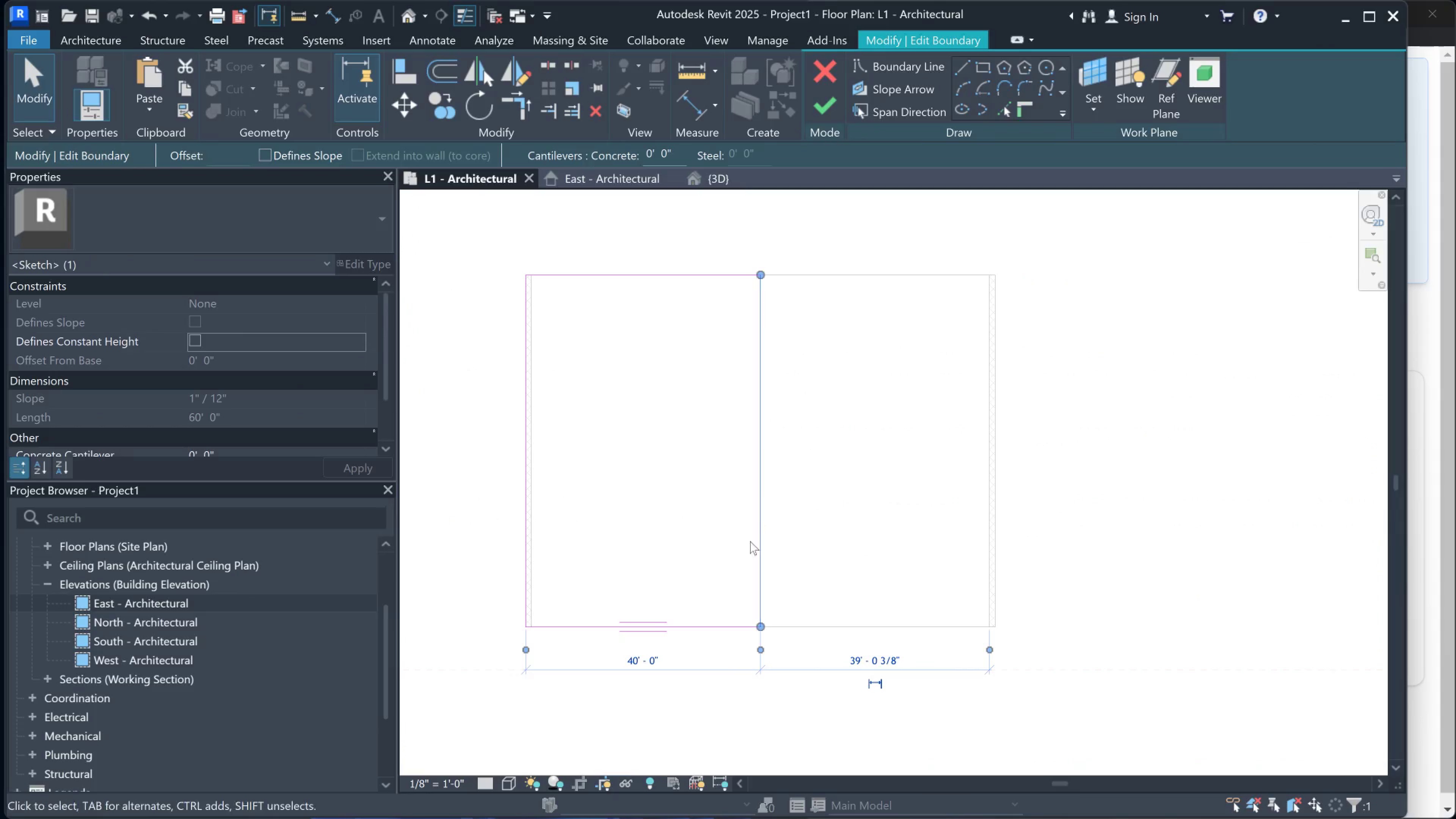 
left_click_drag(start_coordinate=[765, 525], to_coordinate=[649, 529])
 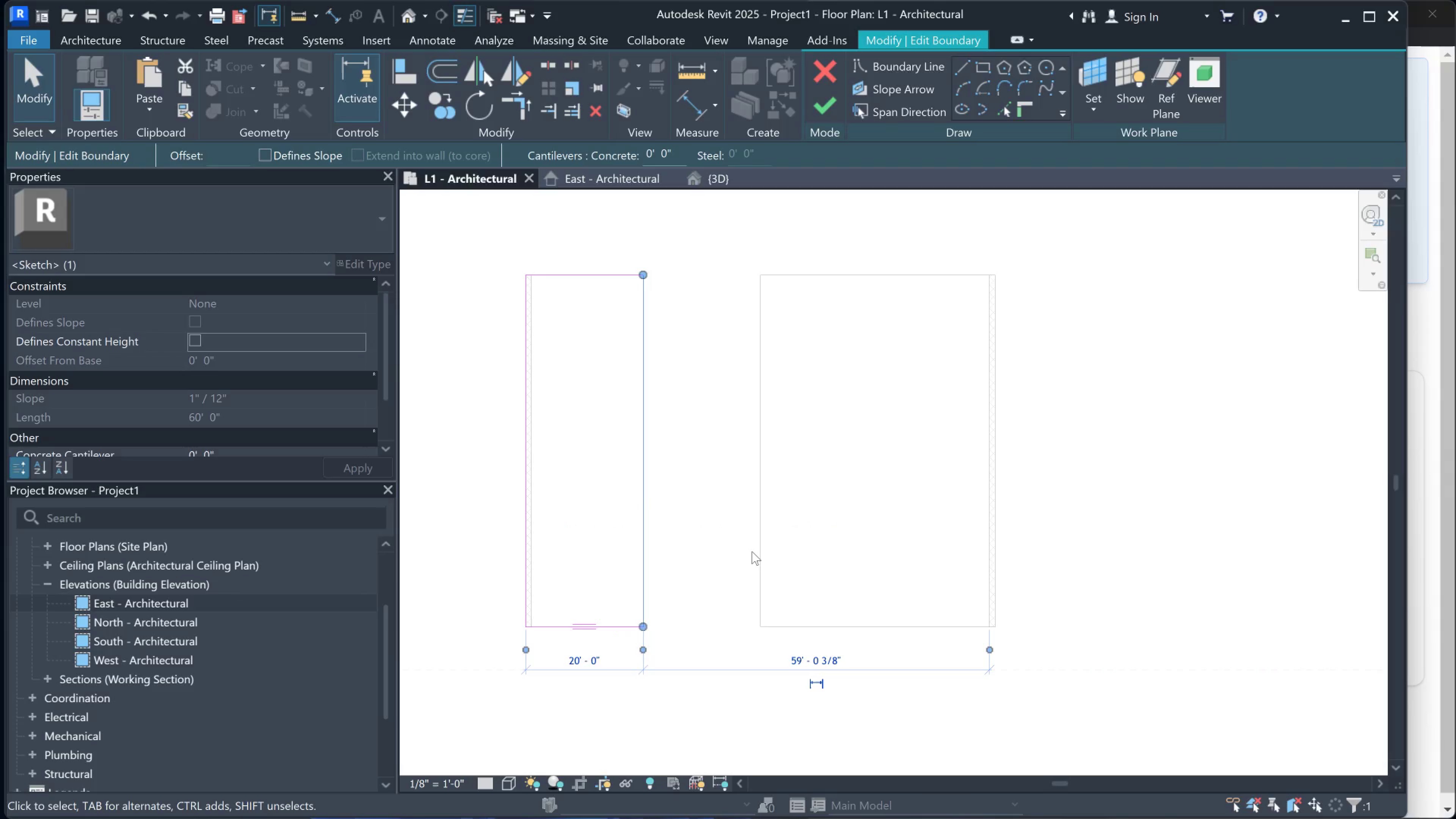 
left_click([762, 547])
 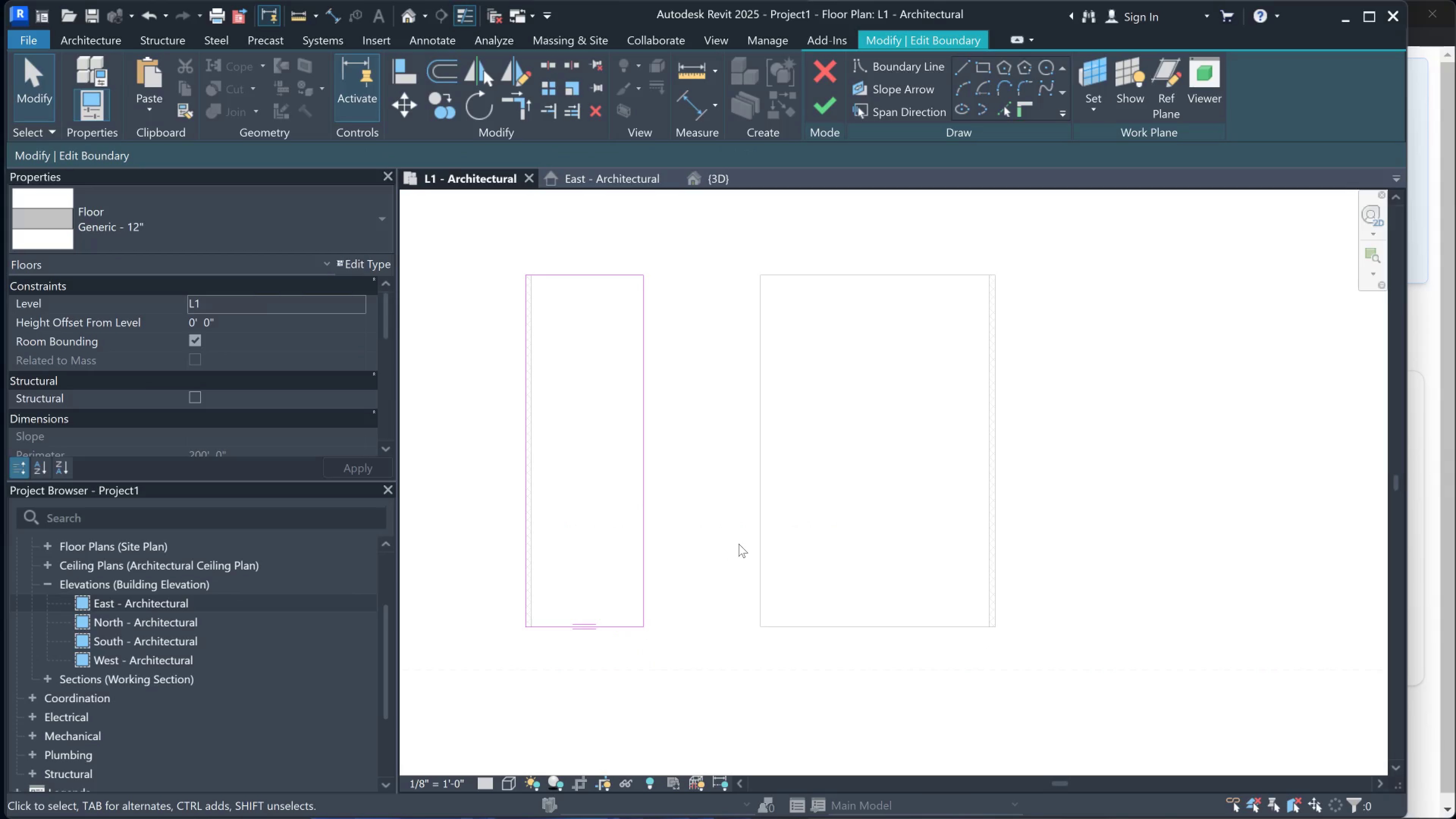 
double_click([739, 544])
 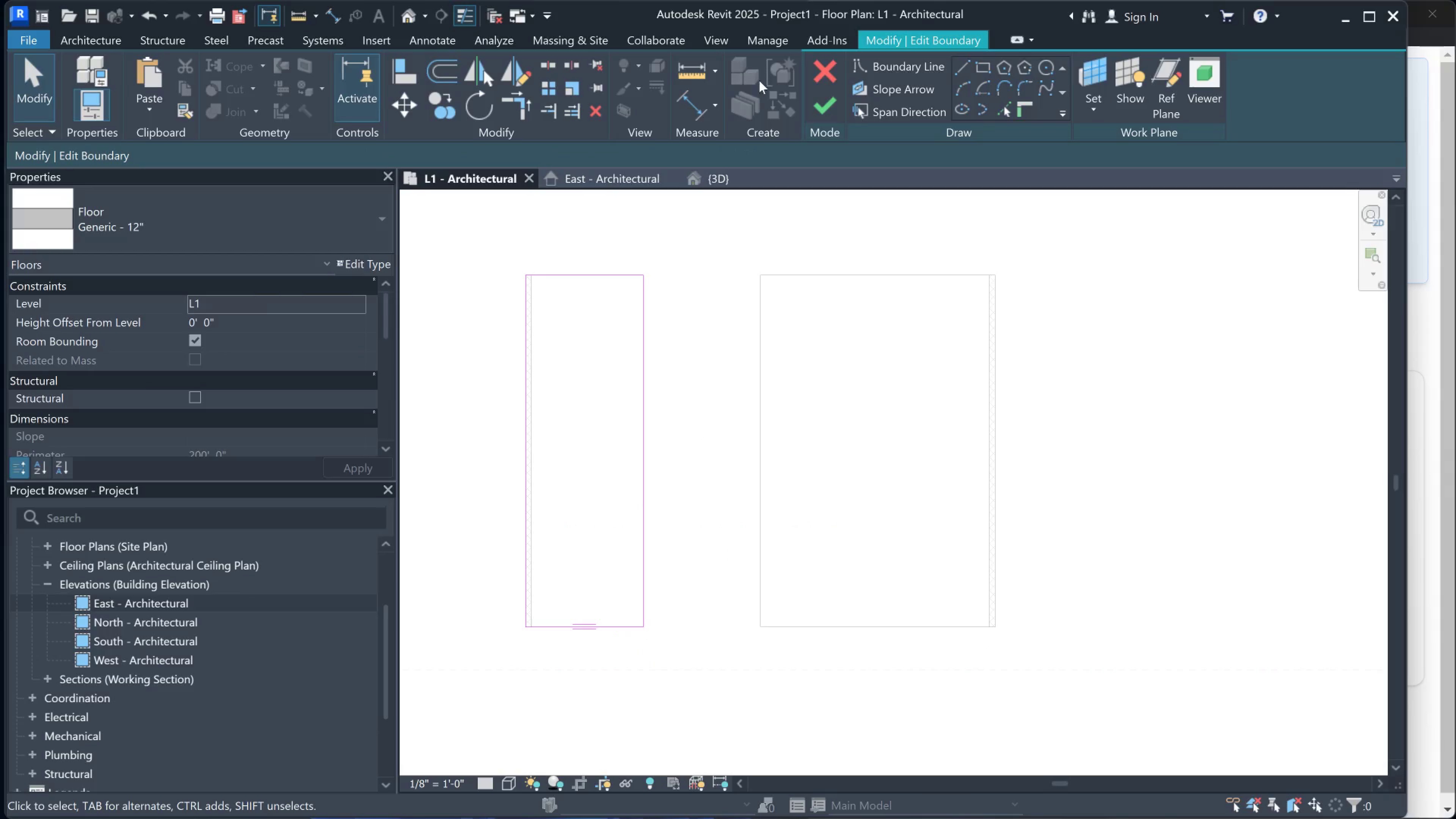 
left_click([831, 109])
 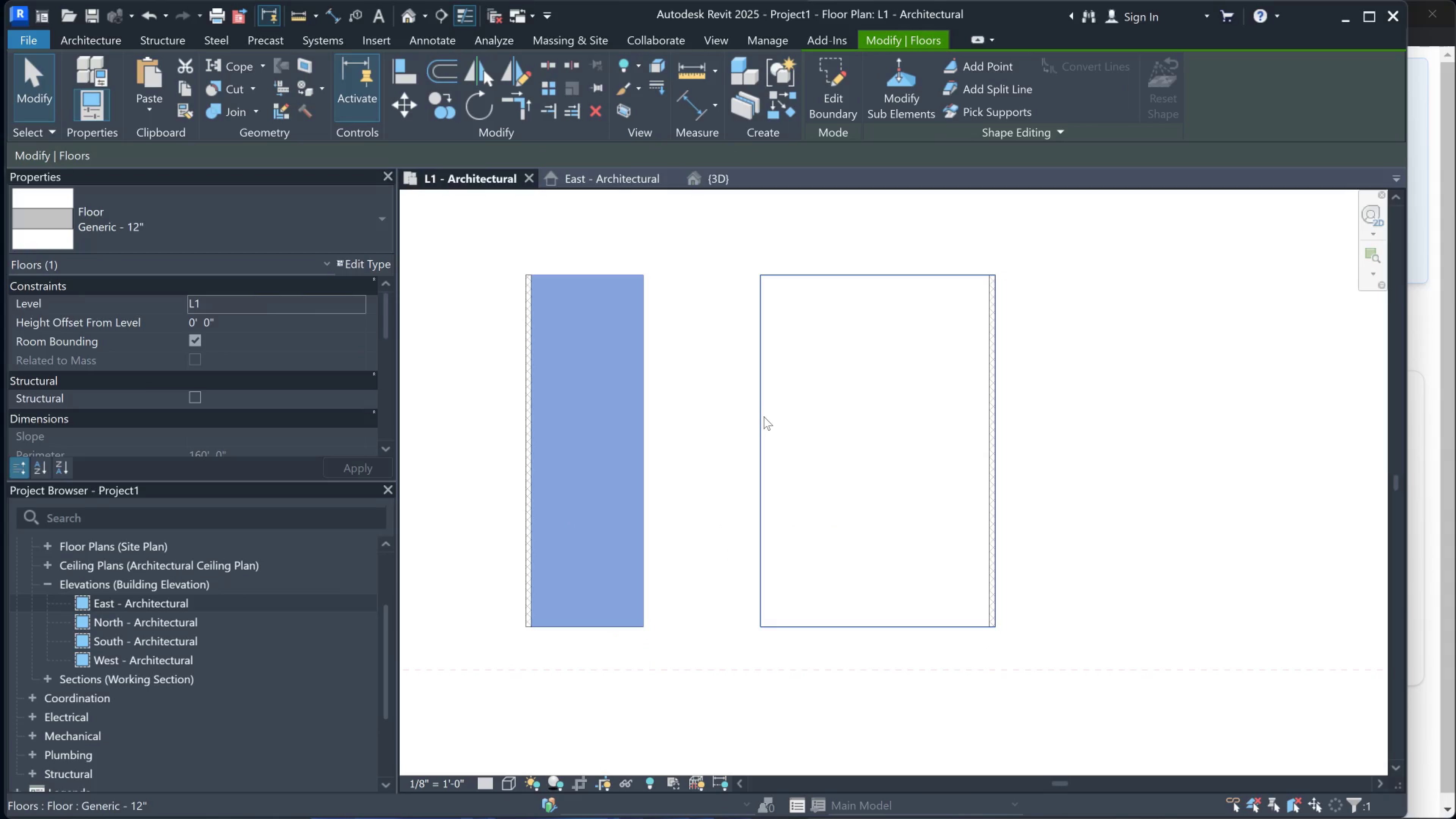 
left_click([763, 416])
 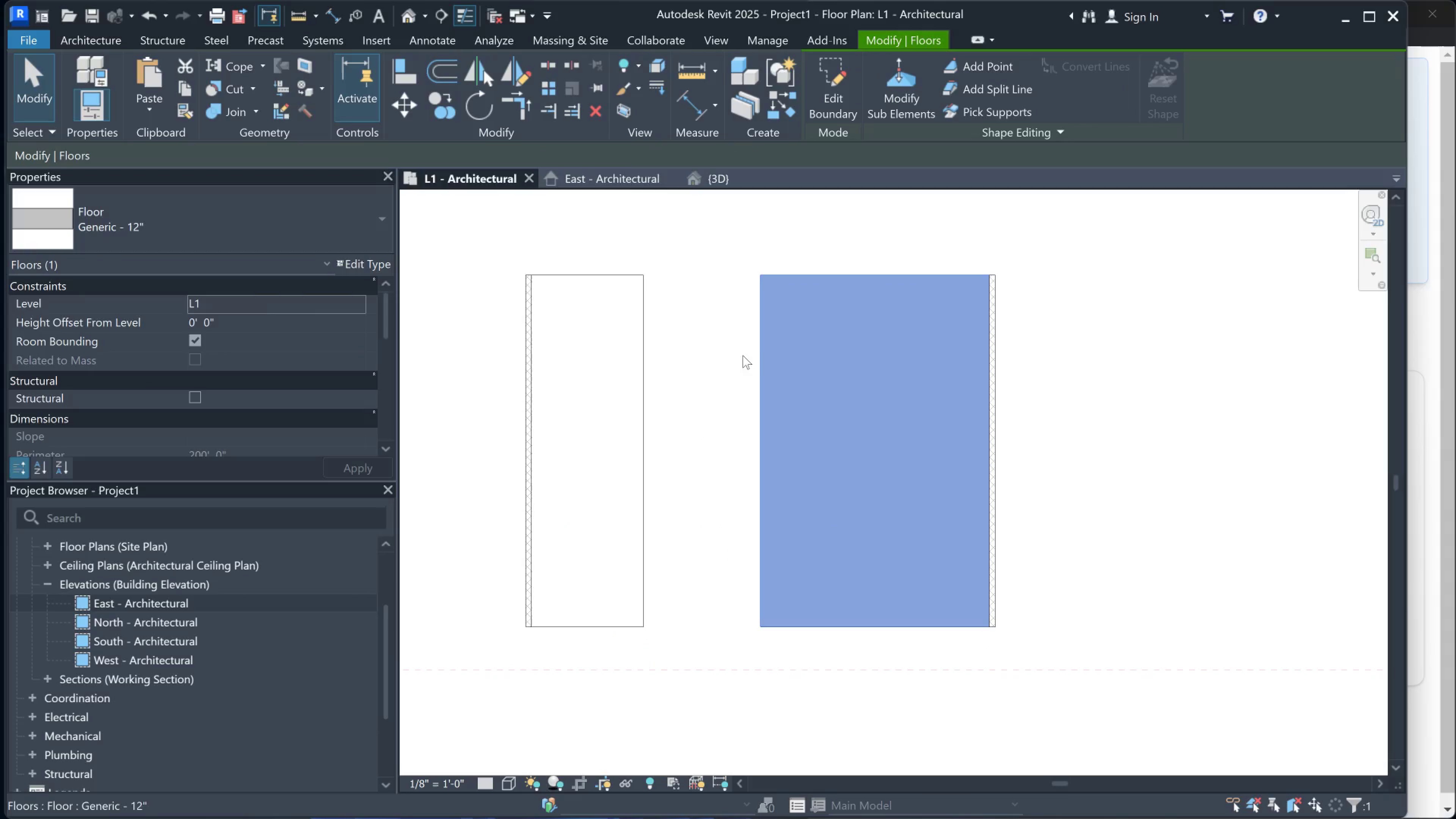 
left_click_drag(start_coordinate=[761, 311], to_coordinate=[657, 311])
 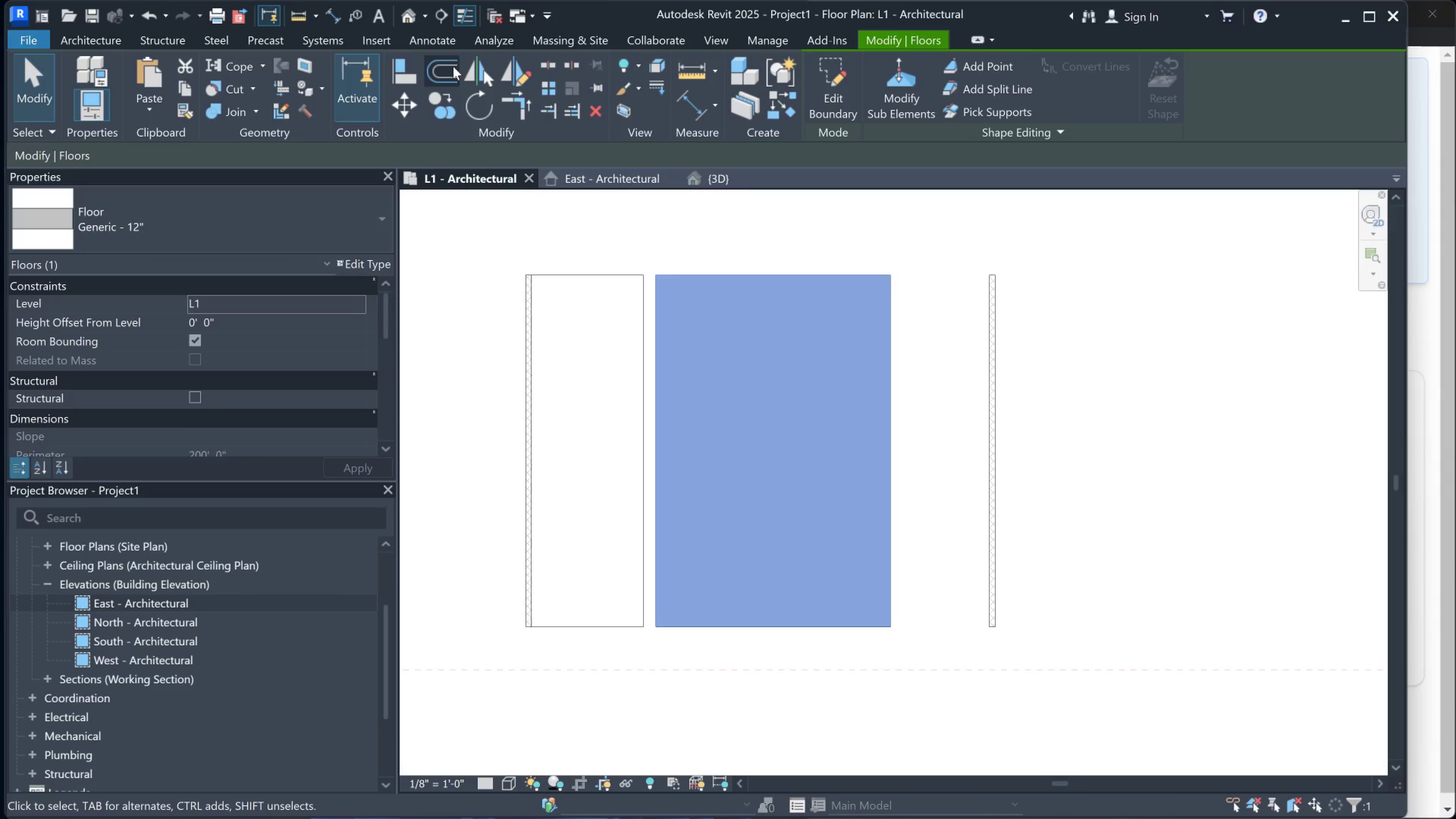 
left_click([403, 74])
 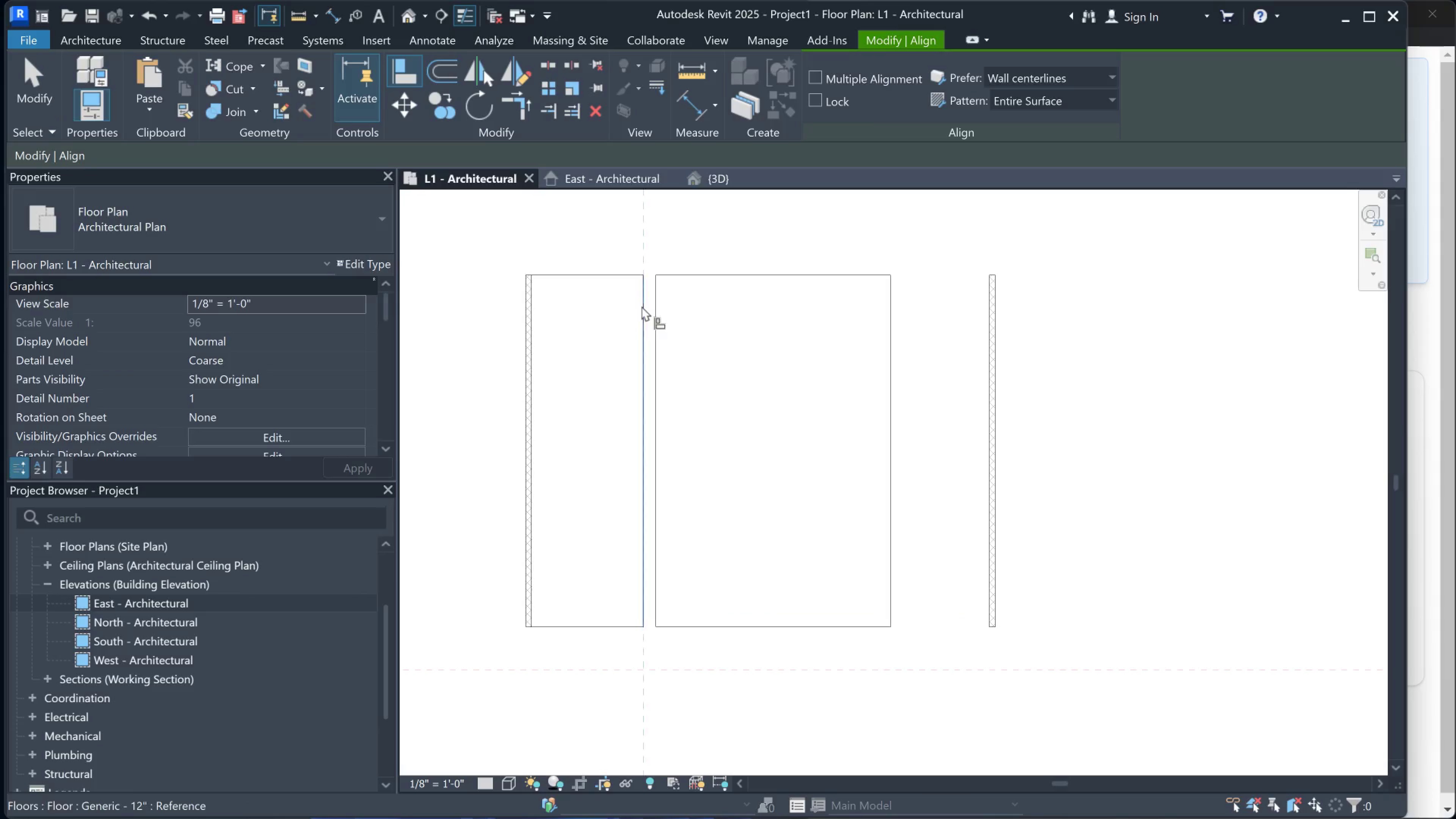 
double_click([656, 301])
 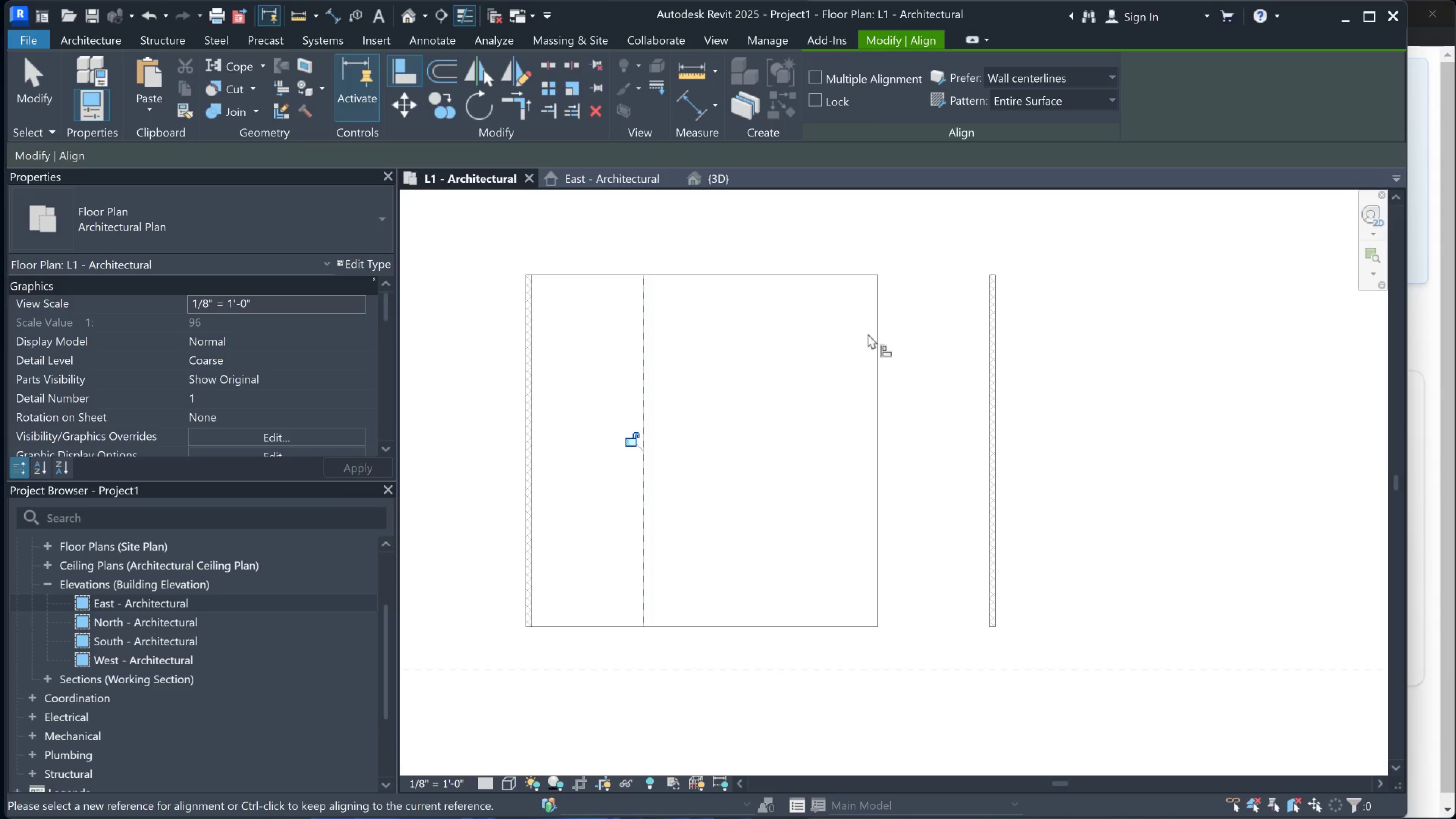 
key(Escape)
 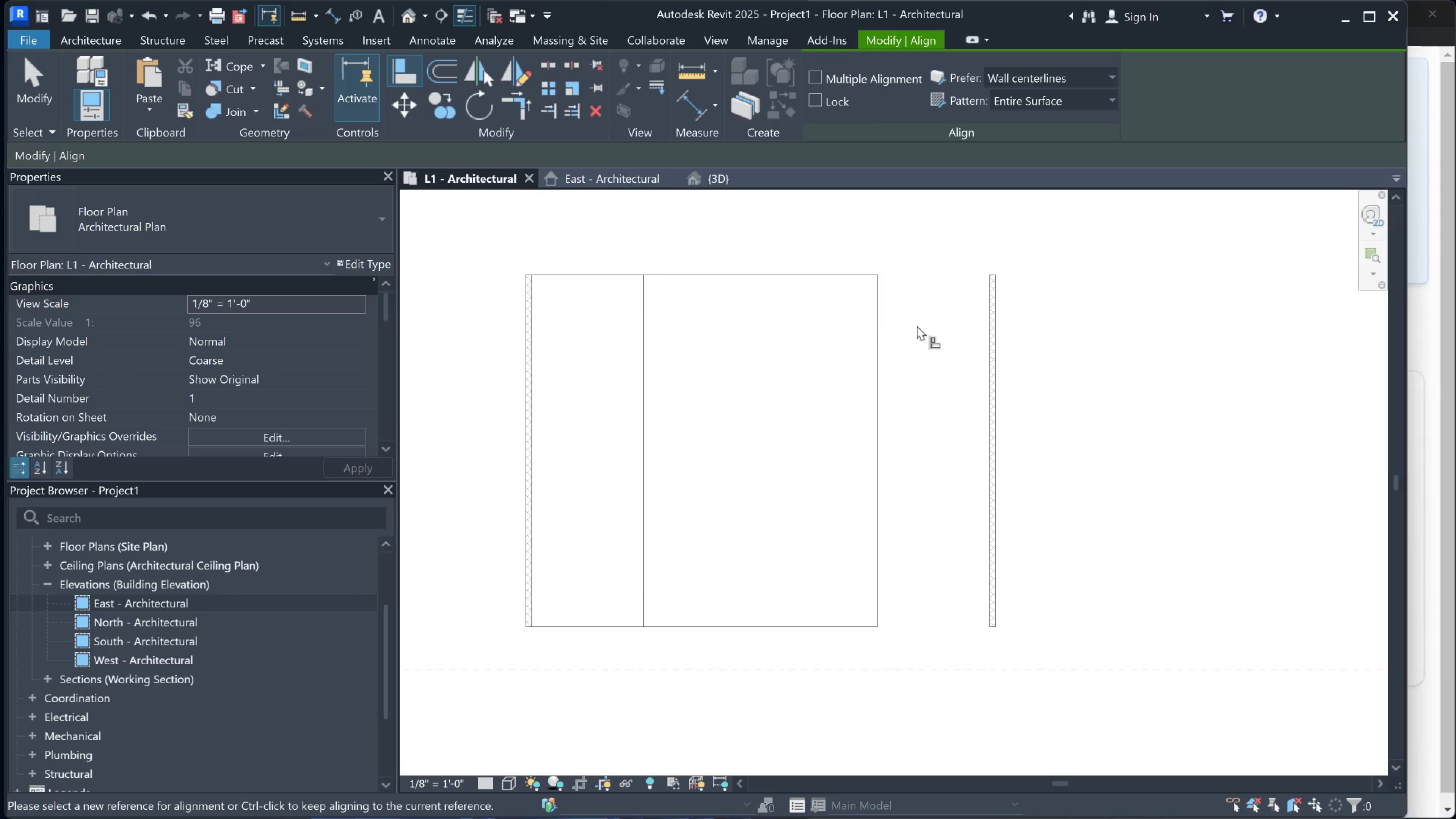 
left_click([875, 326])
 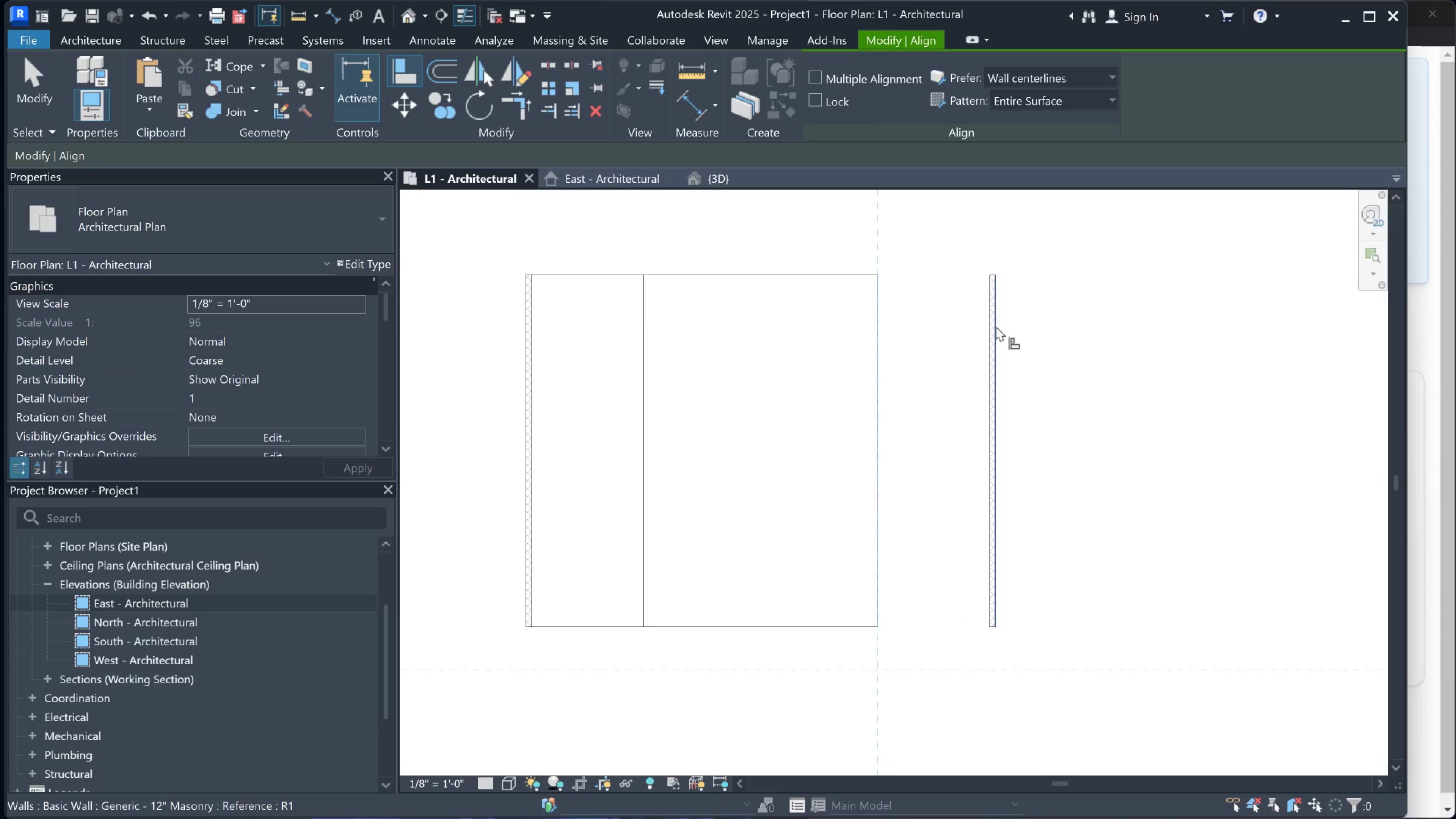 
left_click([997, 326])
 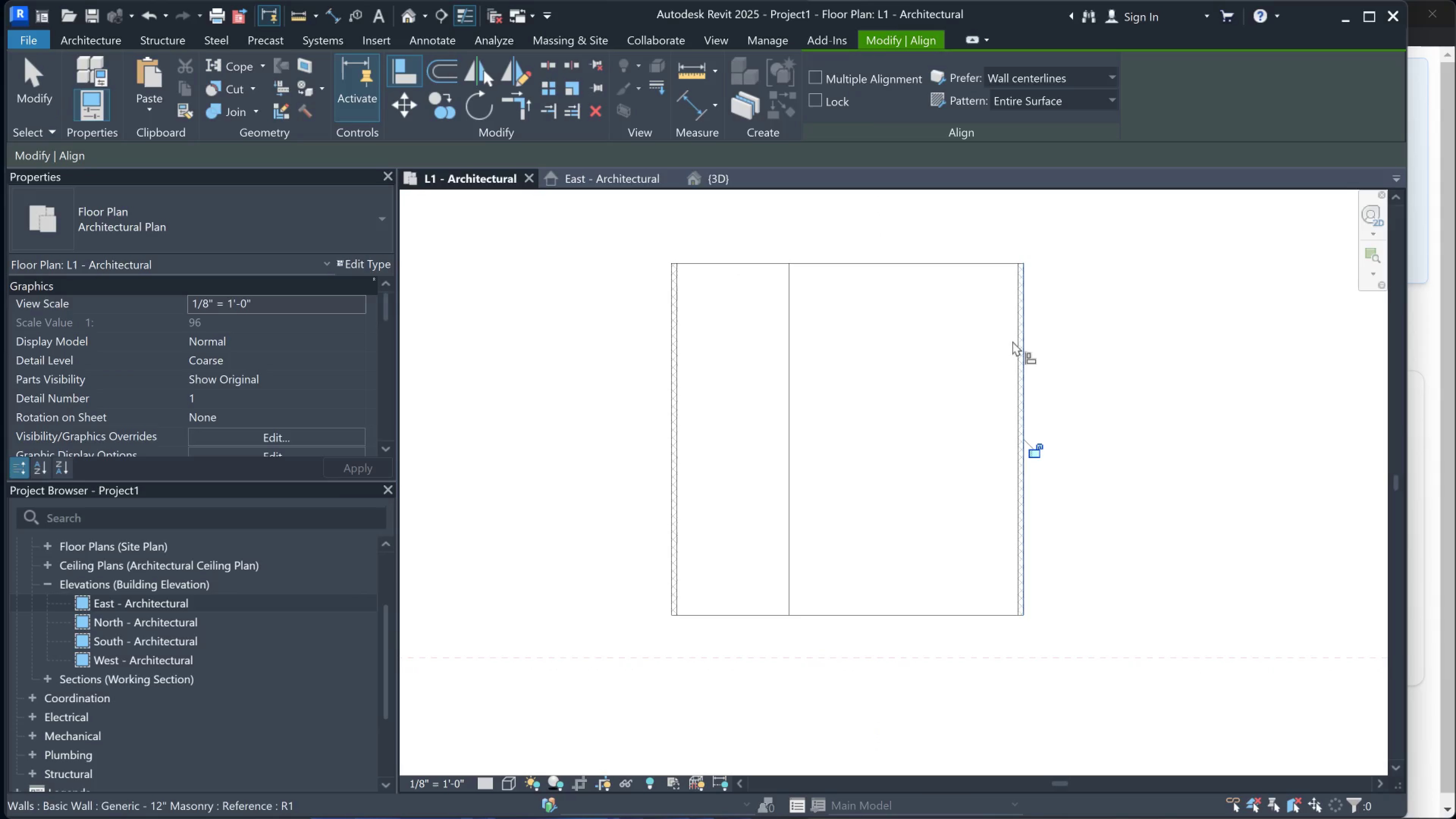 
key(Escape)
 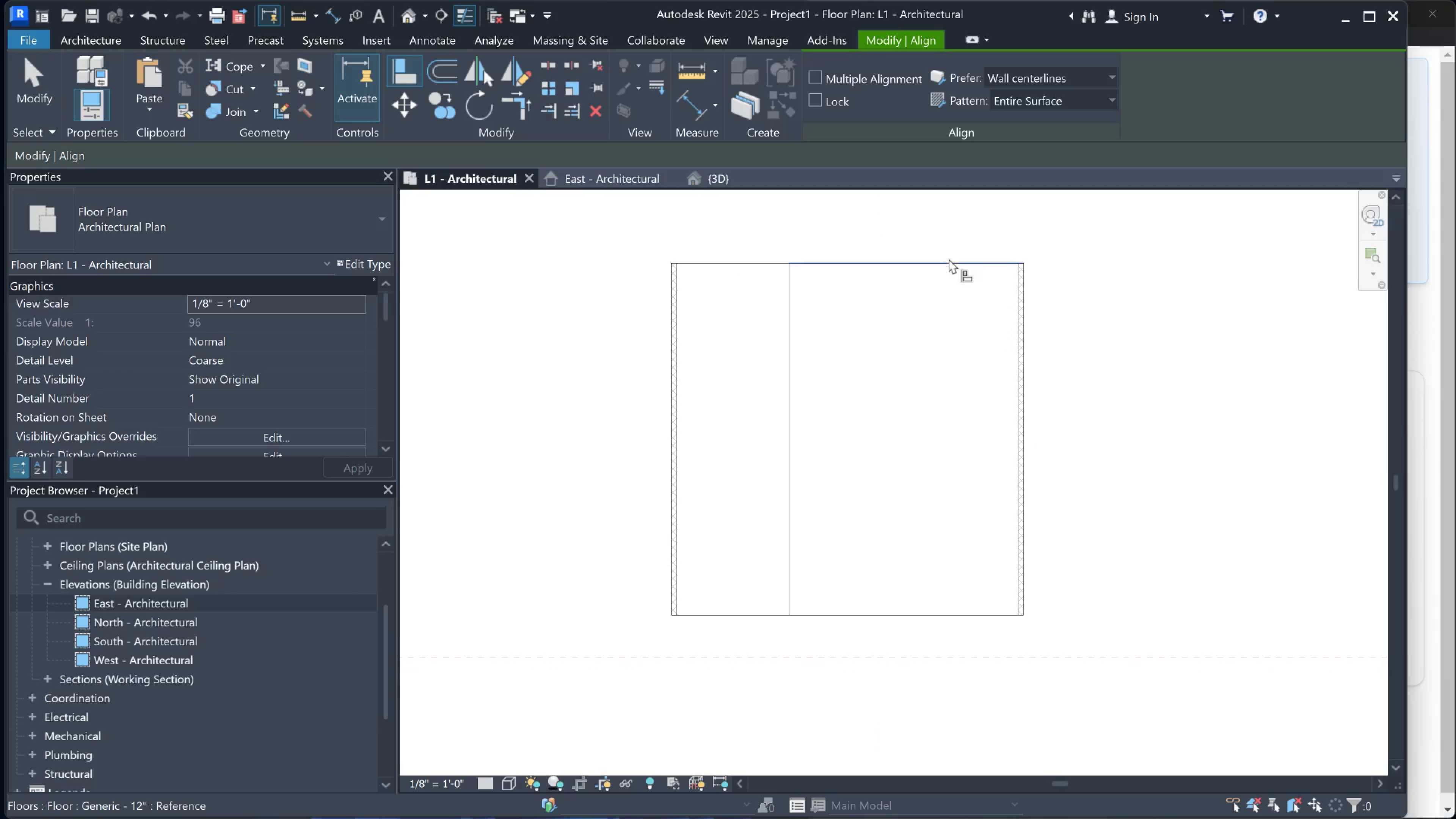 
left_click([949, 263])
 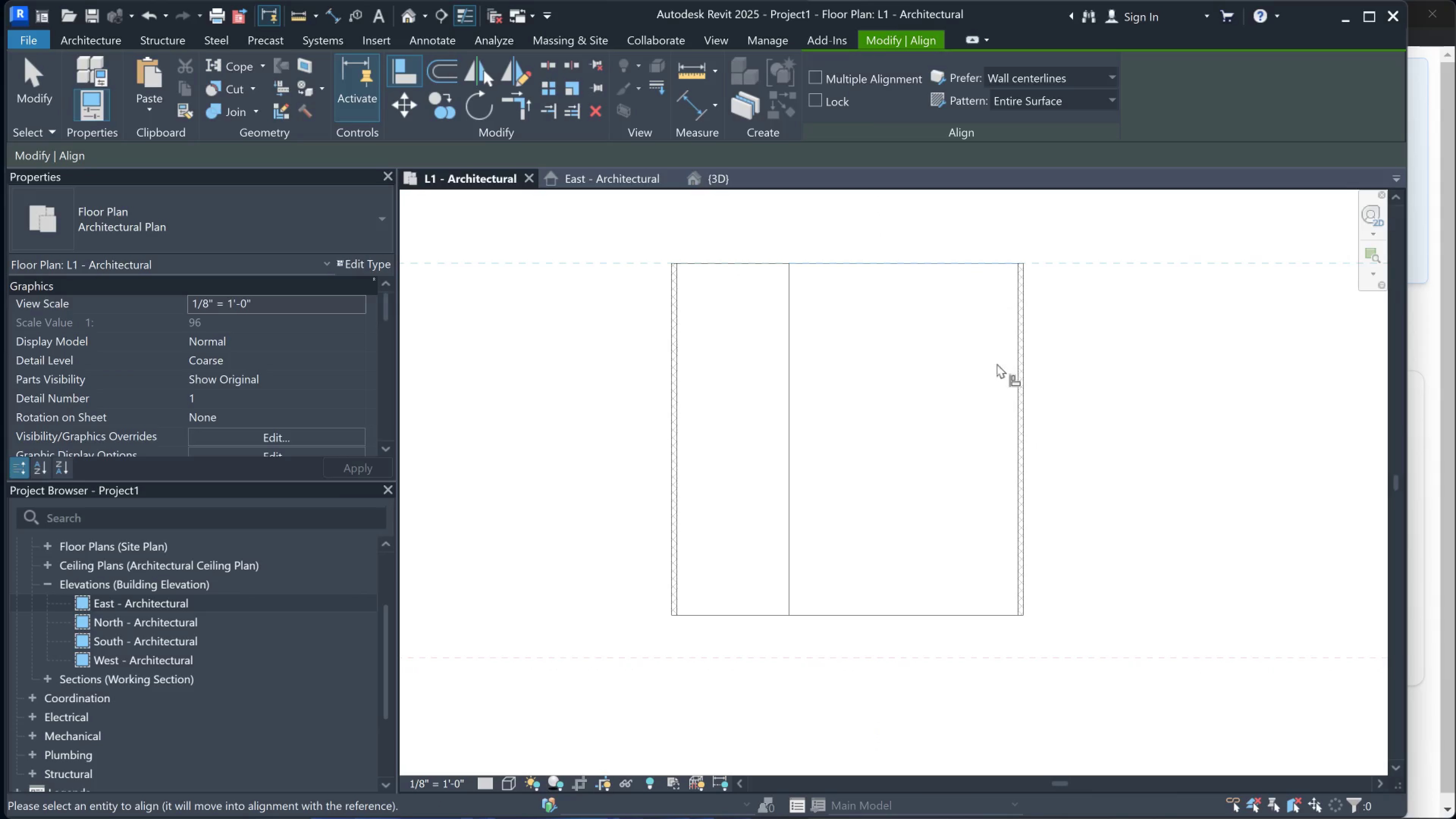 
key(Escape)
 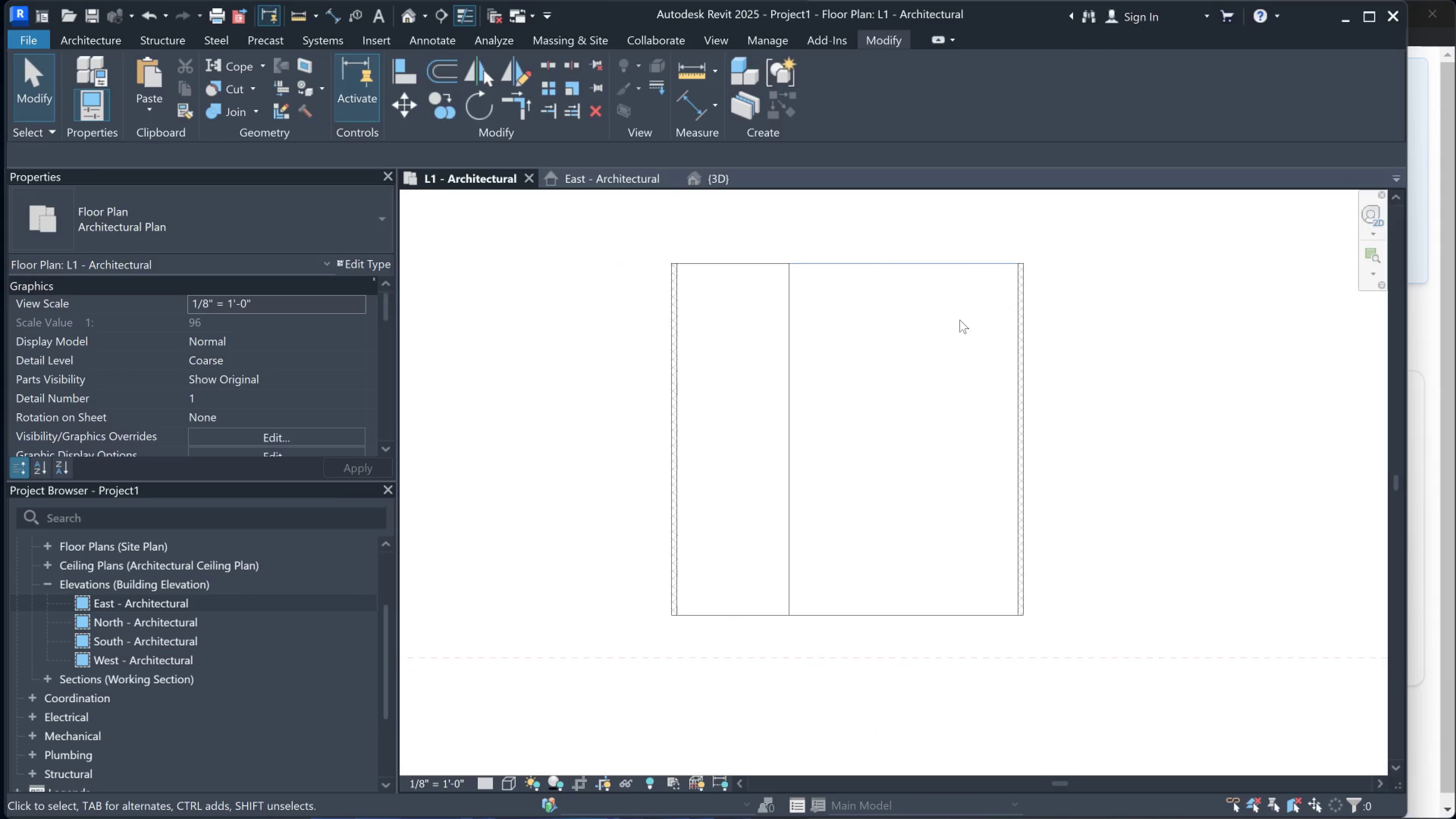 
key(Escape)
 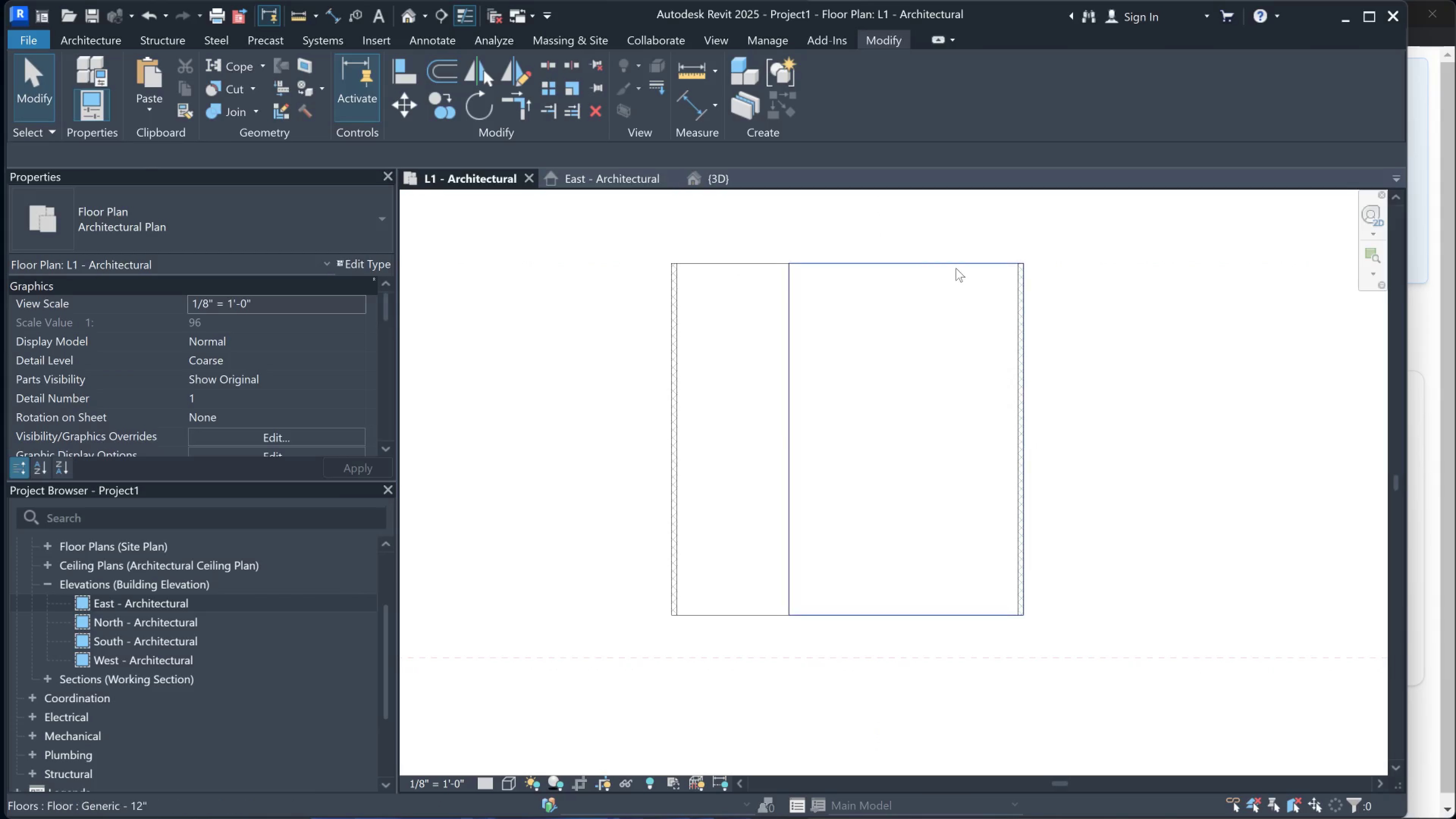 
double_click([956, 268])
 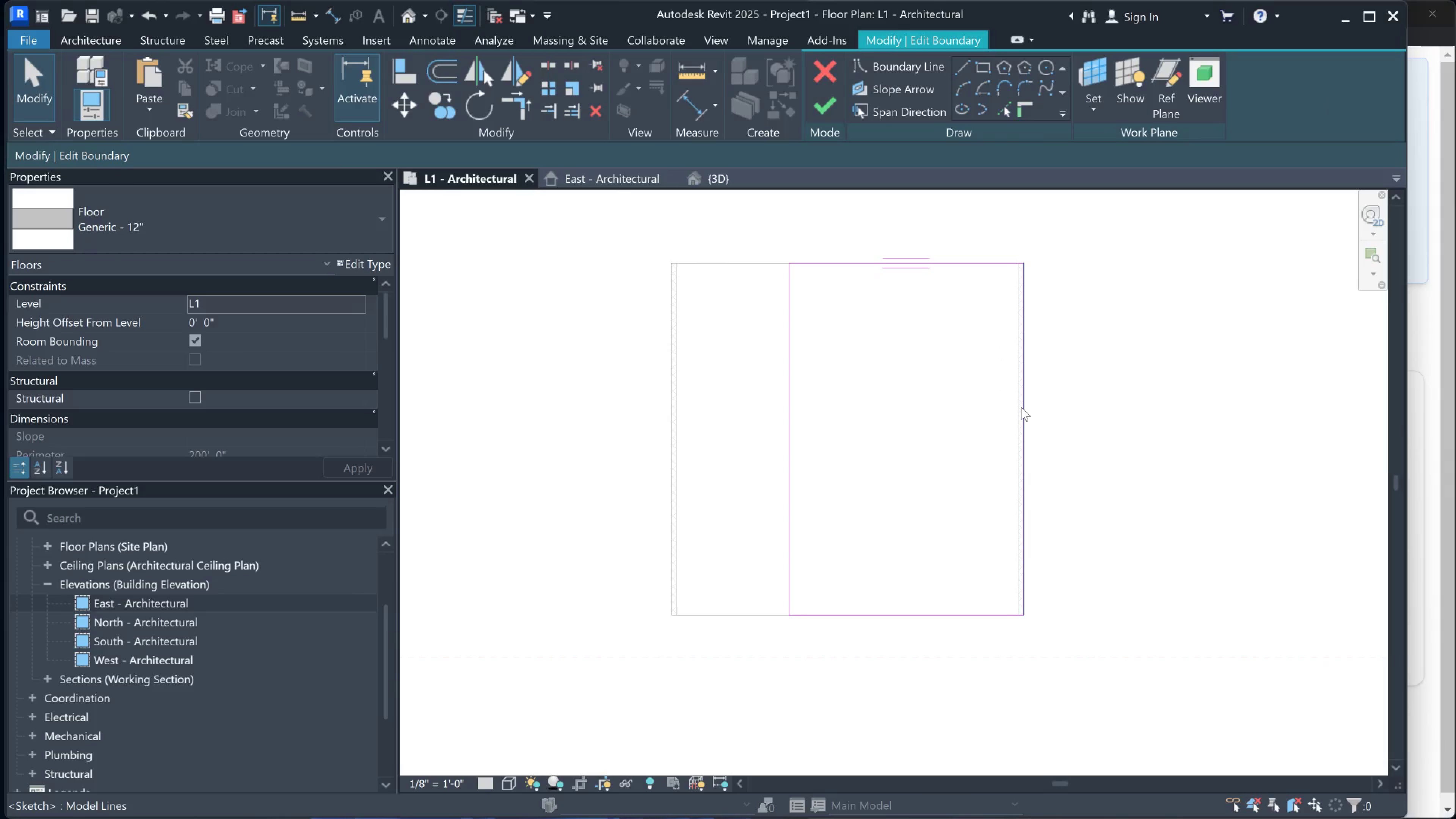 
left_click_drag(start_coordinate=[1021, 407], to_coordinate=[896, 401])
 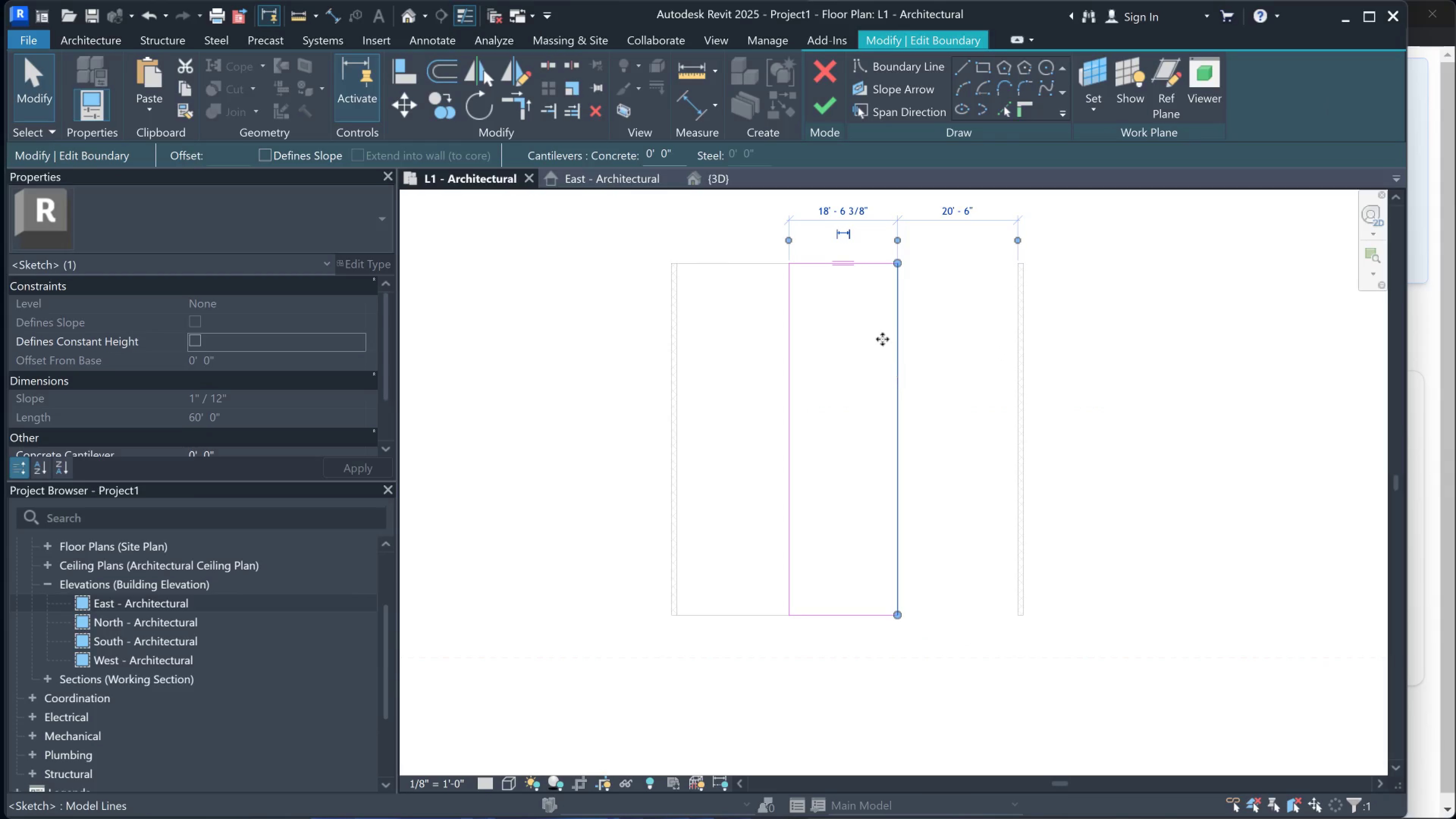 
left_click([844, 202])
 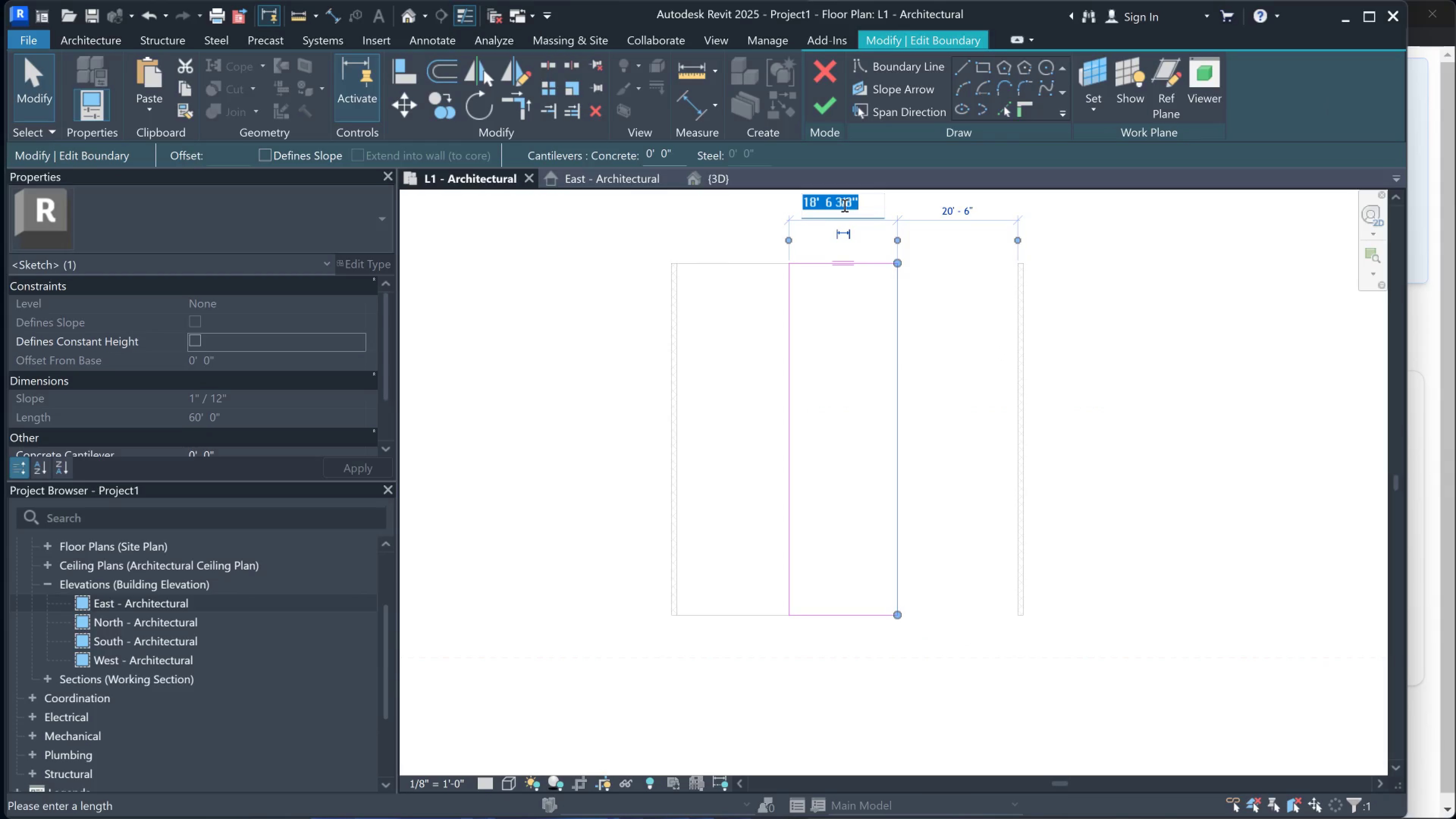 
type(20)
 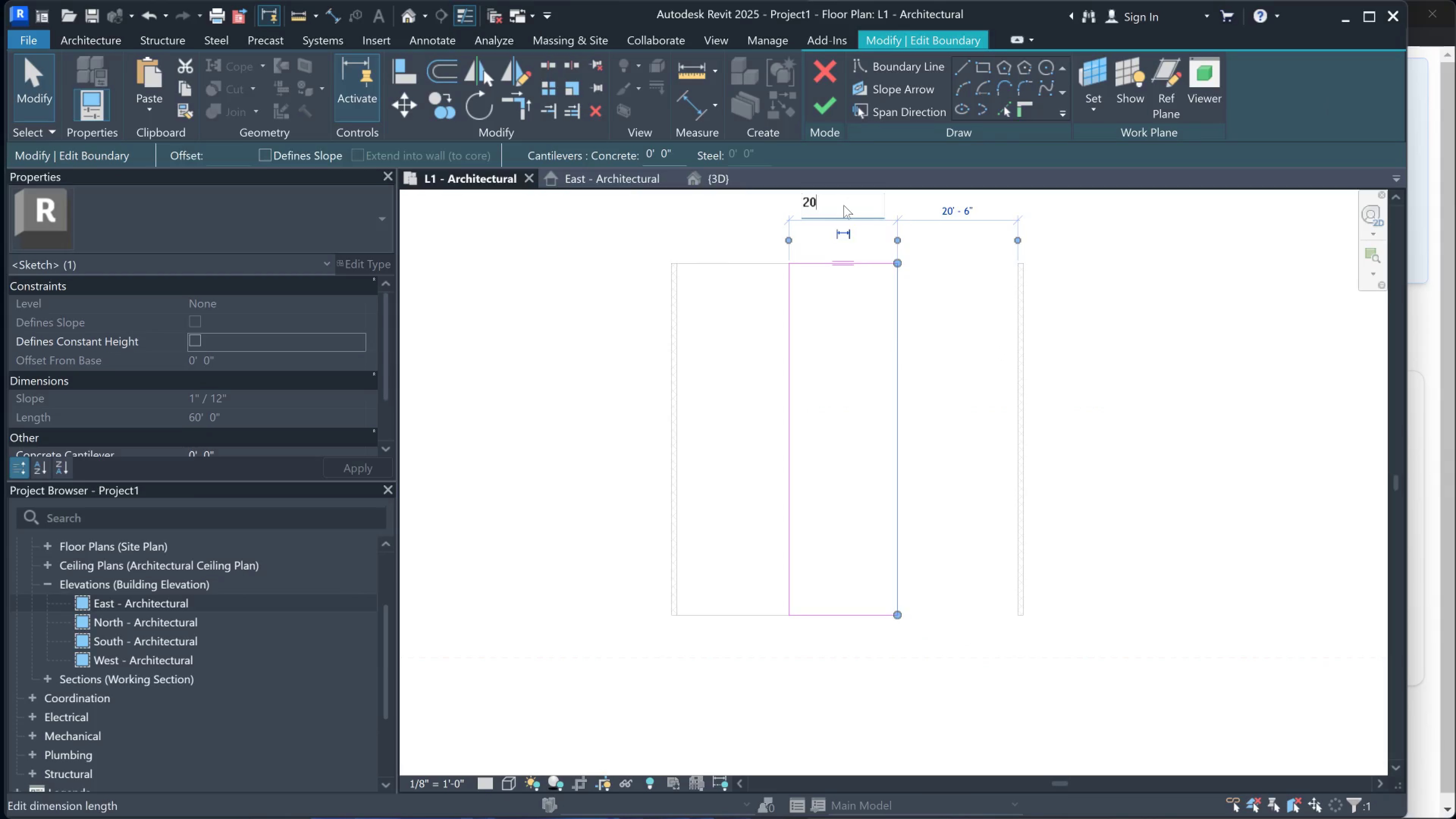 
key(Enter)
 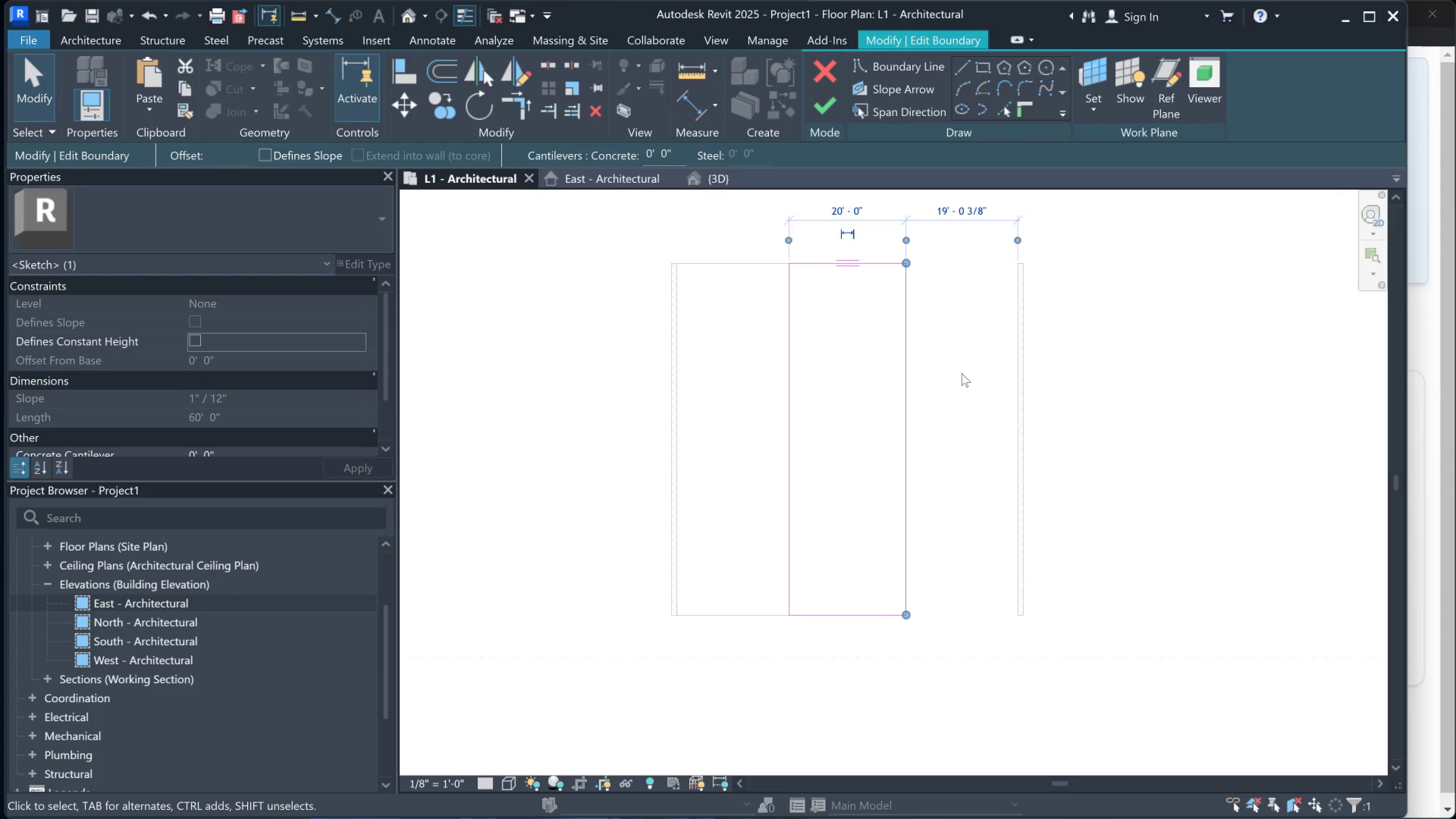 
left_click([962, 368])
 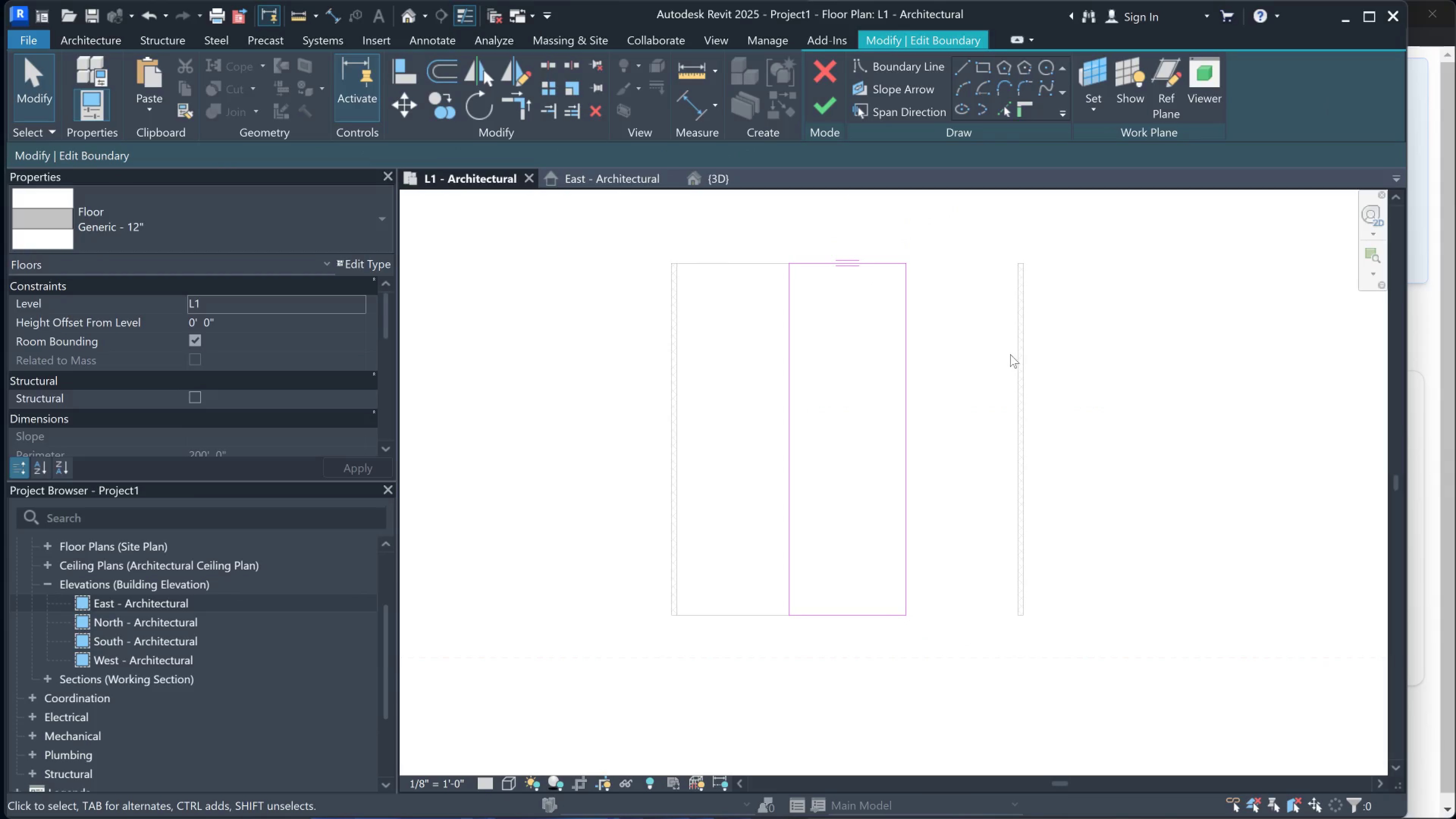 
double_click([1003, 354])
 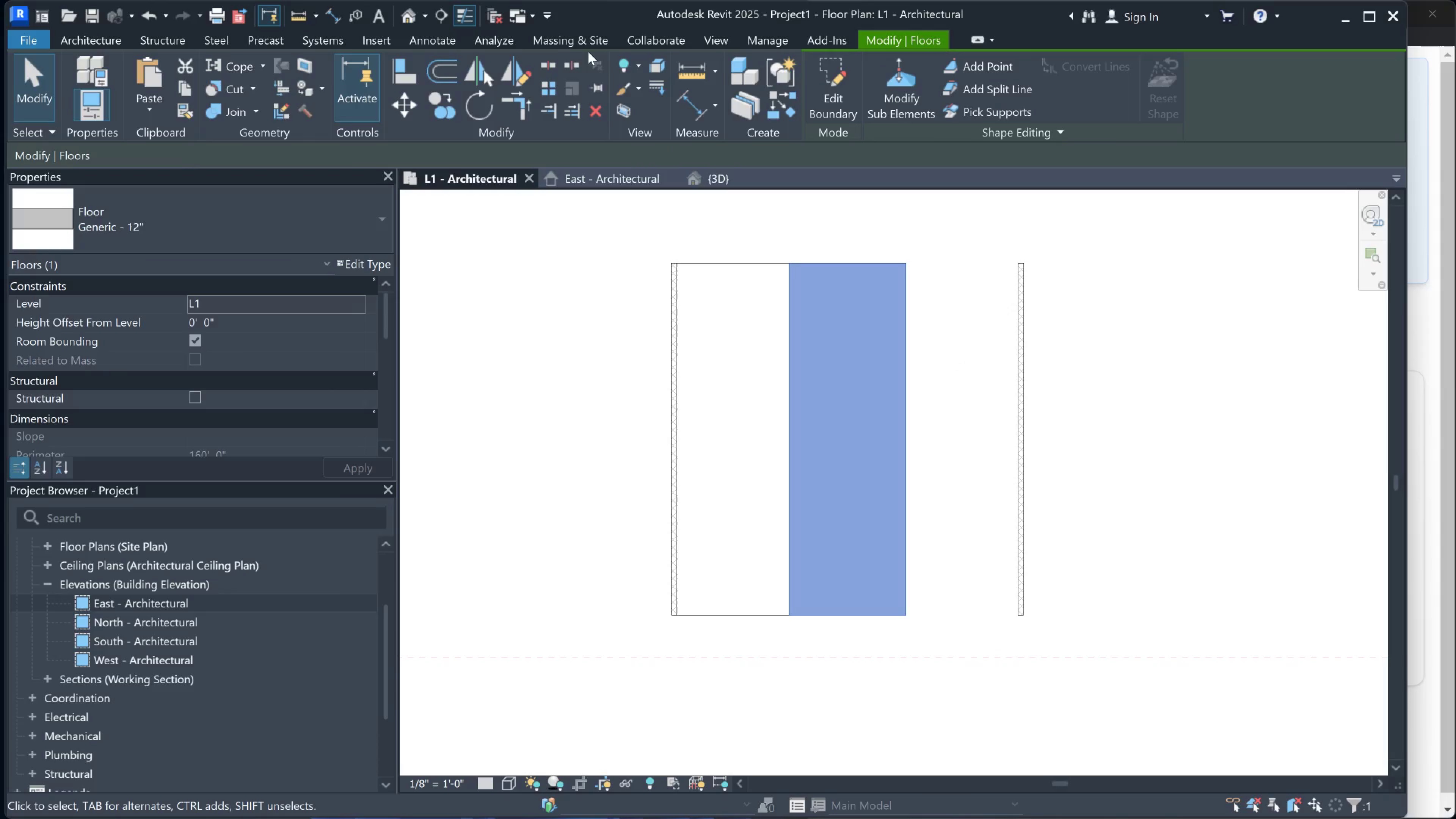 
left_click([403, 70])
 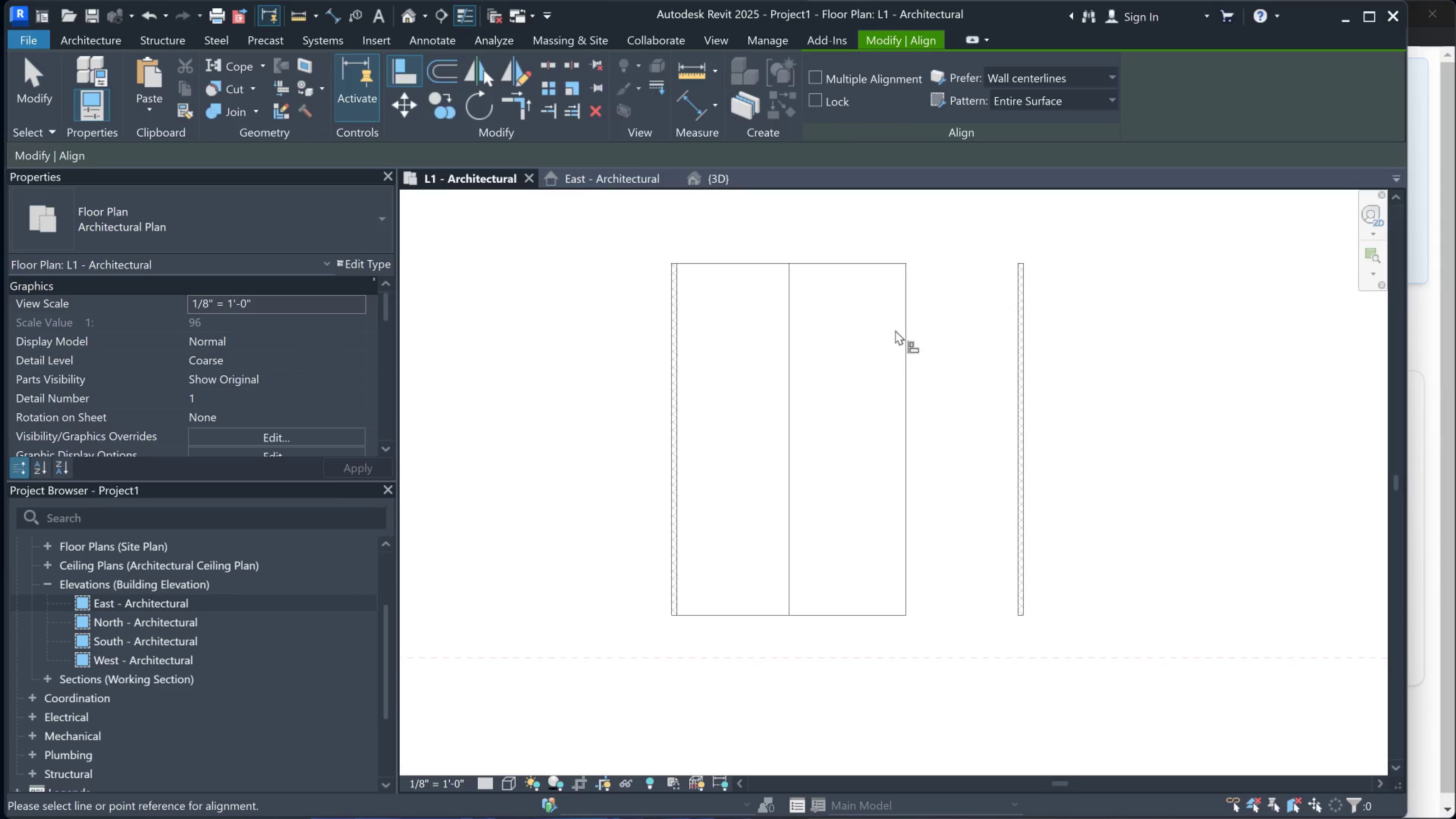 
left_click([904, 330])
 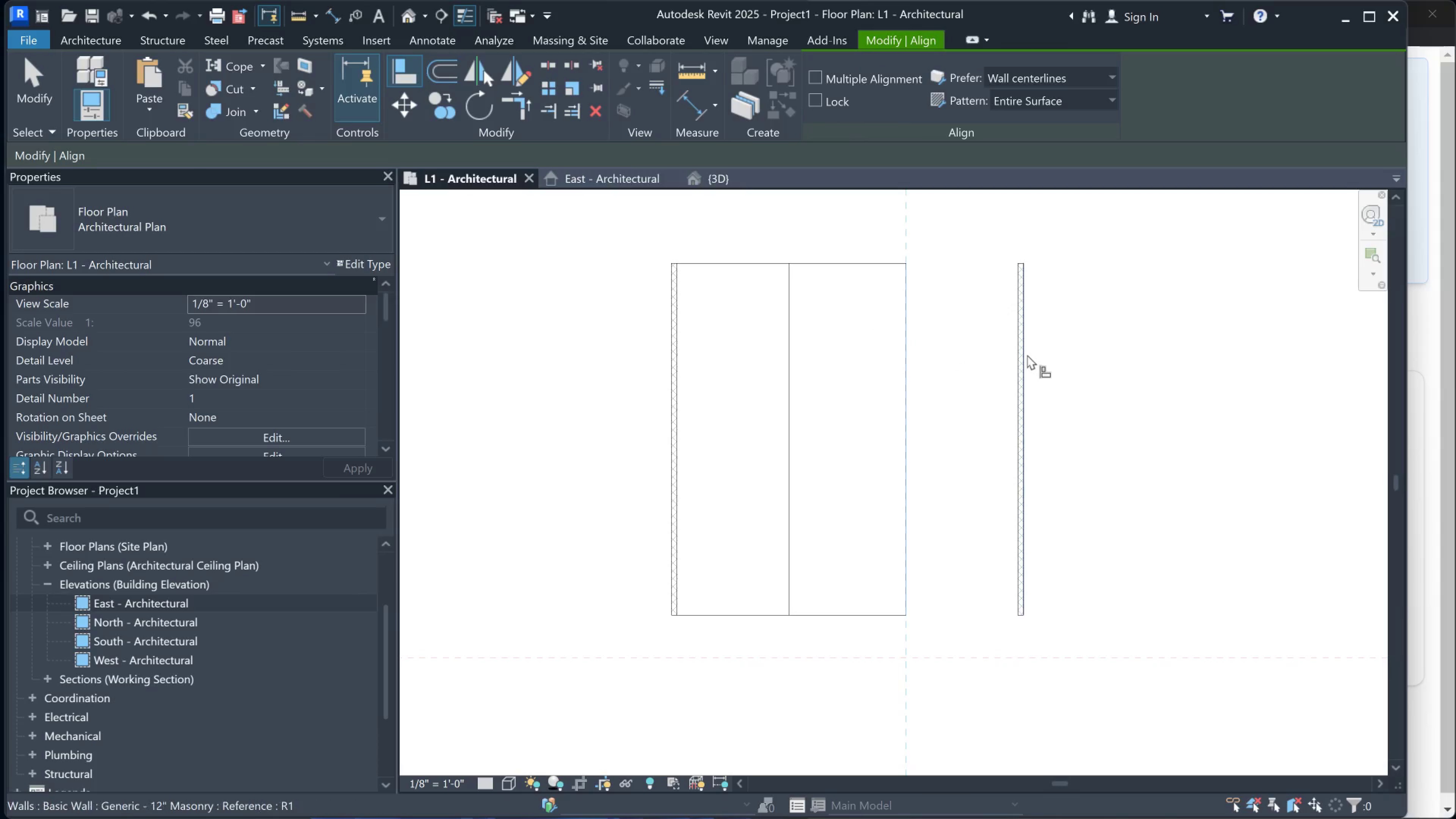 
left_click([1027, 355])
 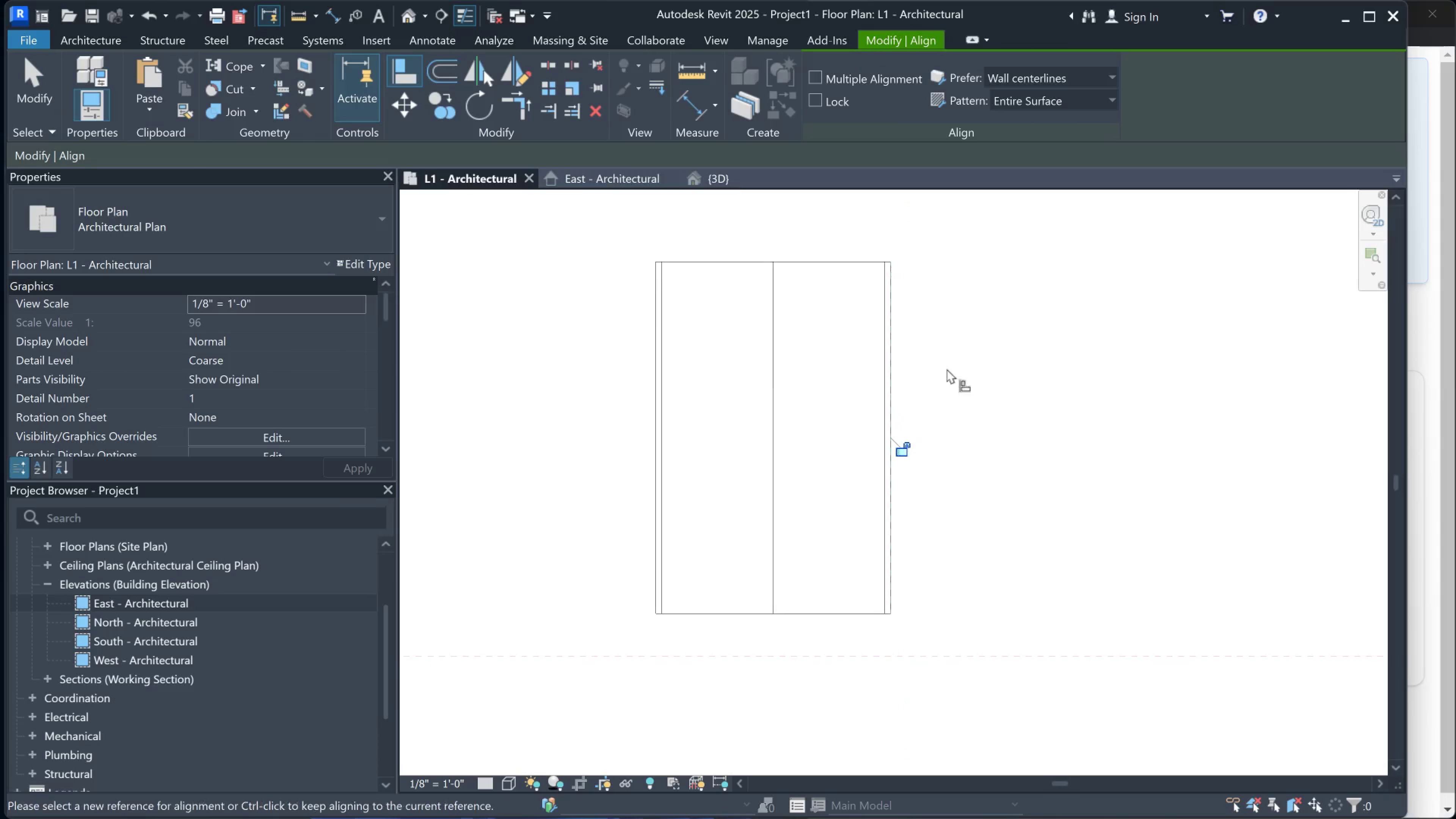 
key(Escape)
 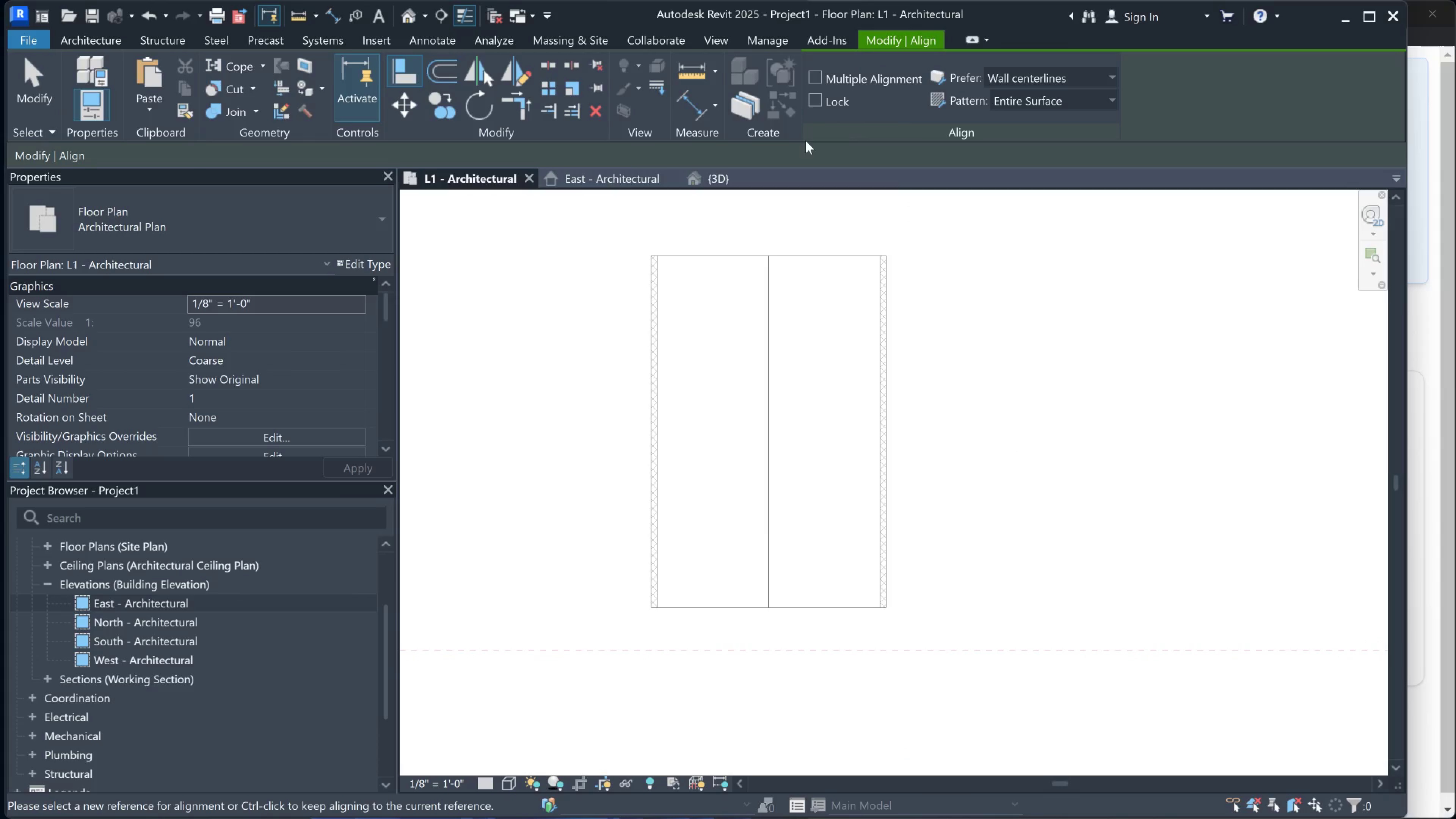 
left_click([701, 174])
 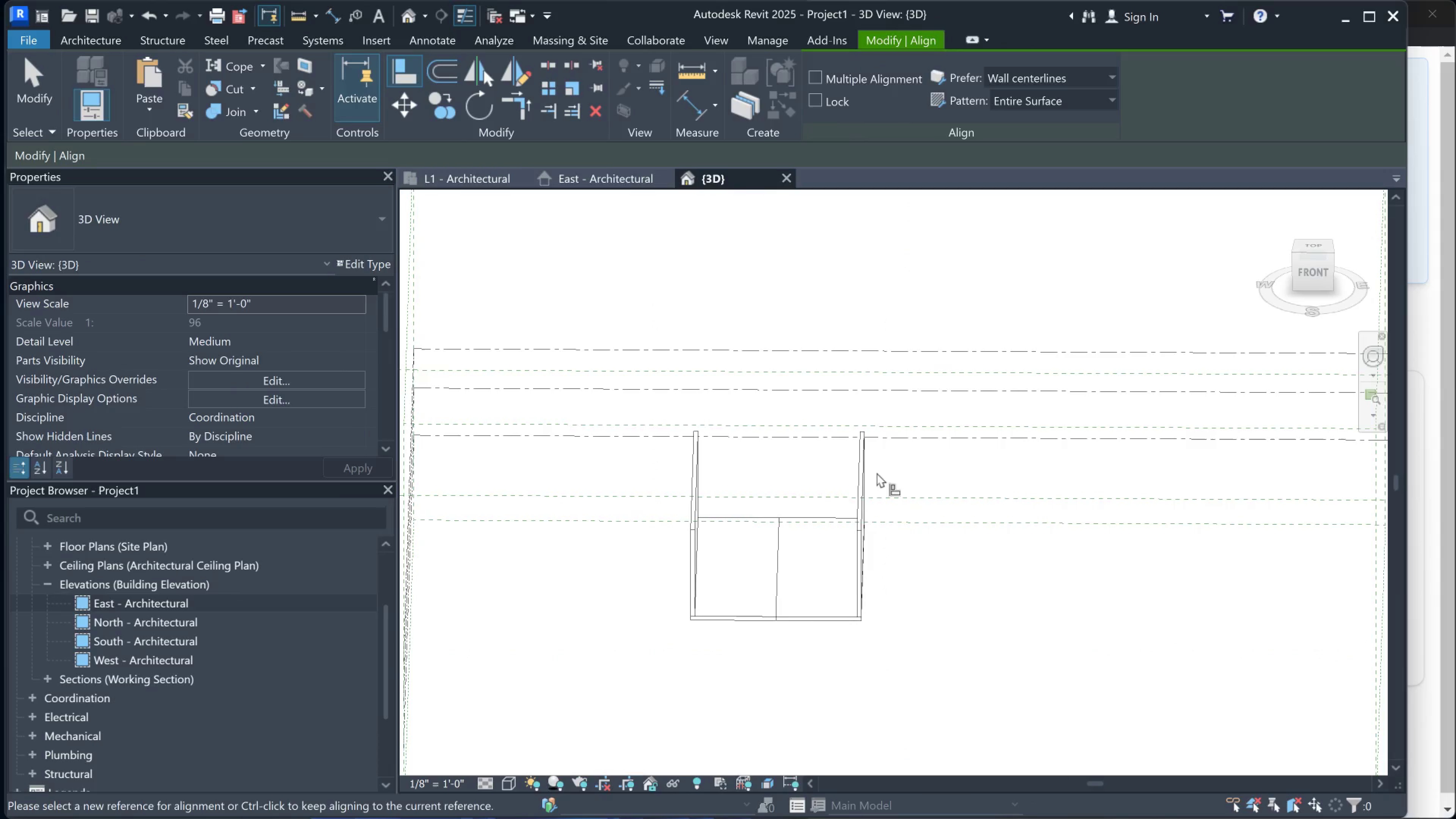 
scroll: coordinate [806, 622], scroll_direction: down, amount: 1.0
 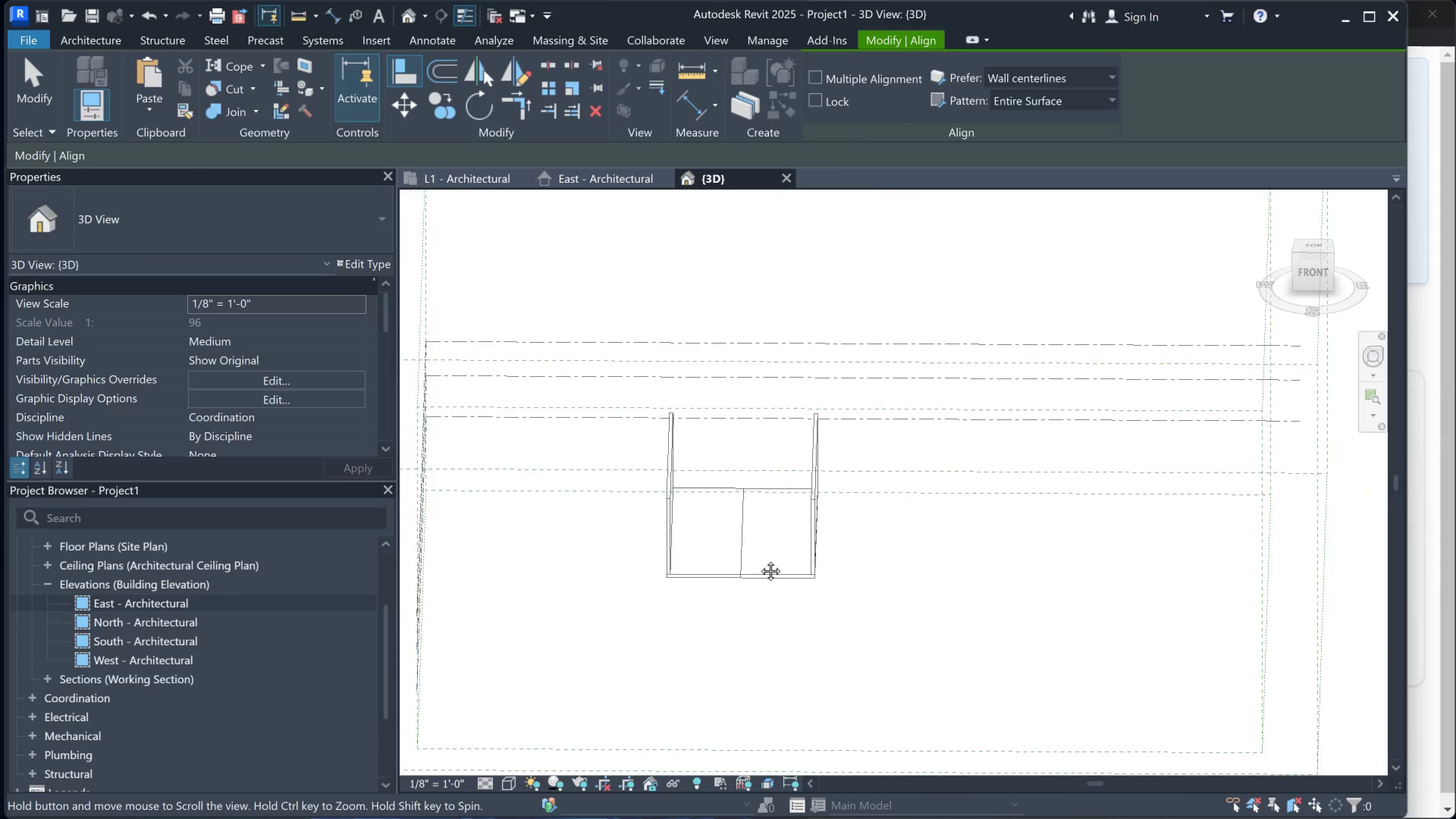 
hold_key(key=ShiftLeft, duration=0.74)
 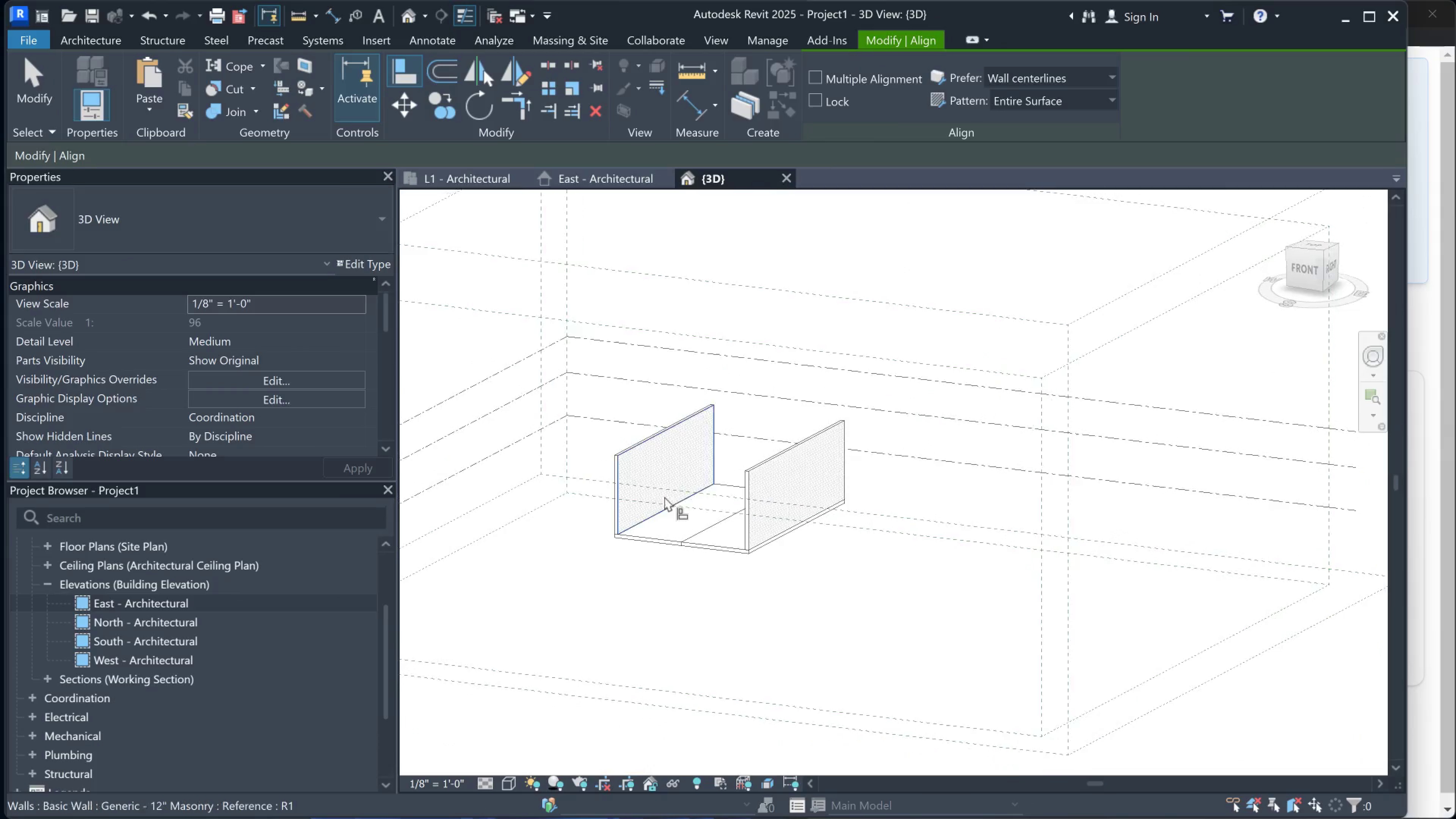 
hold_key(key=ShiftLeft, duration=1.53)
 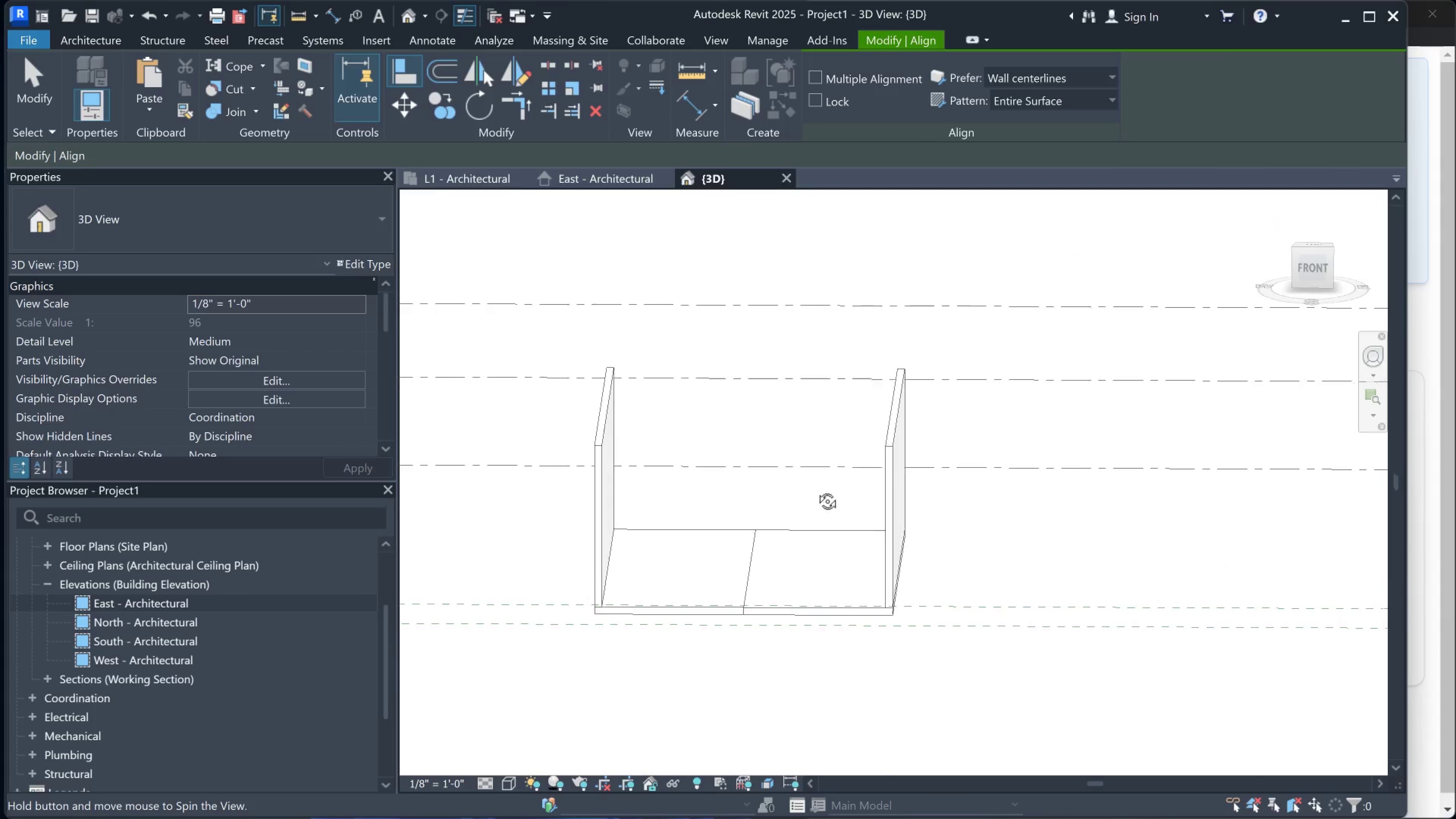 
scroll: coordinate [664, 496], scroll_direction: up, amount: 5.0
 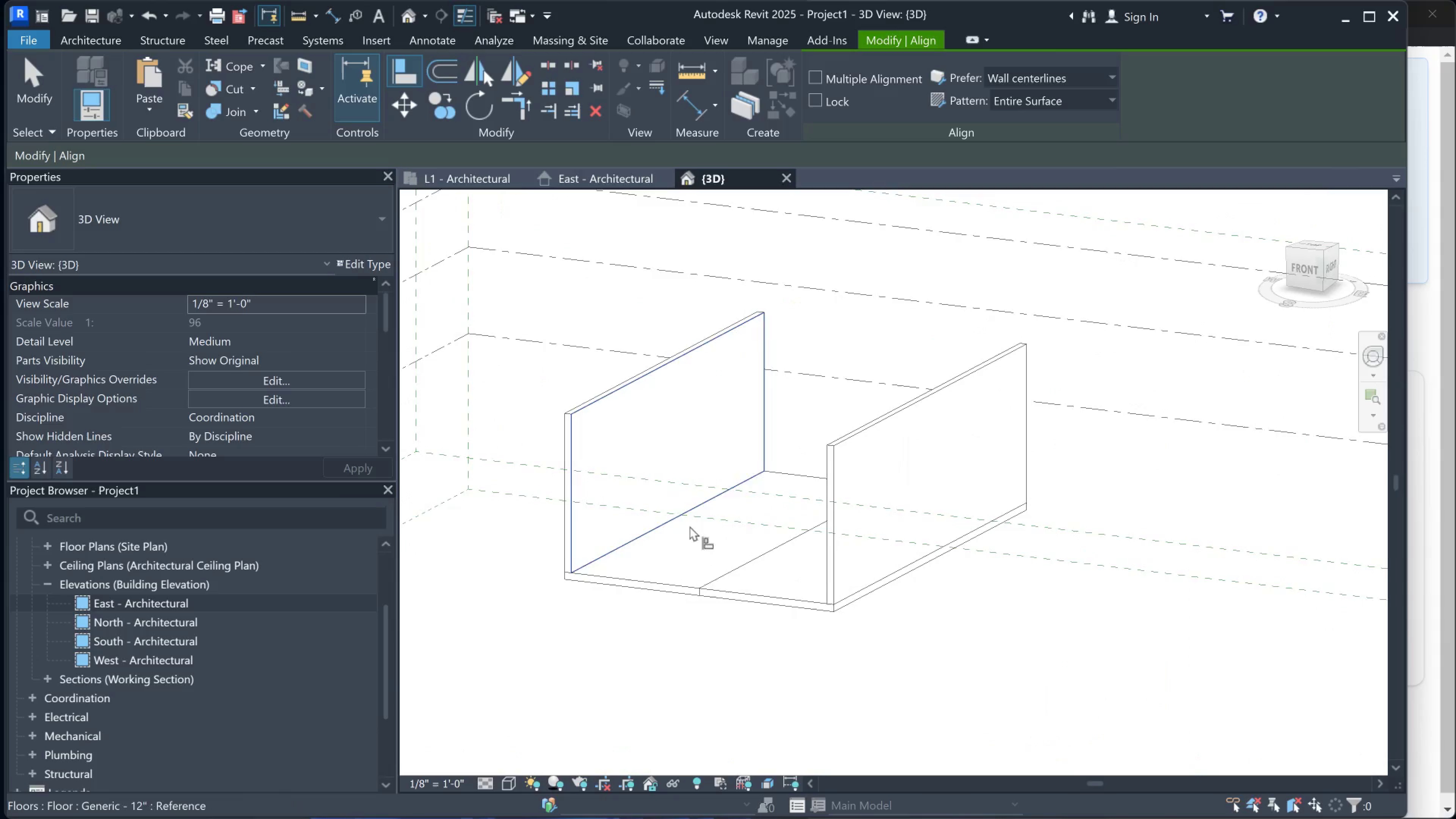 
hold_key(key=ShiftLeft, duration=1.5)
 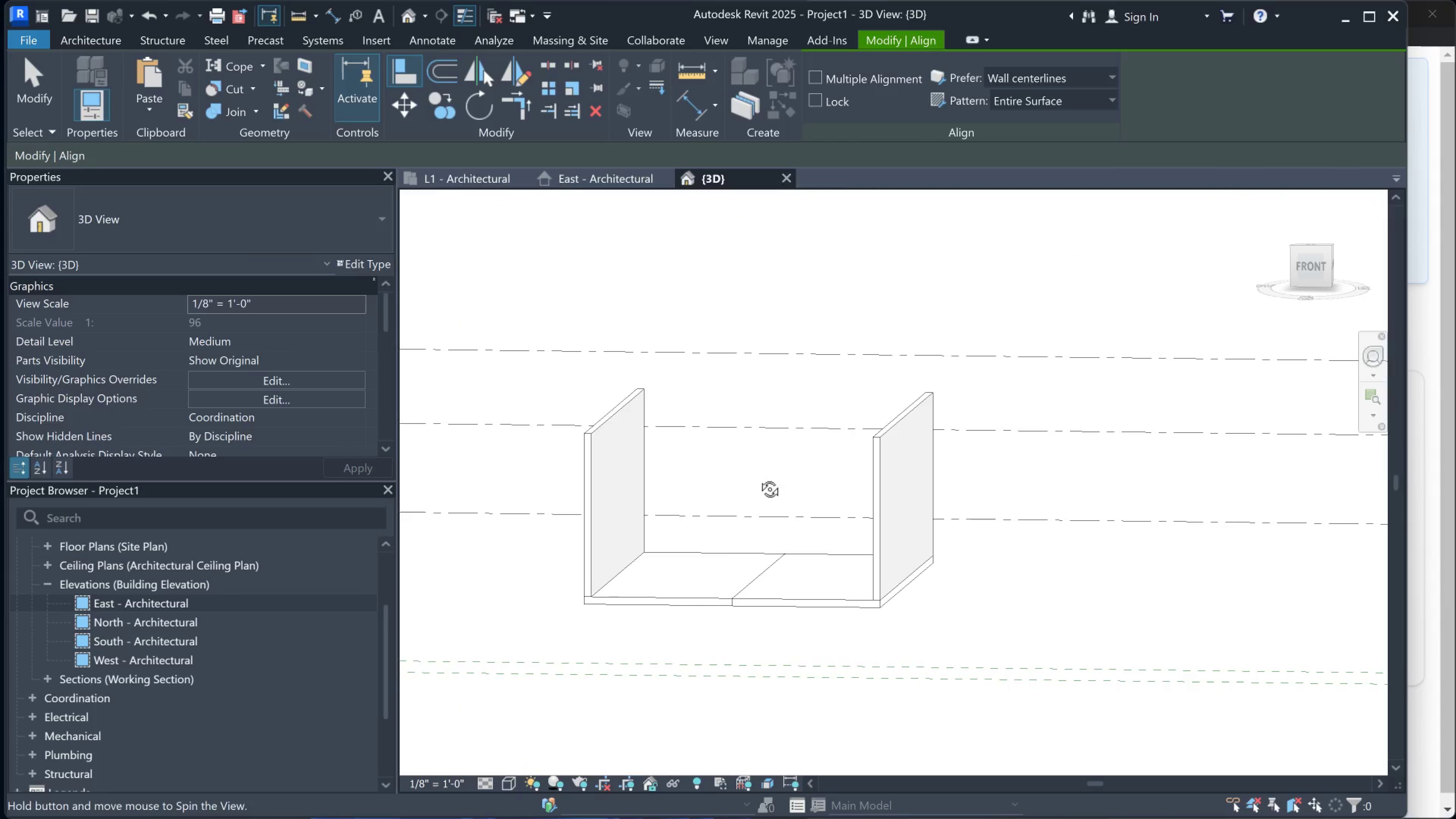 
hold_key(key=ShiftLeft, duration=0.47)
 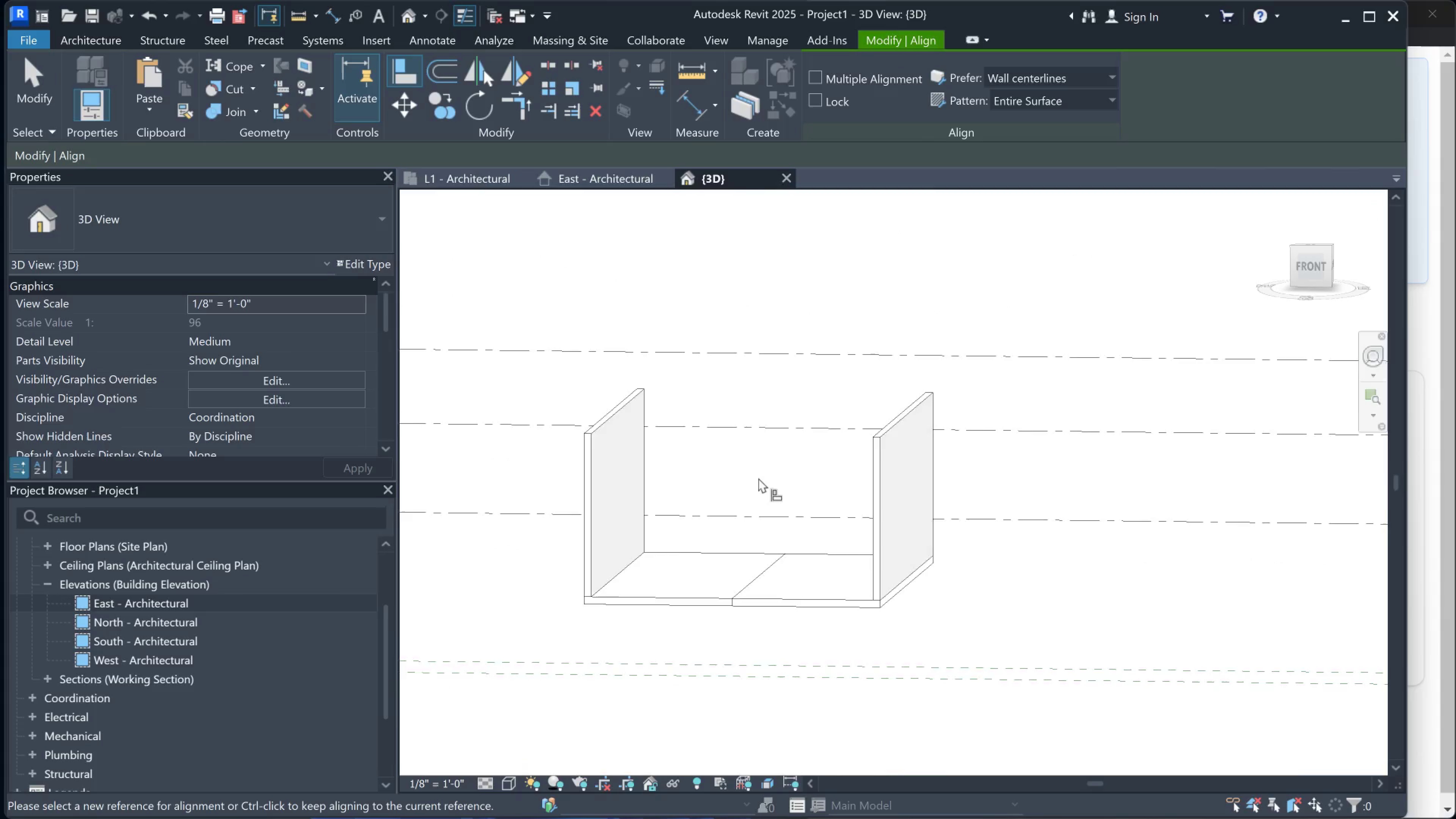 
hold_key(key=ShiftLeft, duration=1.48)
 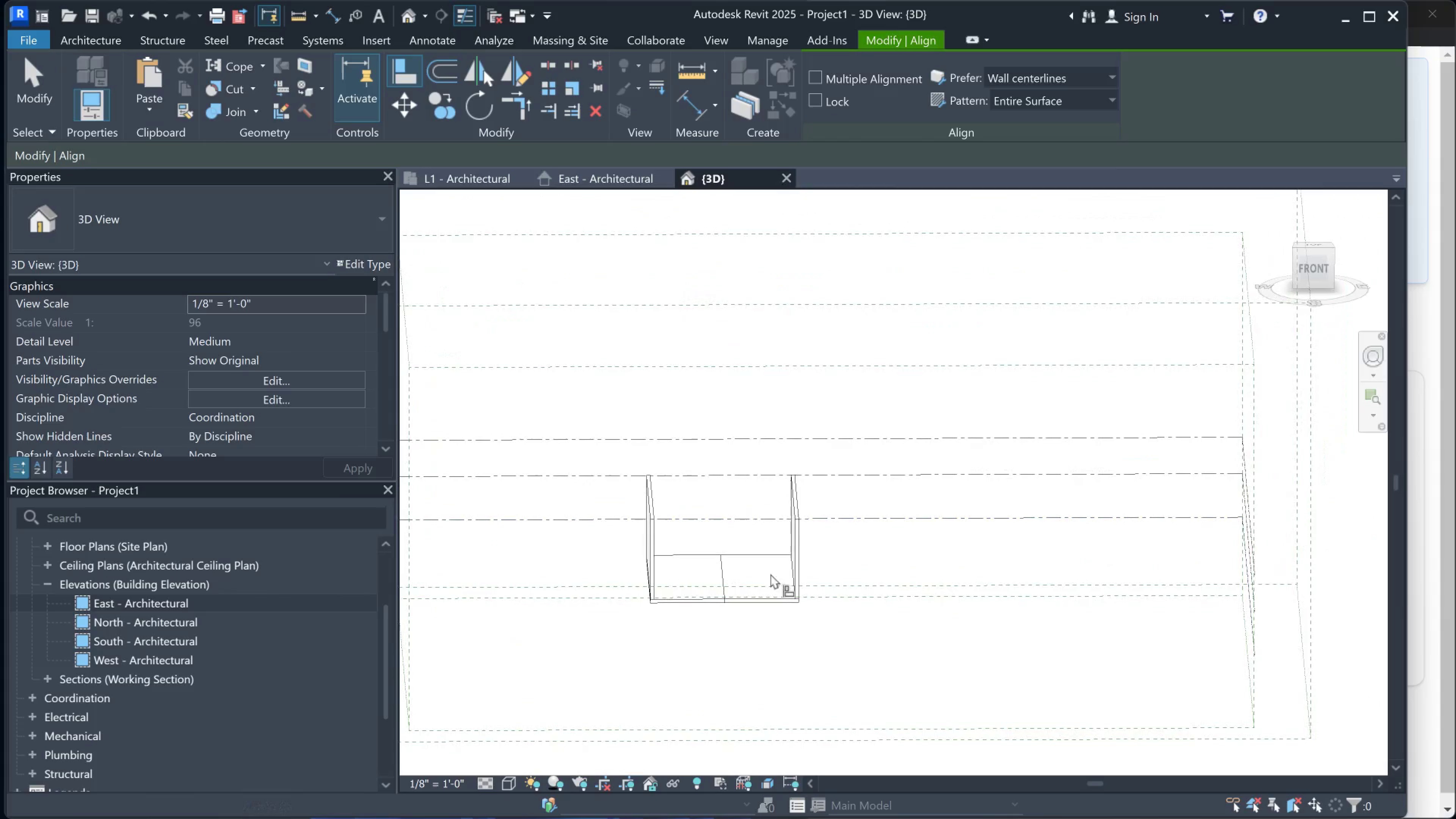 
scroll: coordinate [781, 489], scroll_direction: down, amount: 5.0
 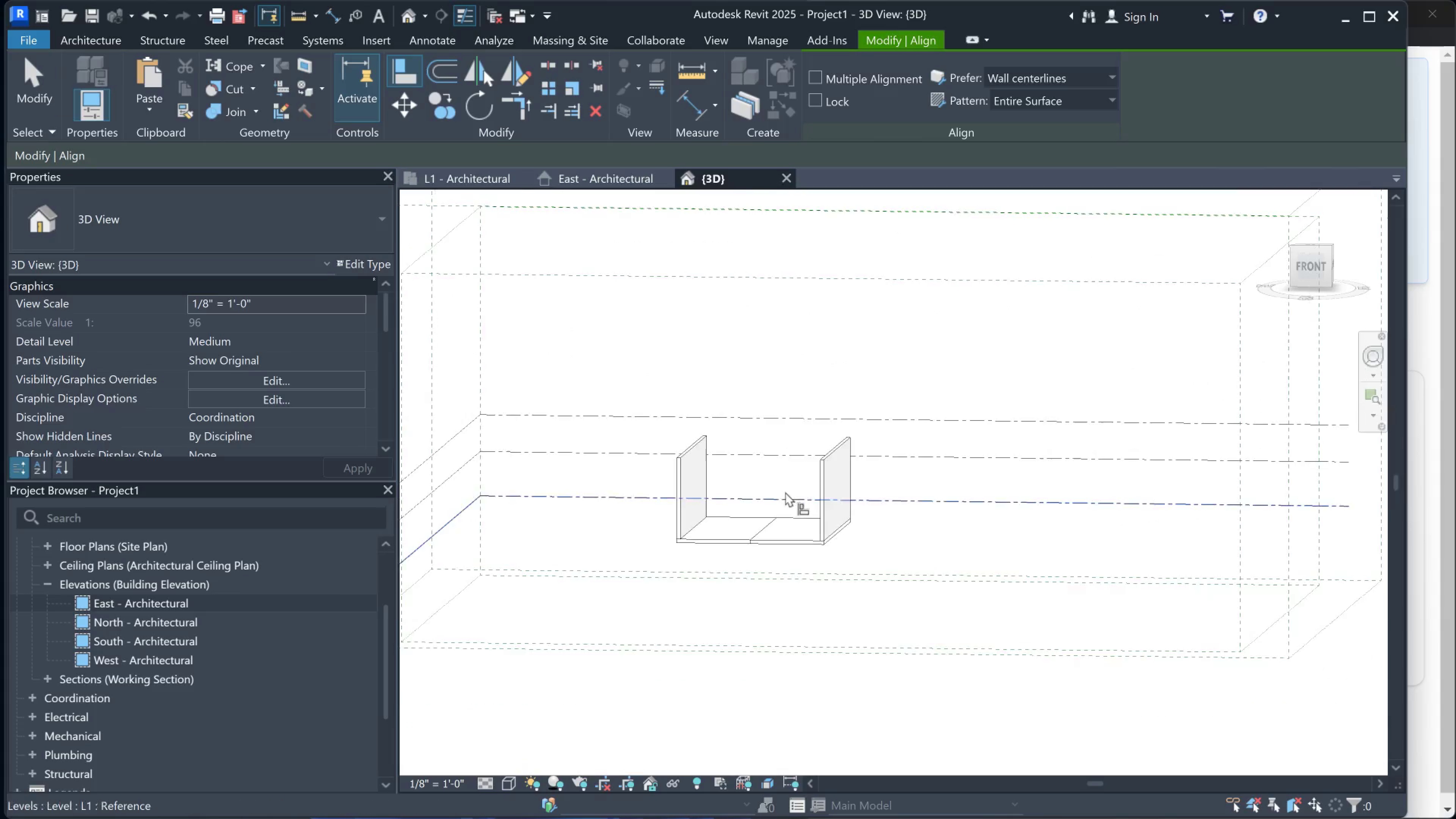 
hold_key(key=ShiftLeft, duration=0.68)
 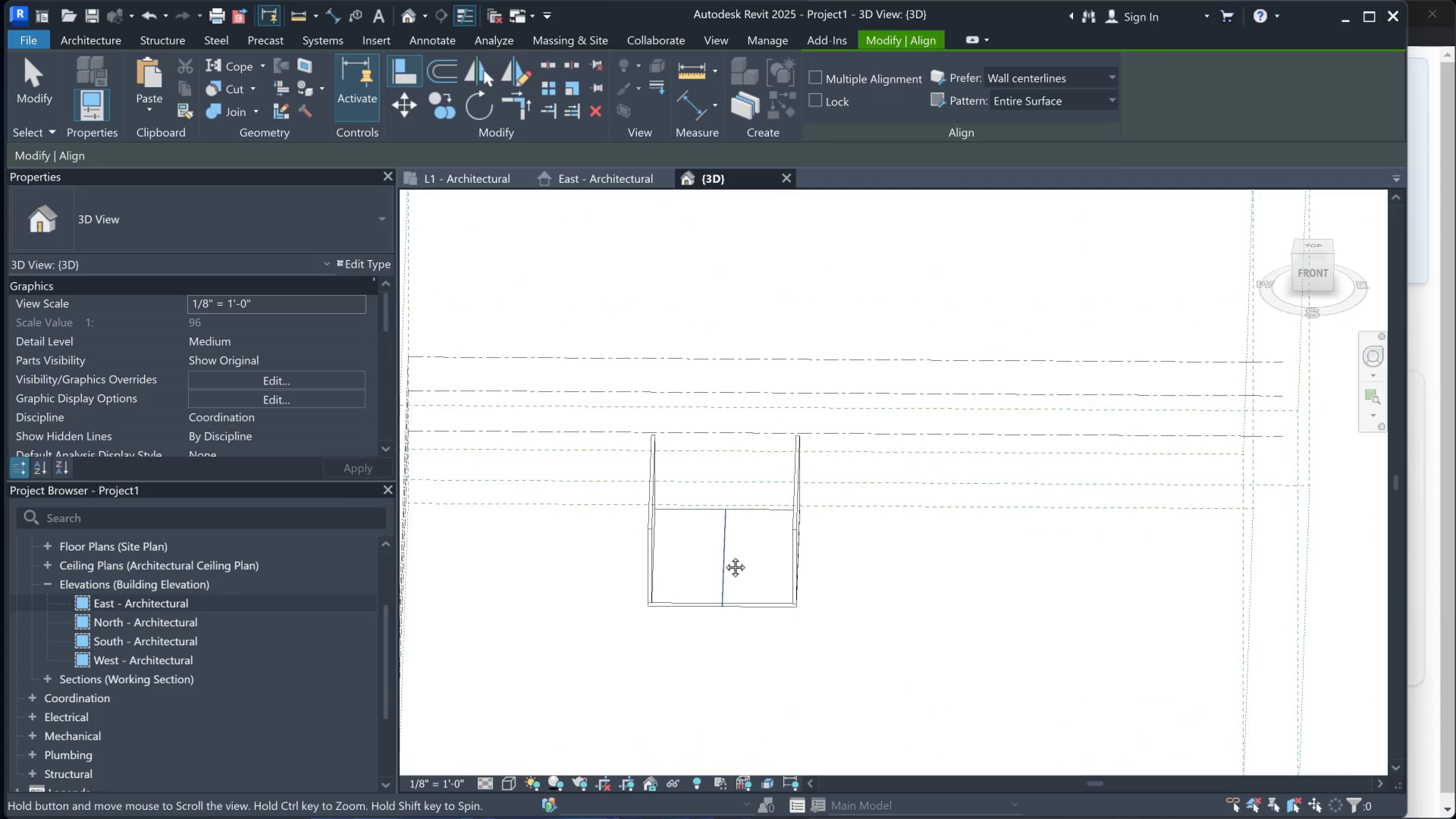 
hold_key(key=ShiftLeft, duration=0.67)
 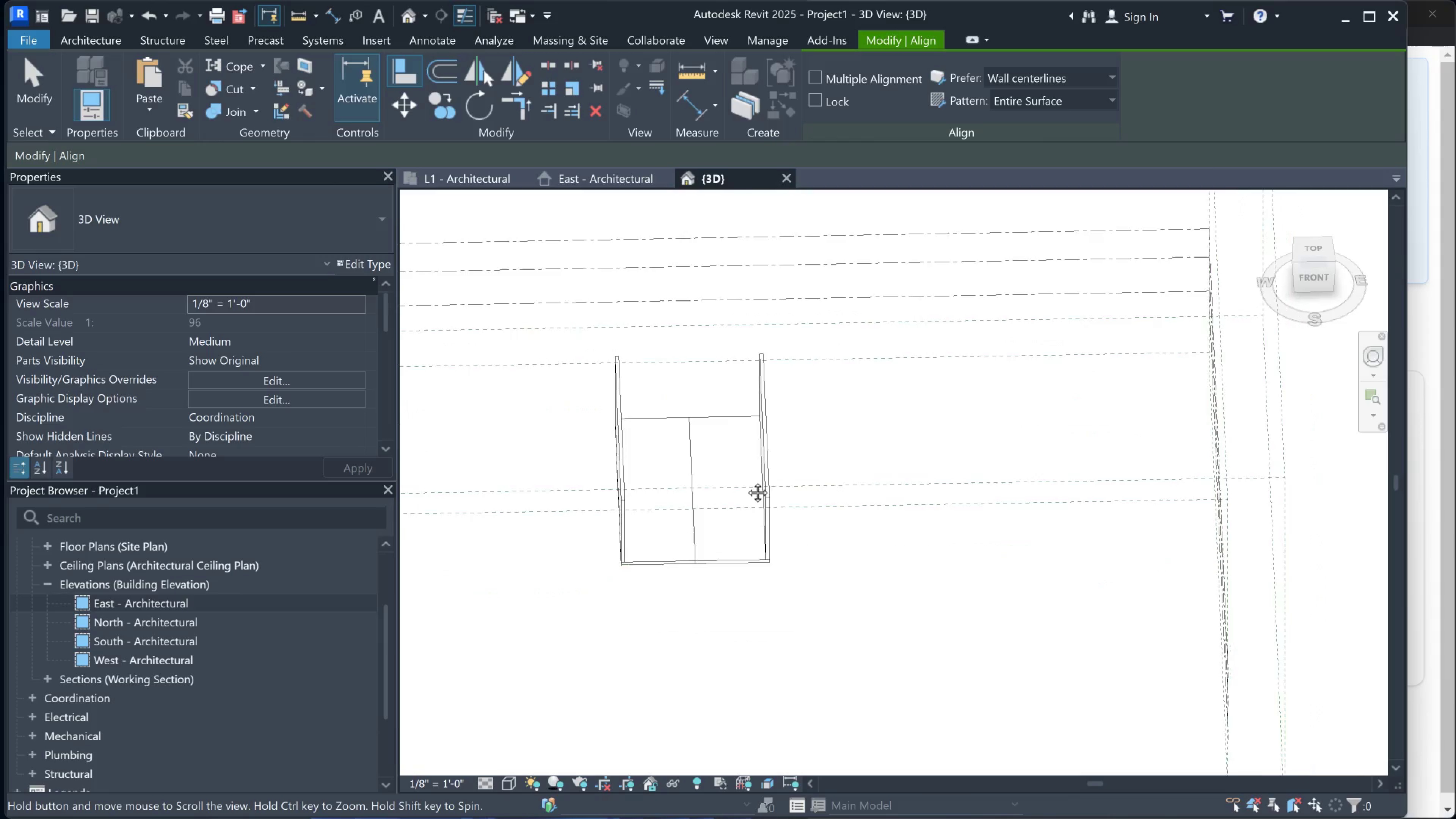 
hold_key(key=ShiftLeft, duration=1.5)
 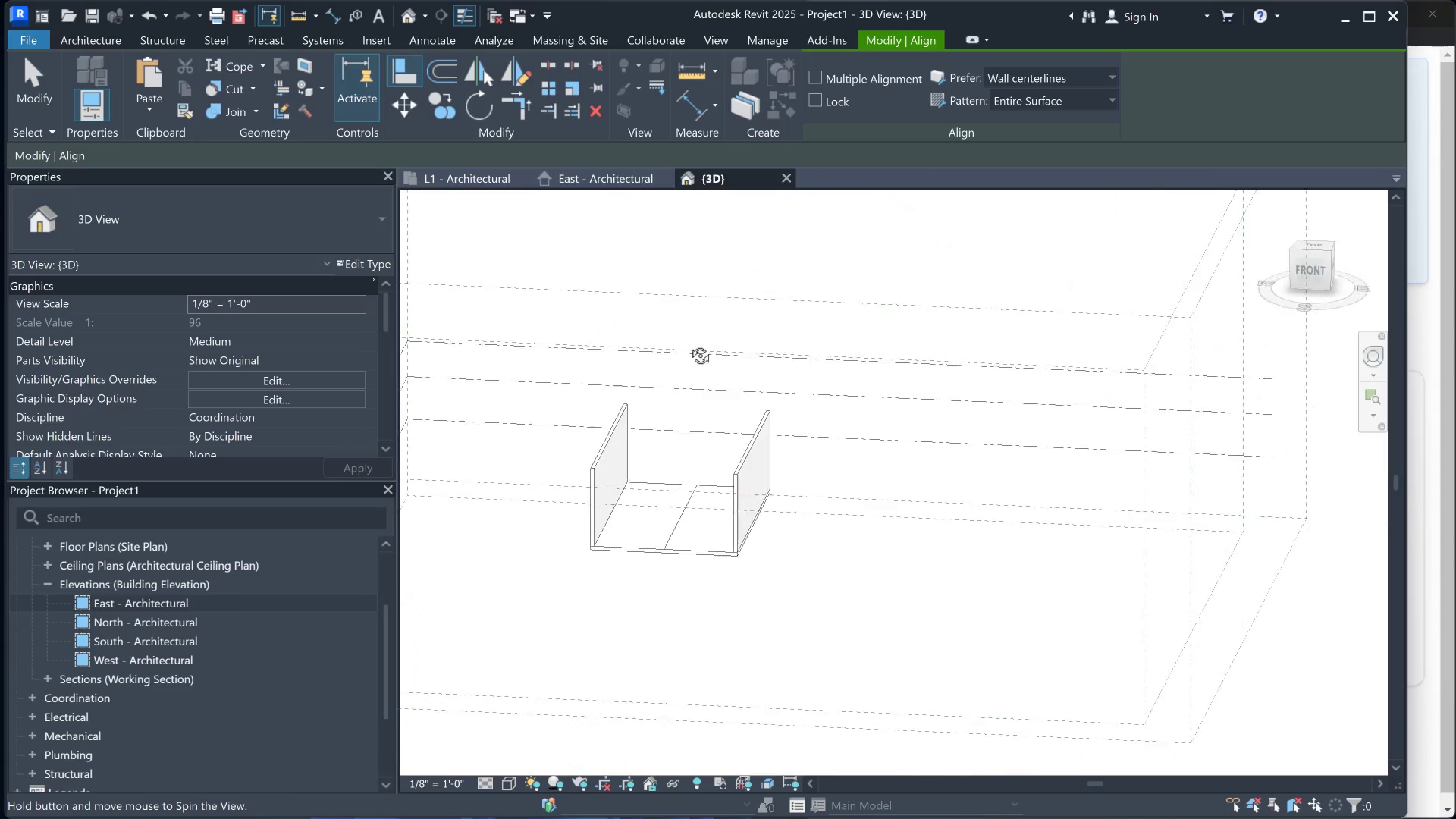 
hold_key(key=ShiftLeft, duration=1.53)
 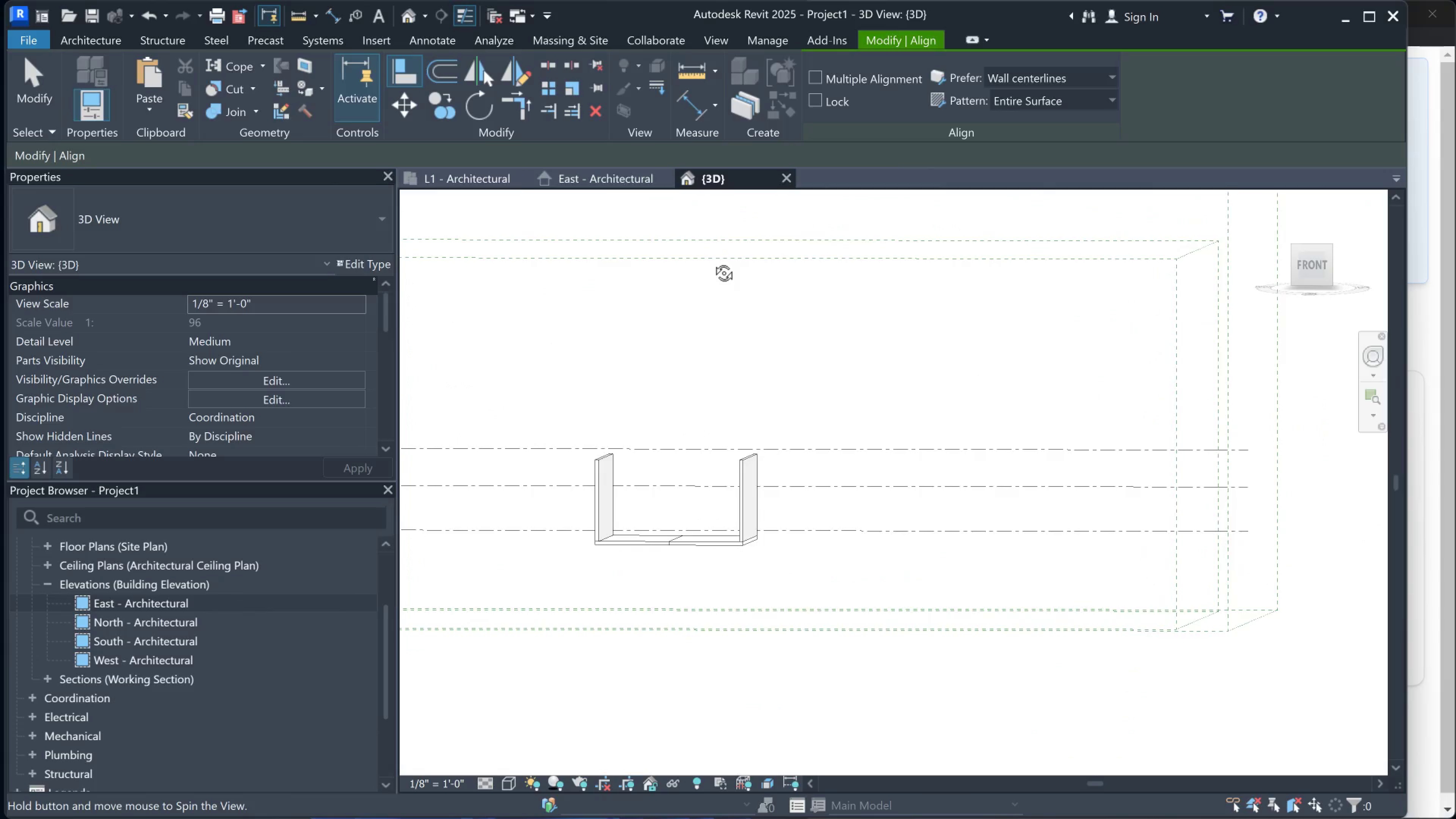 
hold_key(key=ShiftLeft, duration=1.1)
 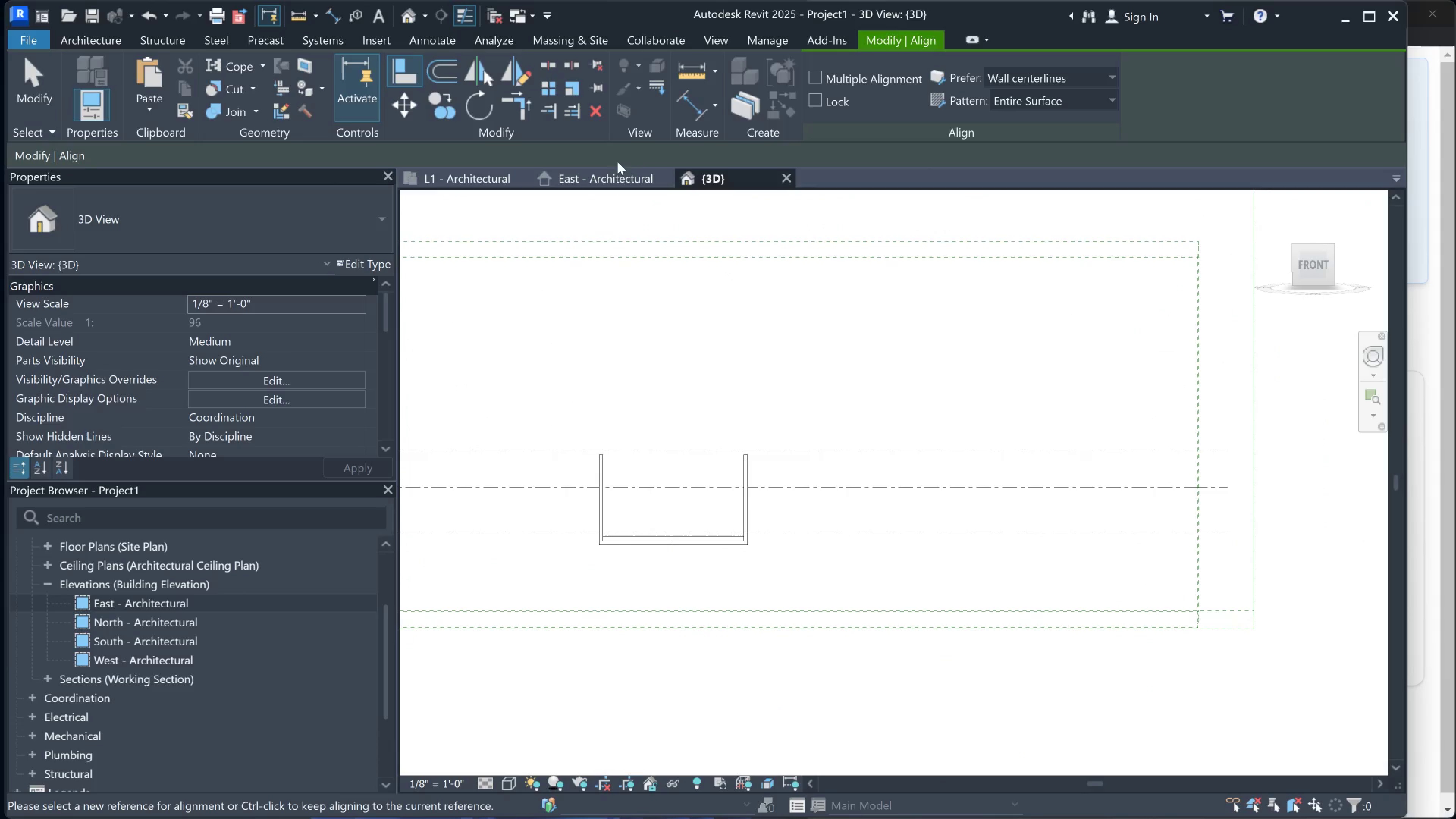 
hold_key(key=ShiftLeft, duration=0.47)
 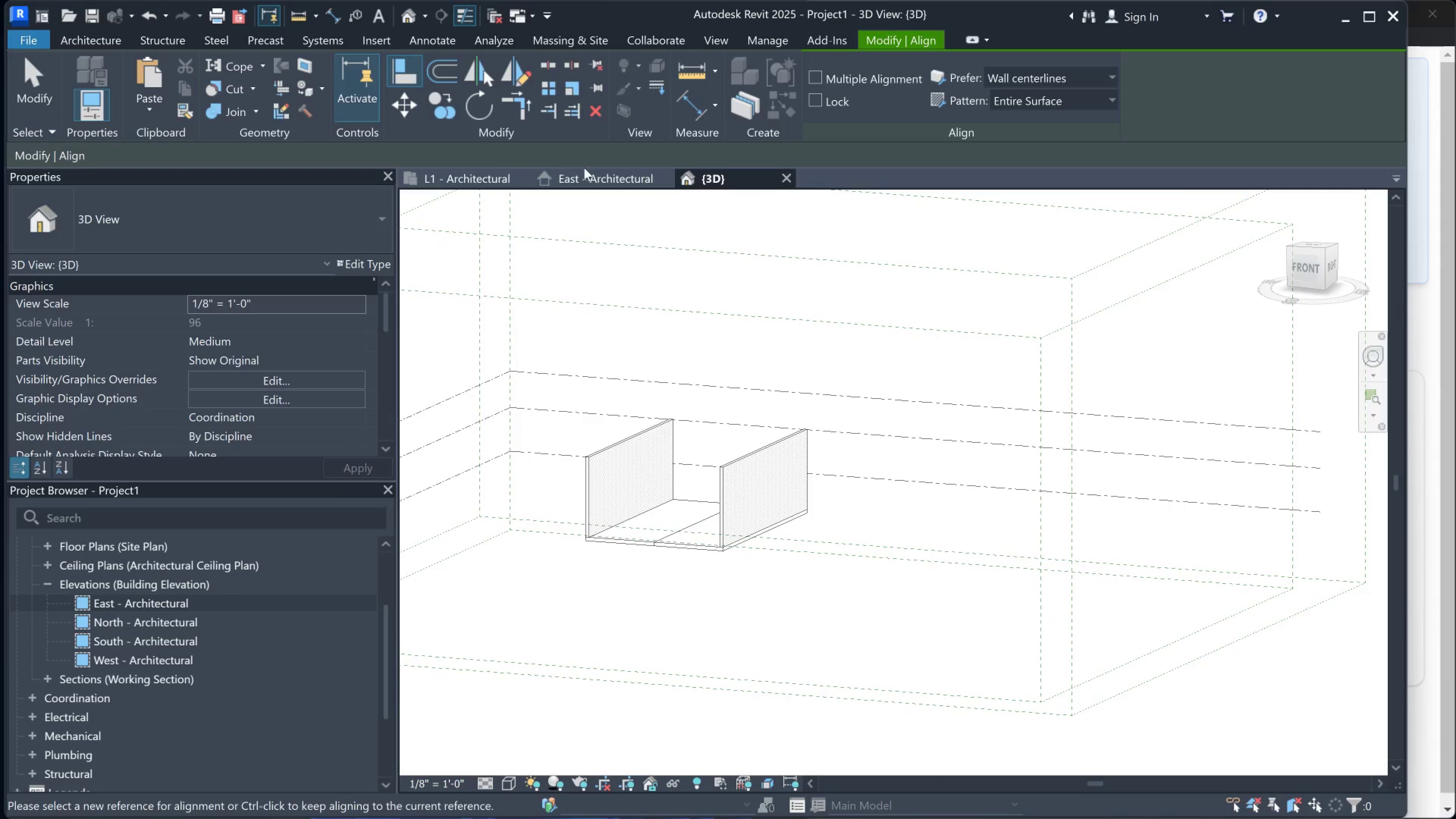 
left_click([587, 173])
 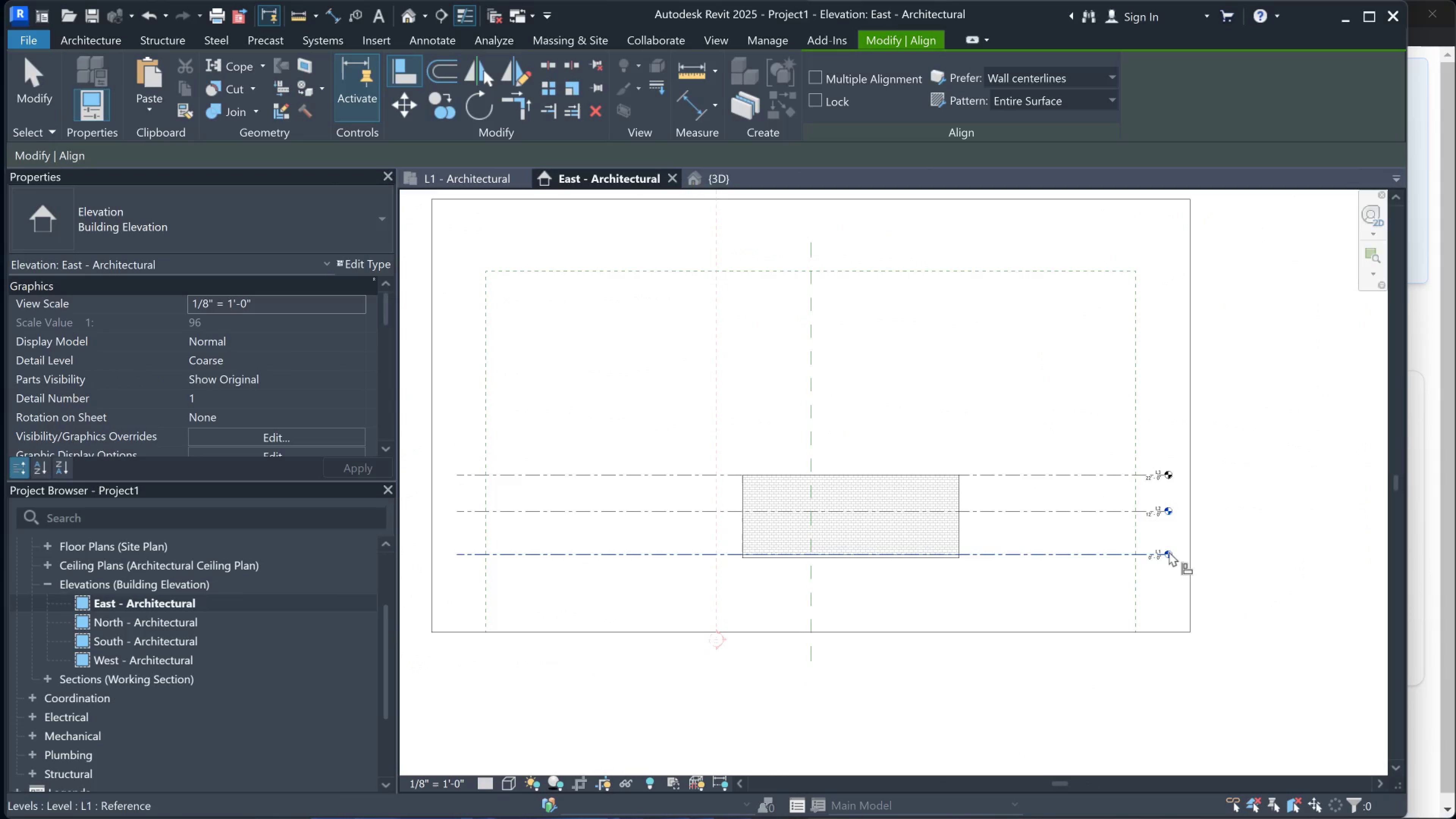 
scroll: coordinate [1095, 519], scroll_direction: up, amount: 4.0
 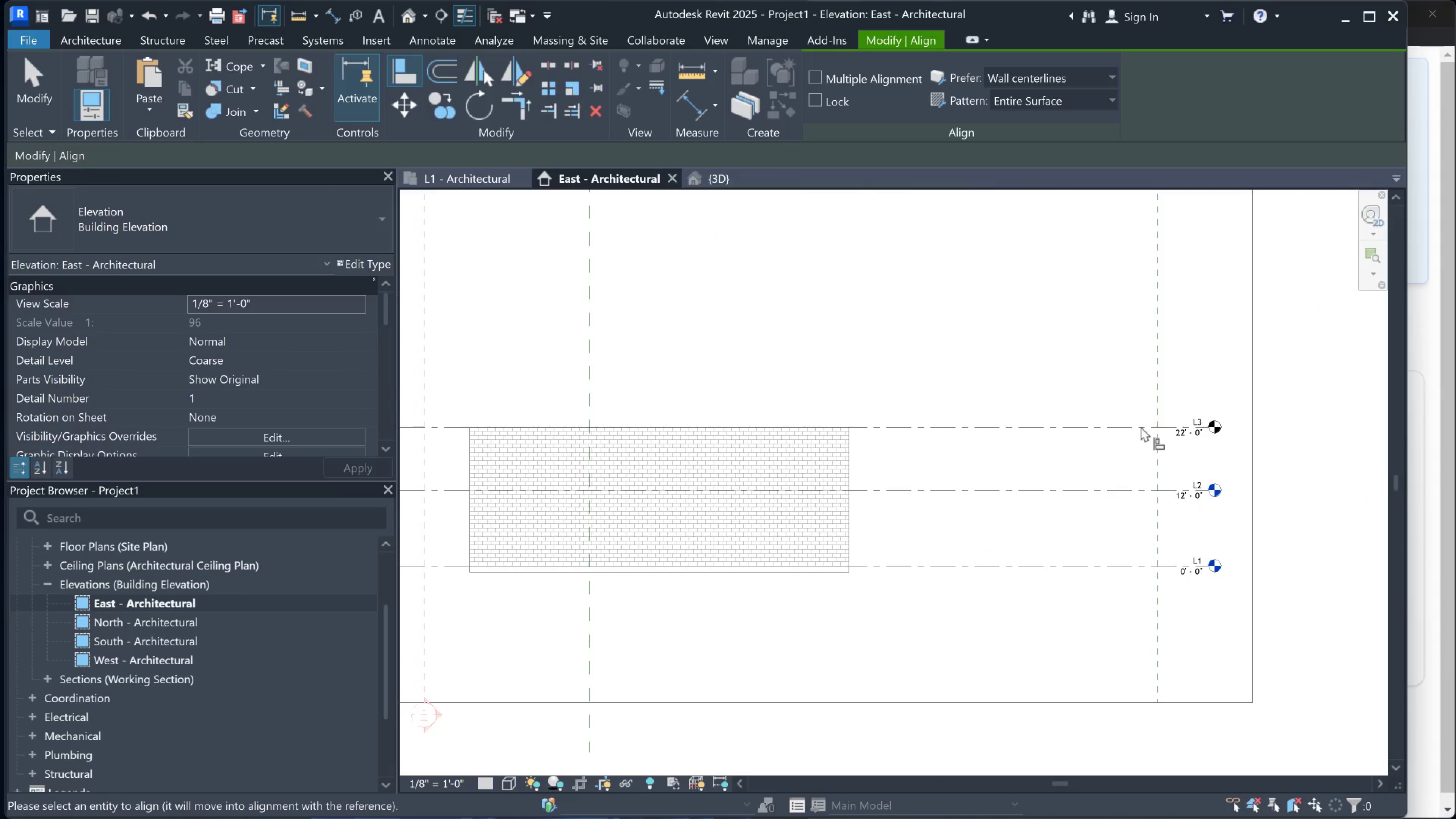 
key(Escape)
 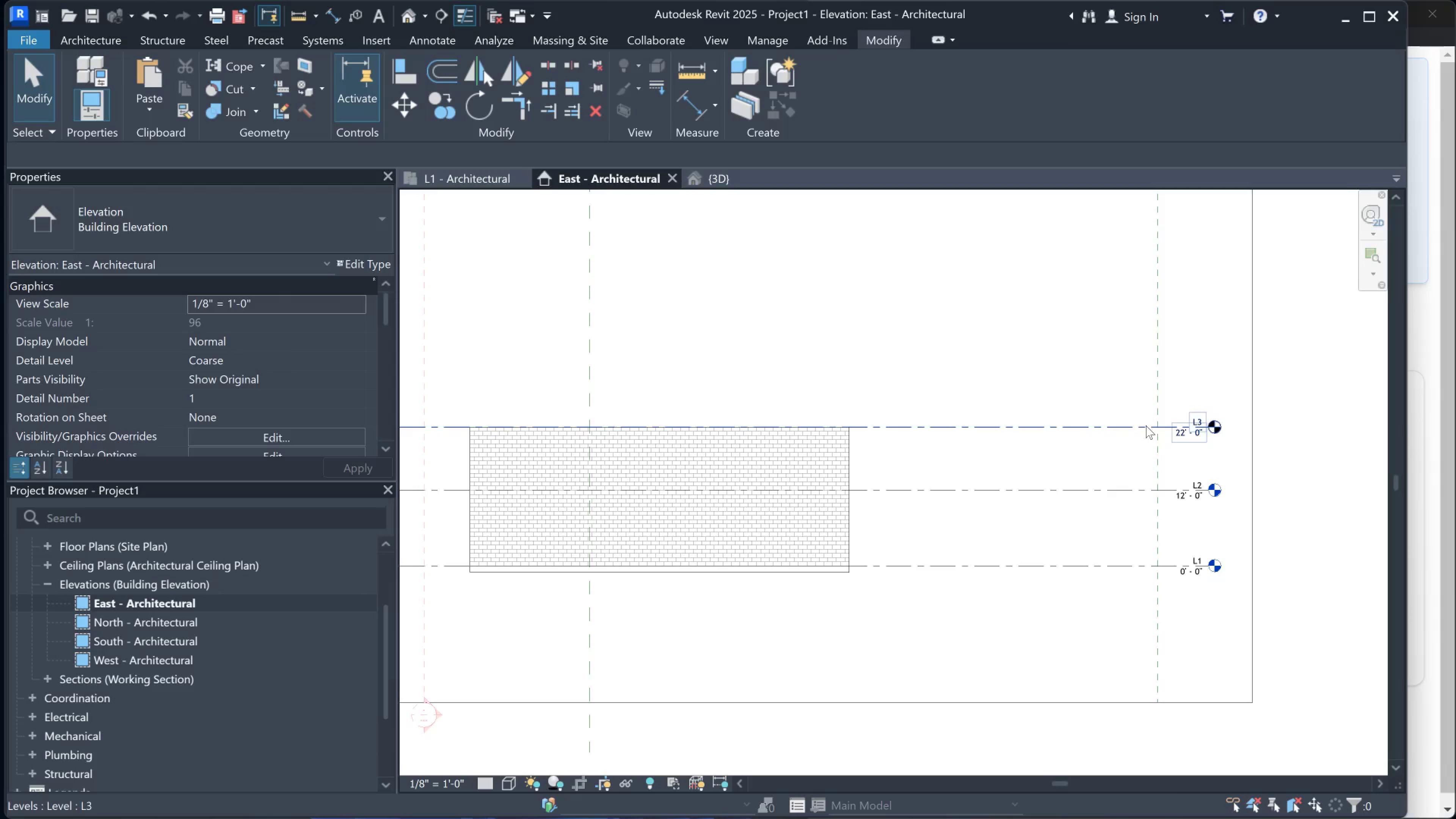 
left_click([1137, 425])
 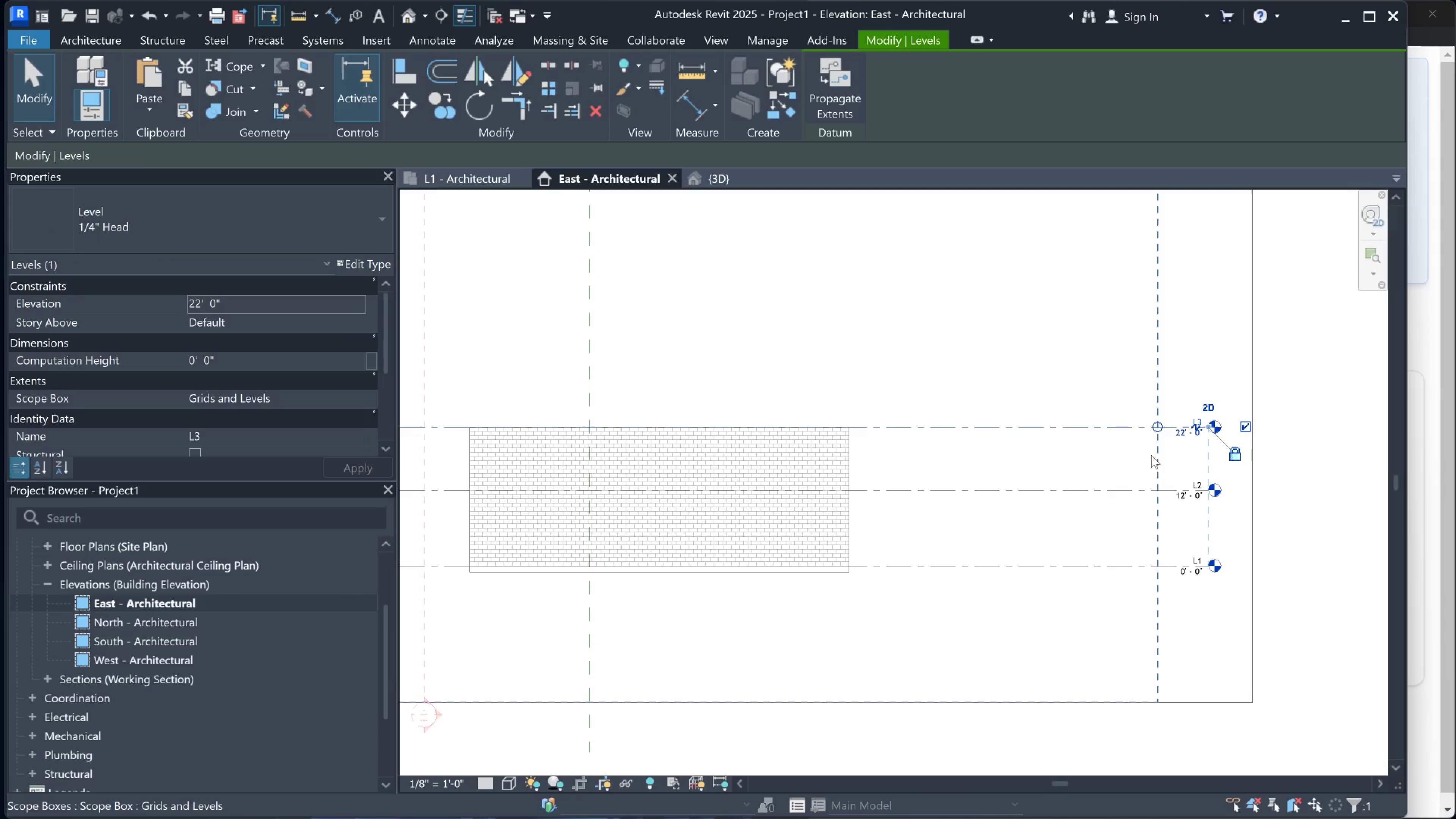 
scroll: coordinate [965, 417], scroll_direction: down, amount: 1.0
 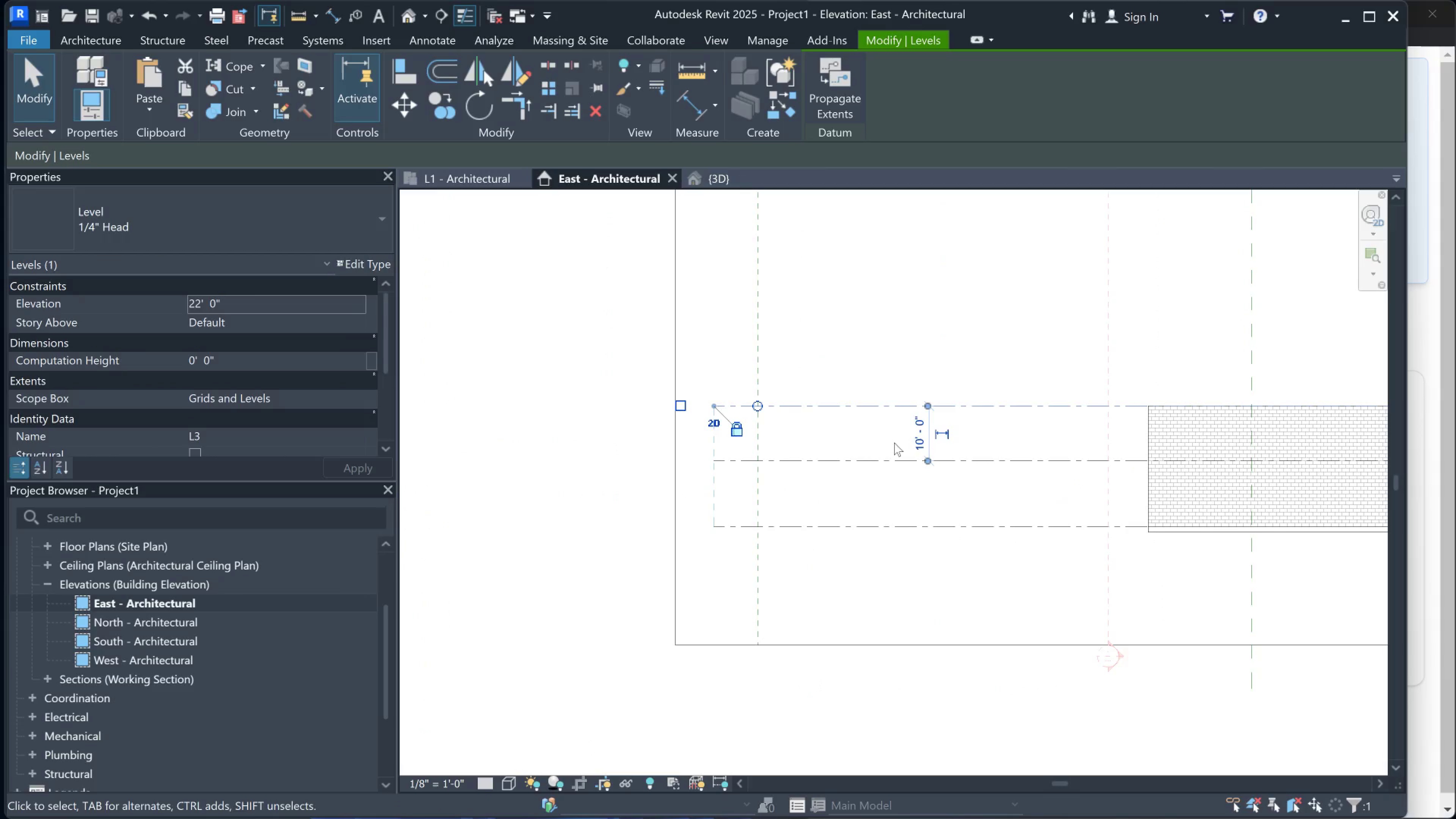 
left_click([916, 434])
 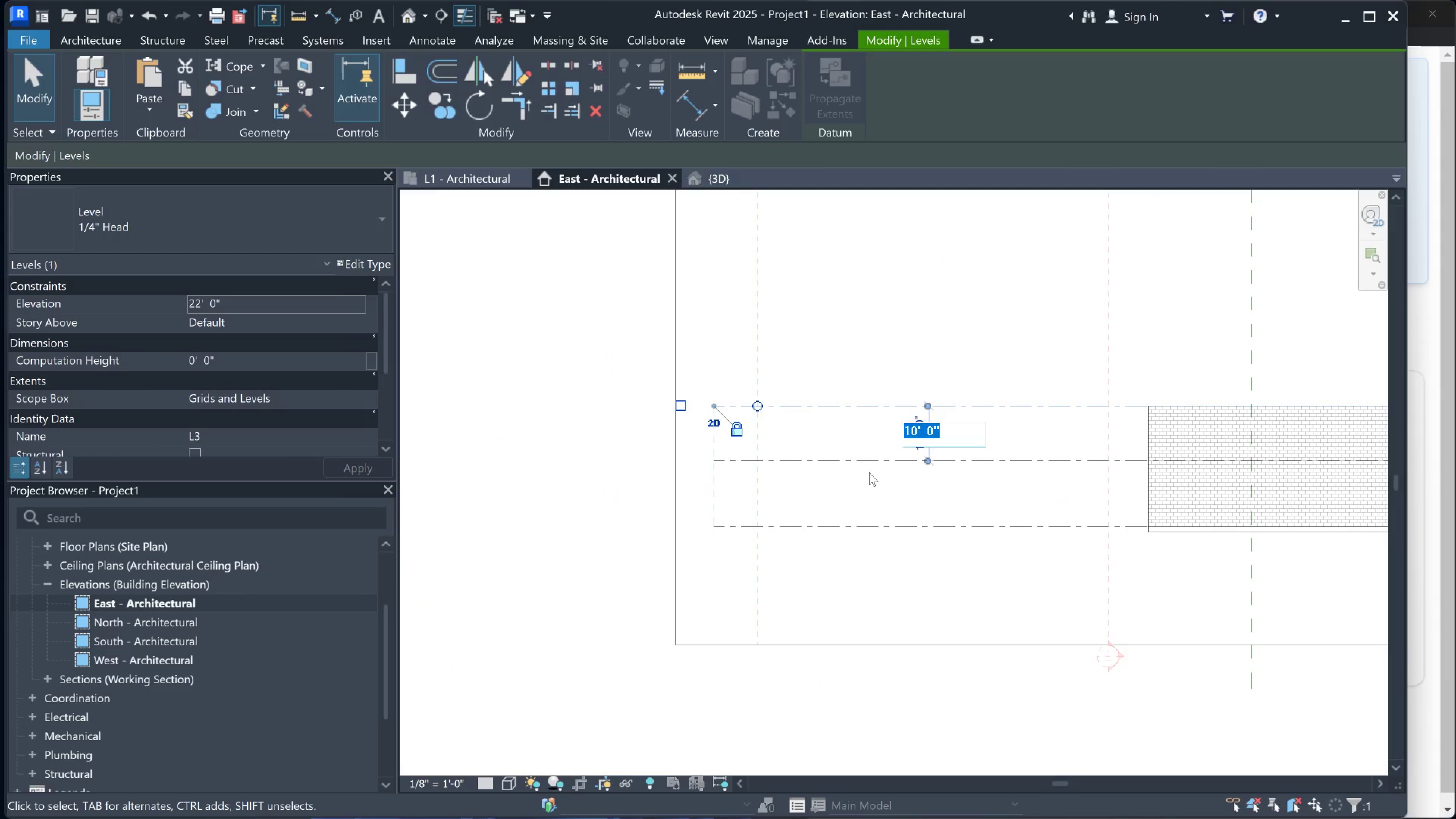 
double_click([876, 462])
 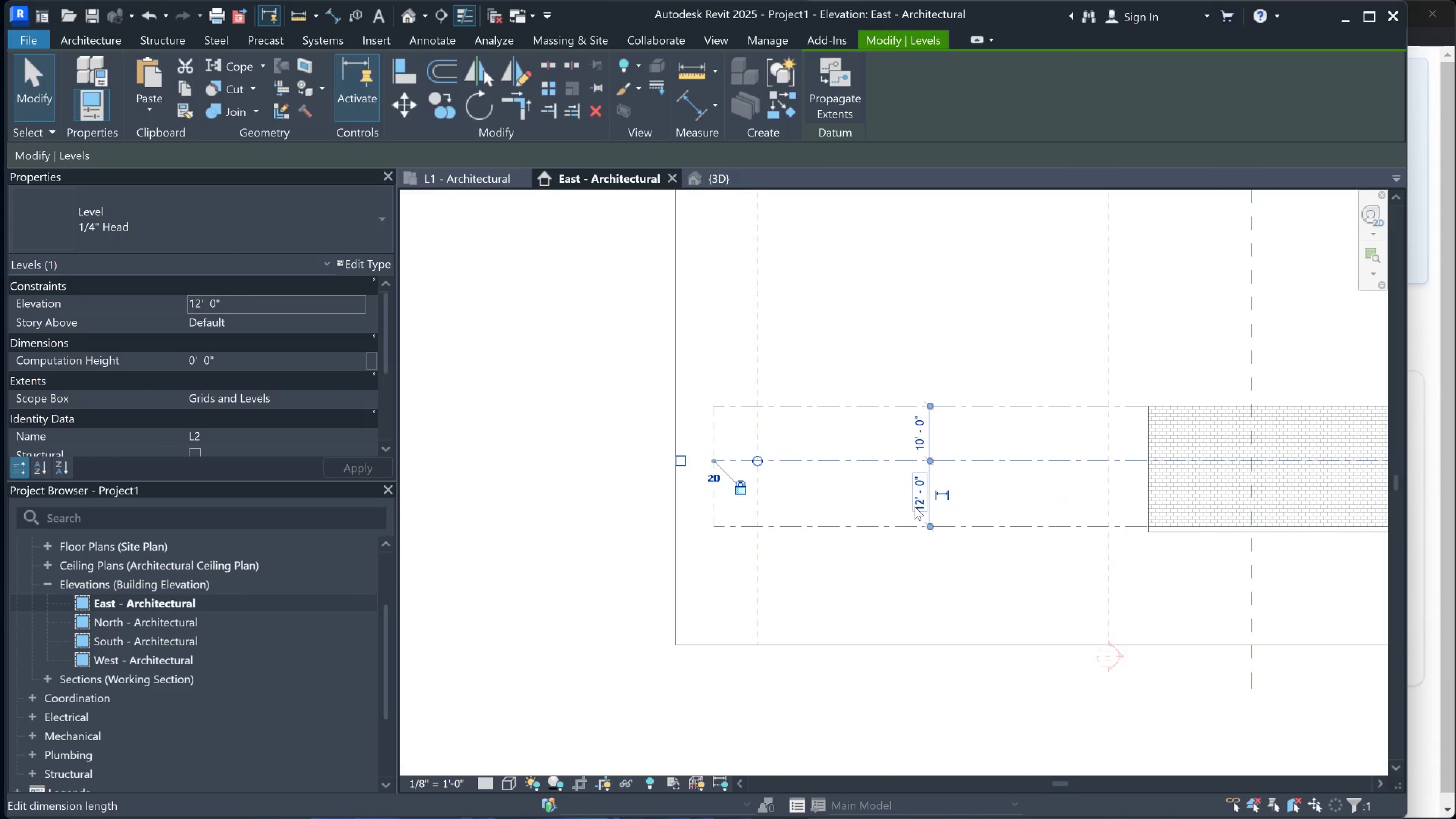 
left_click([923, 499])
 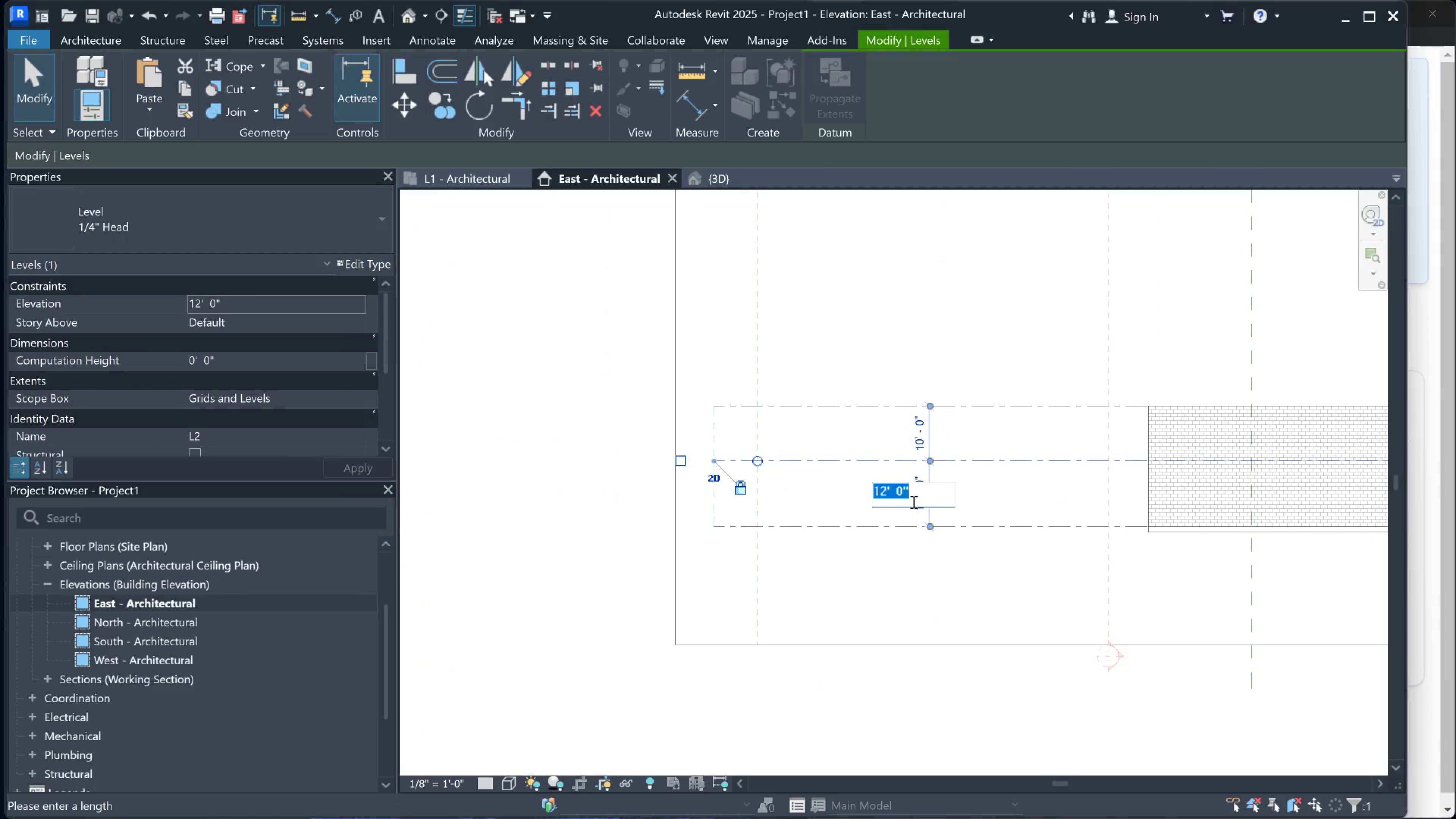 
type(18)
 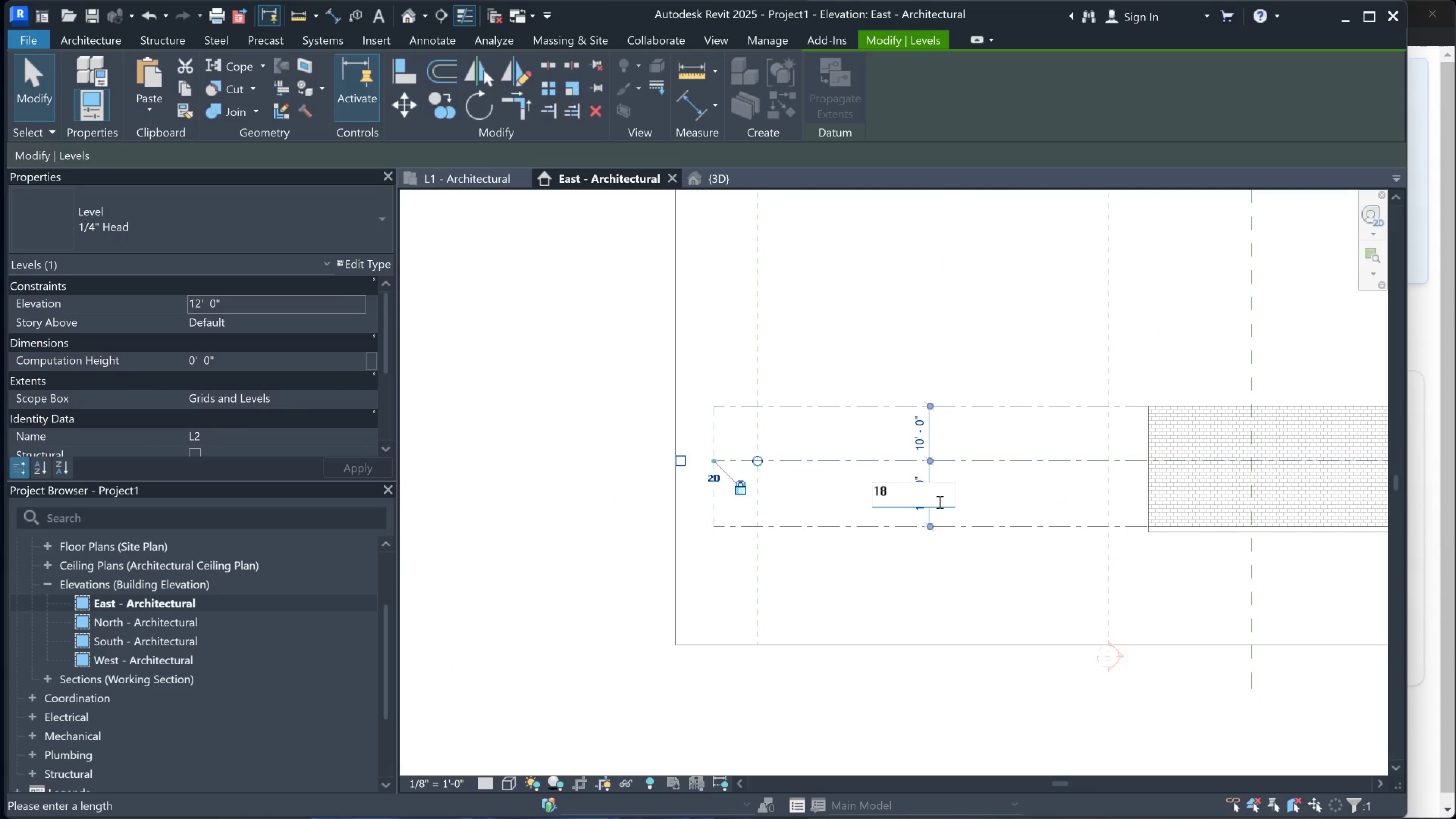 
key(Enter)
 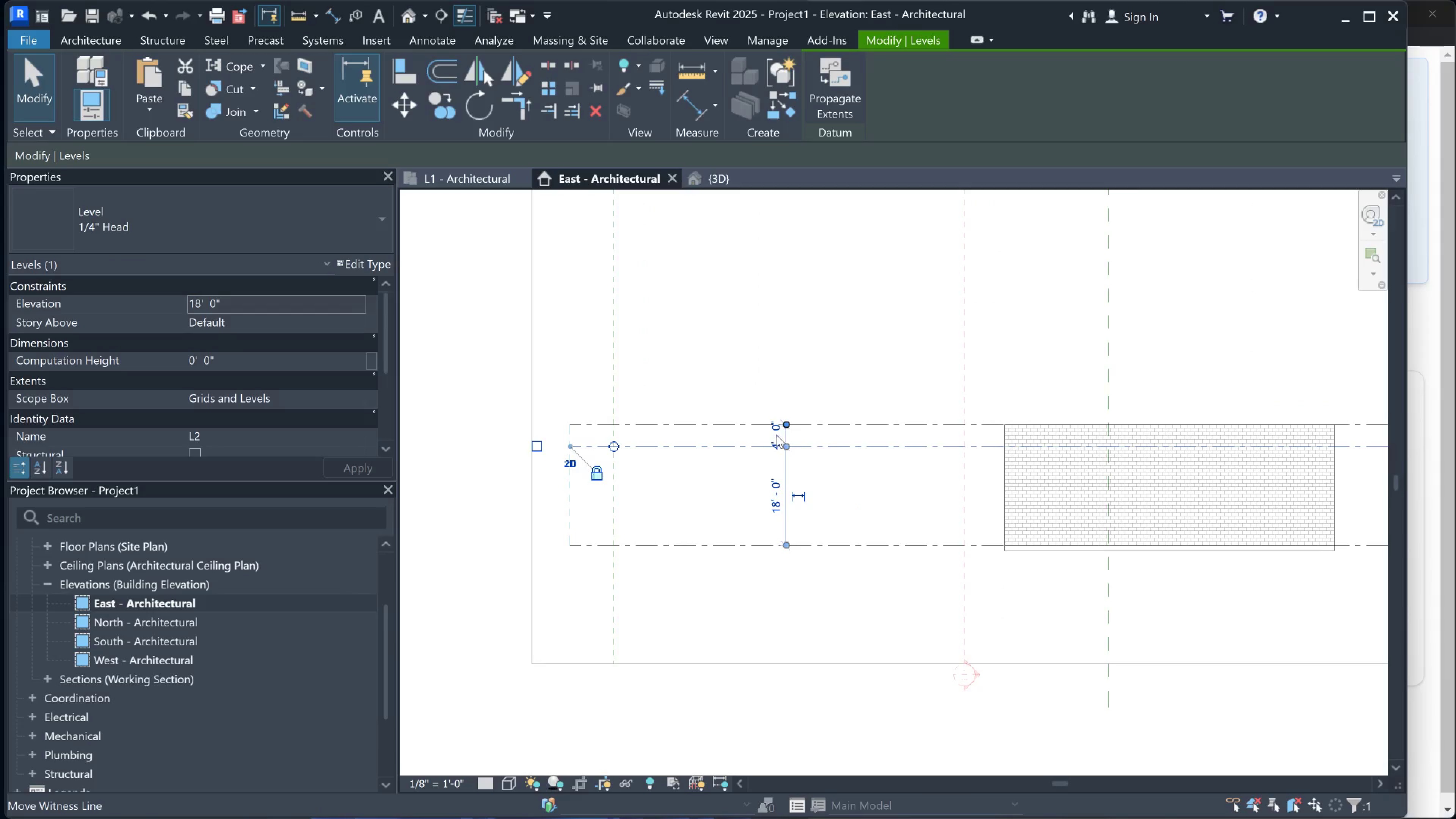 
left_click([775, 435])
 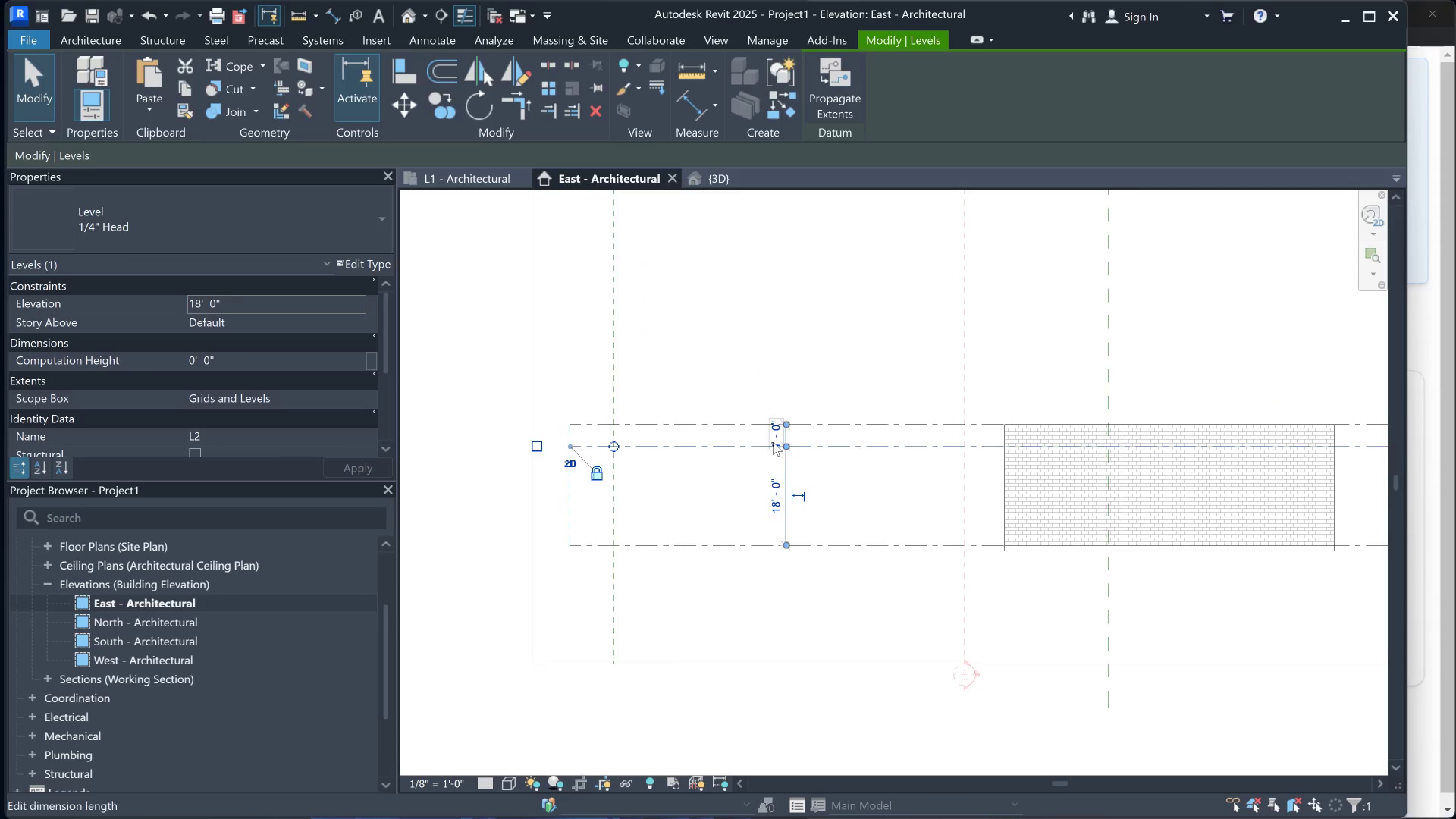 
key(Escape)
 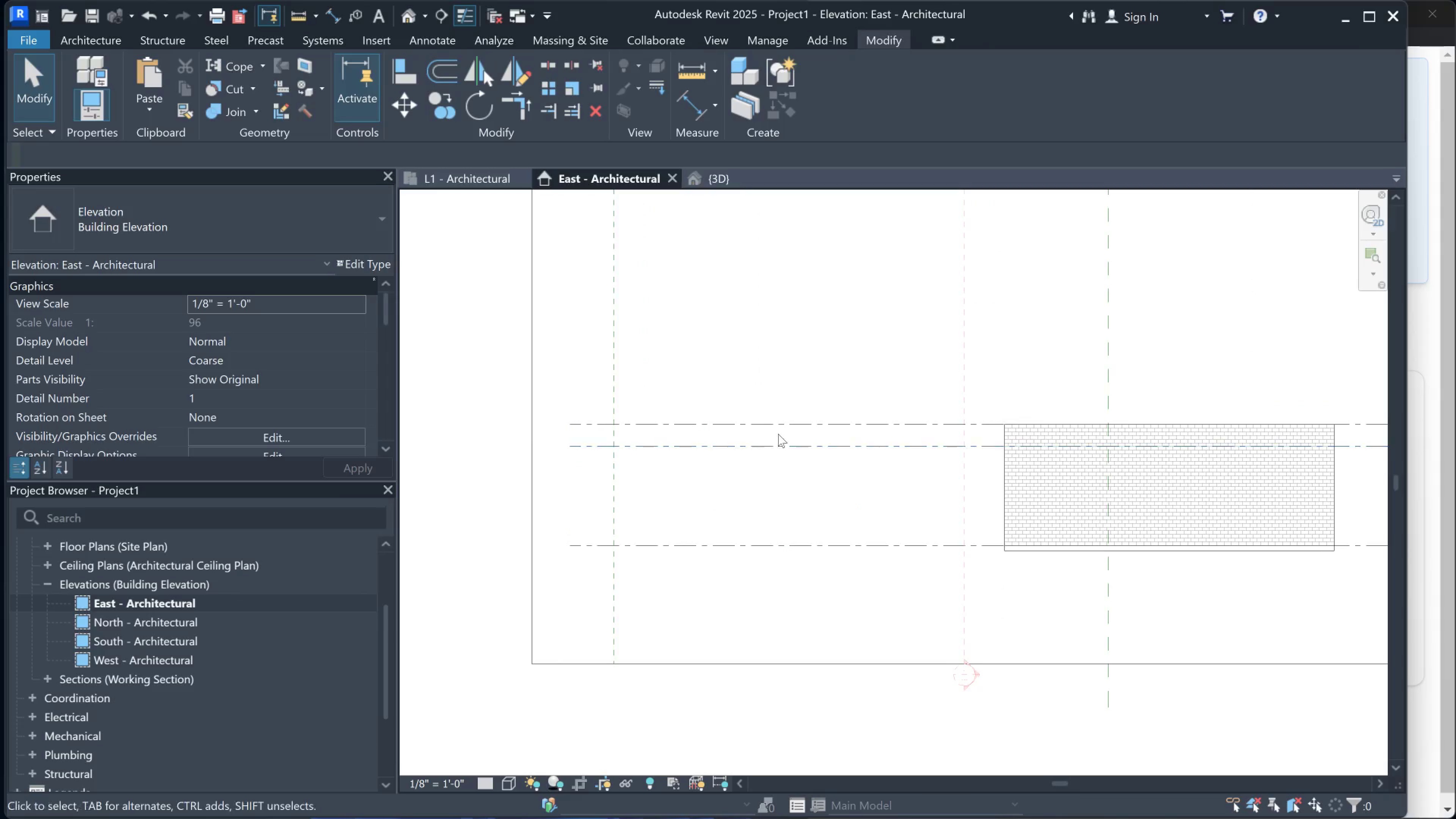 
left_click([795, 422])
 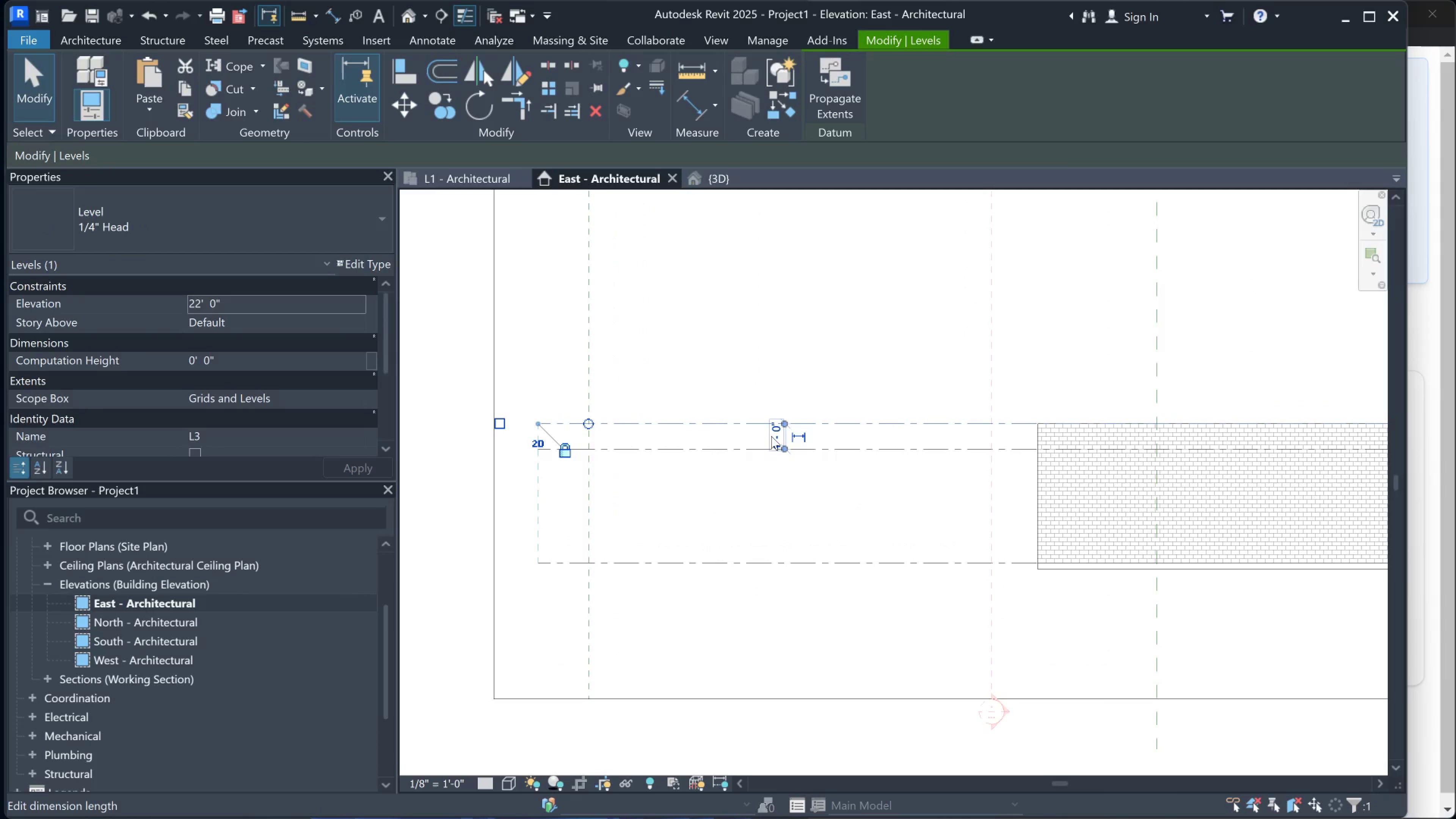 
scroll: coordinate [783, 430], scroll_direction: up, amount: 1.0
 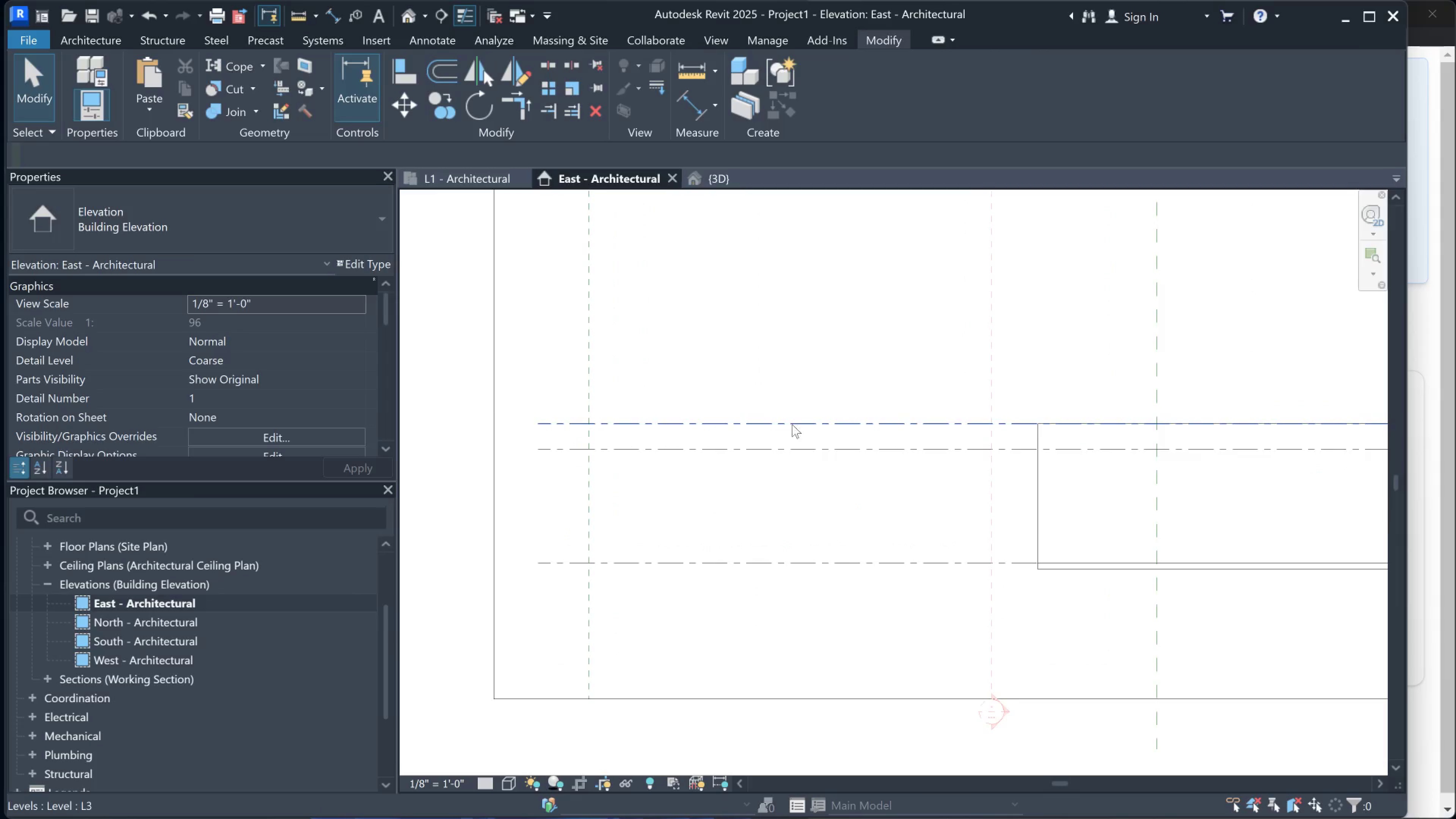 
left_click([773, 436])
 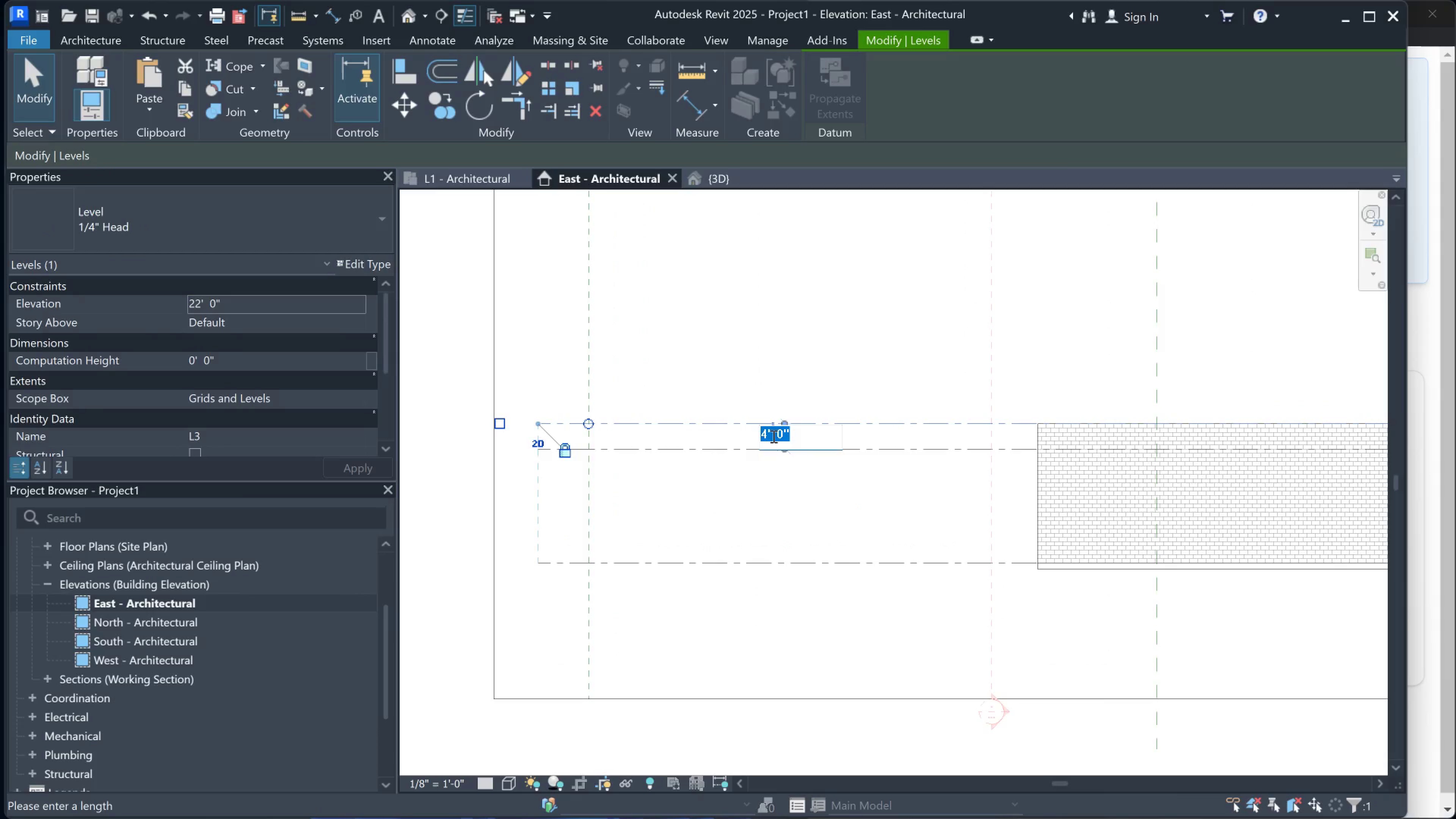 
type(10)
 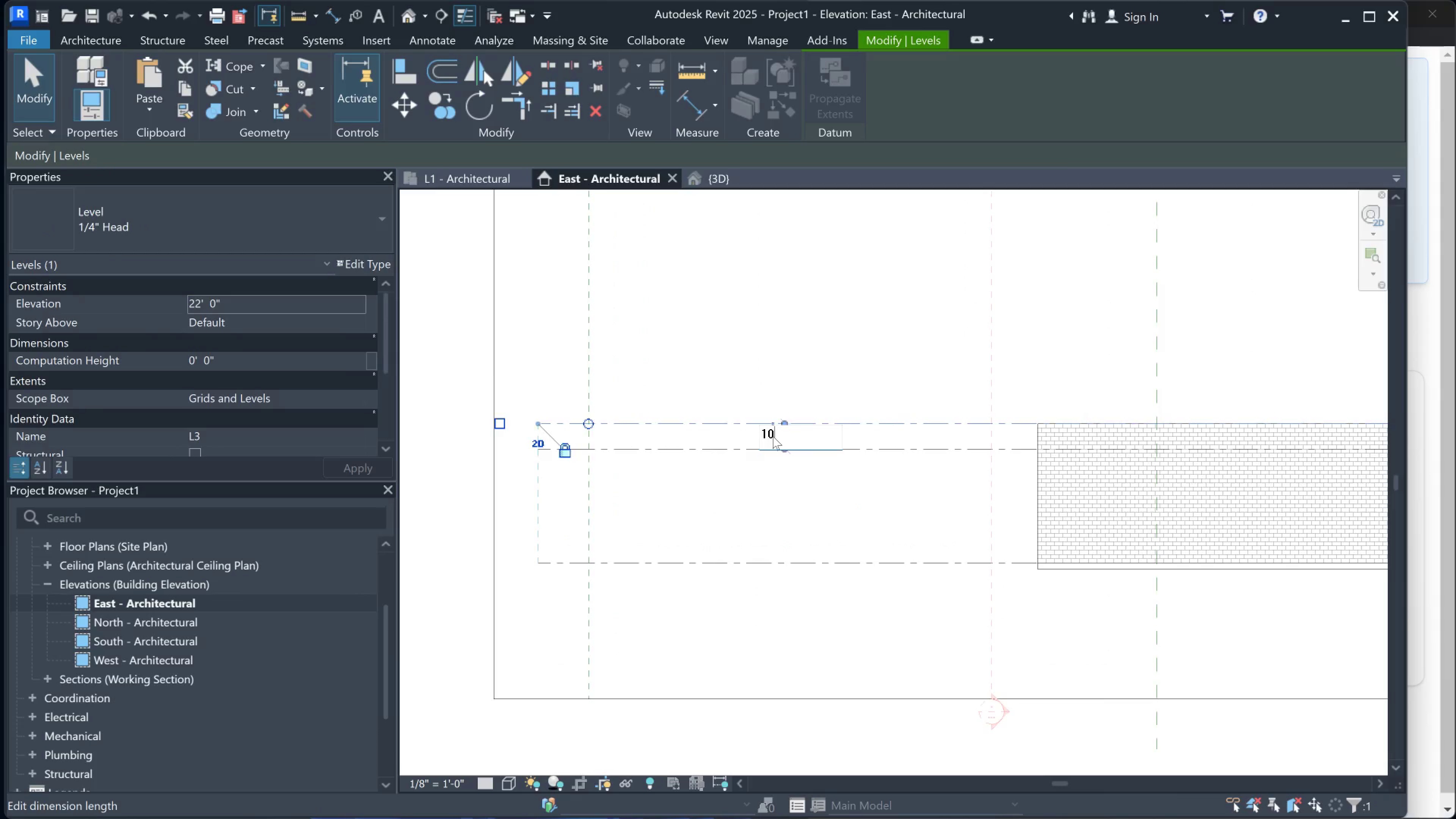 
key(Enter)
 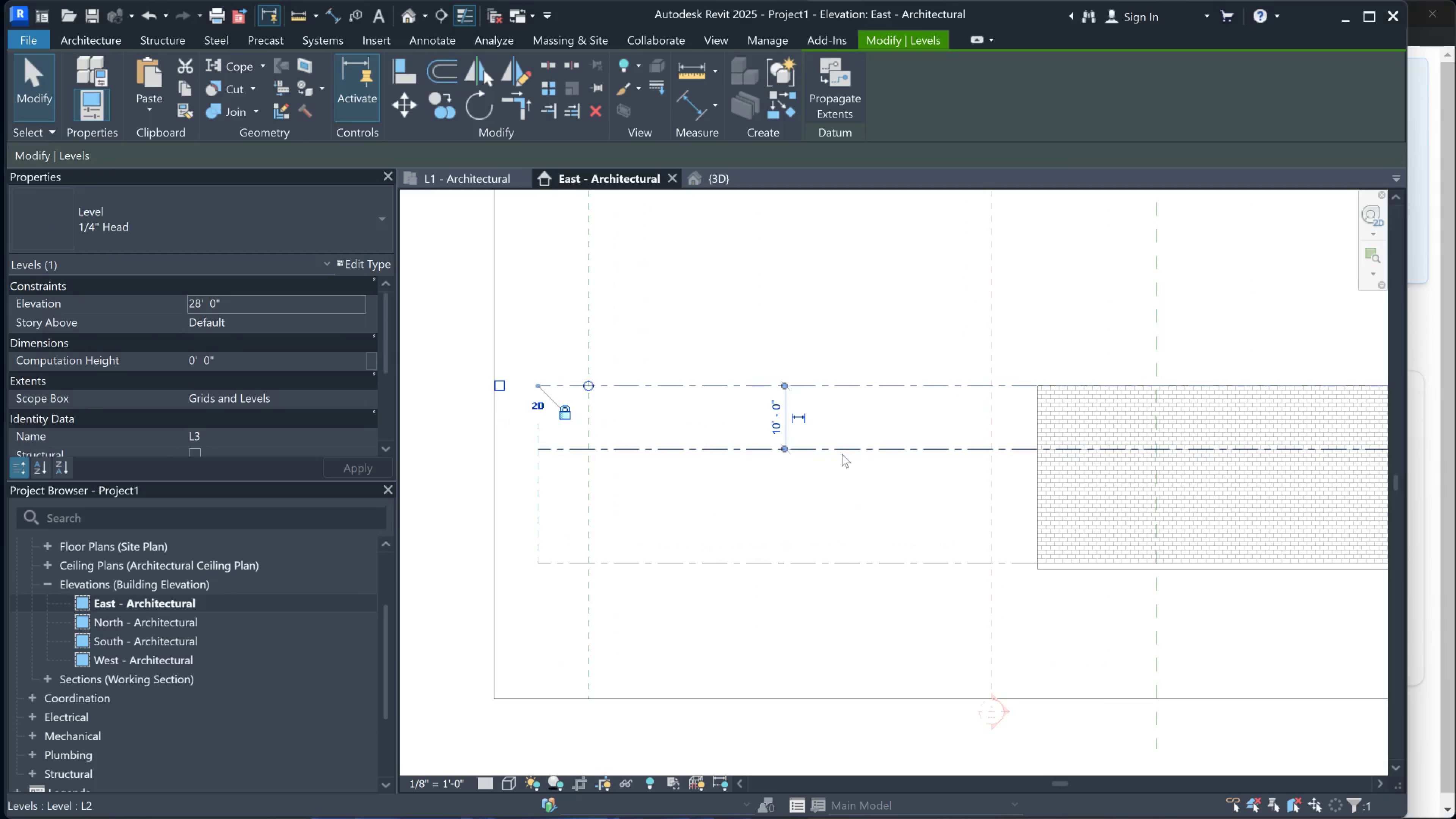 
scroll: coordinate [882, 463], scroll_direction: down, amount: 1.0
 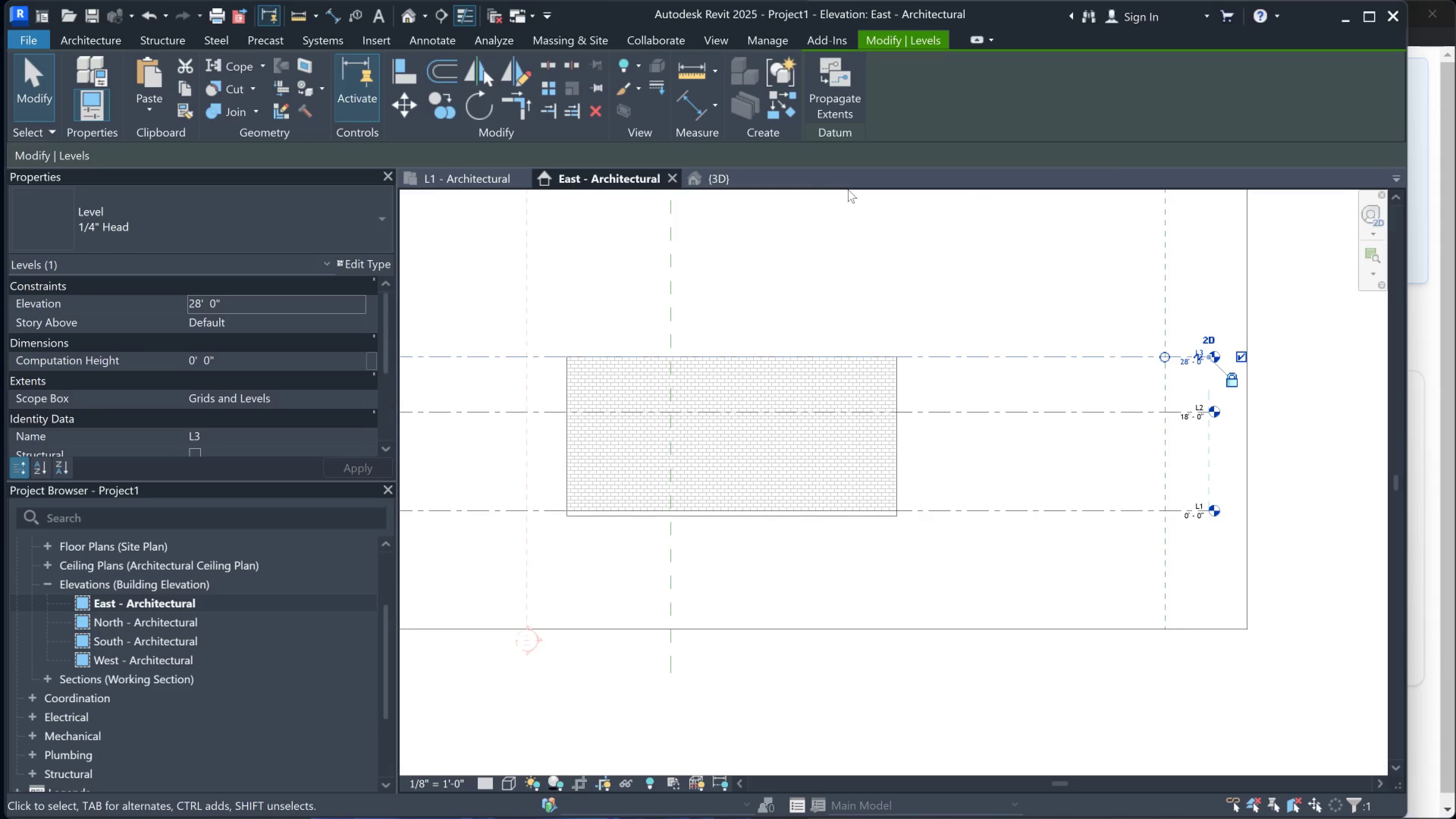 
left_click([706, 183])
 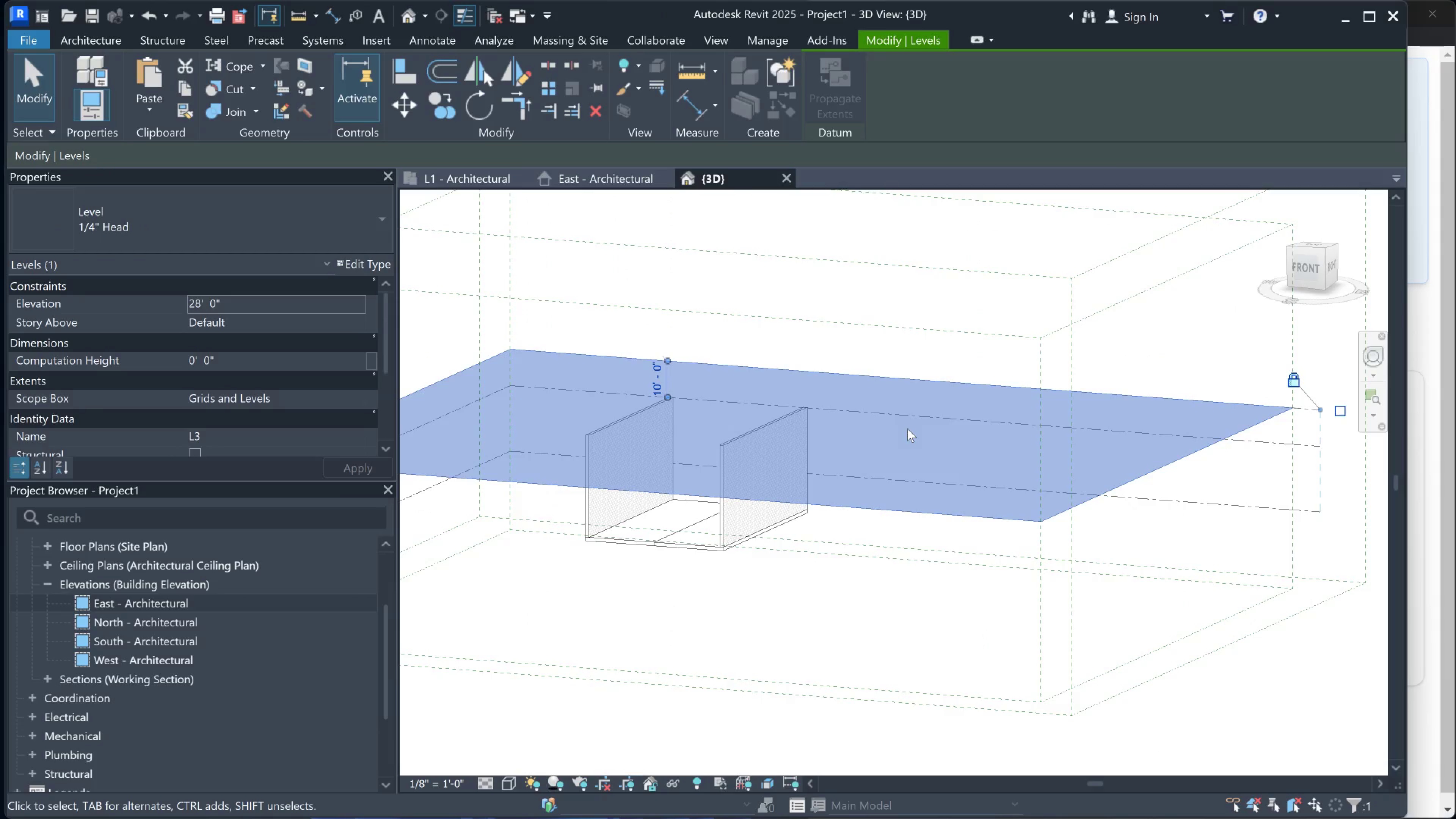 
scroll: coordinate [806, 479], scroll_direction: down, amount: 2.0
 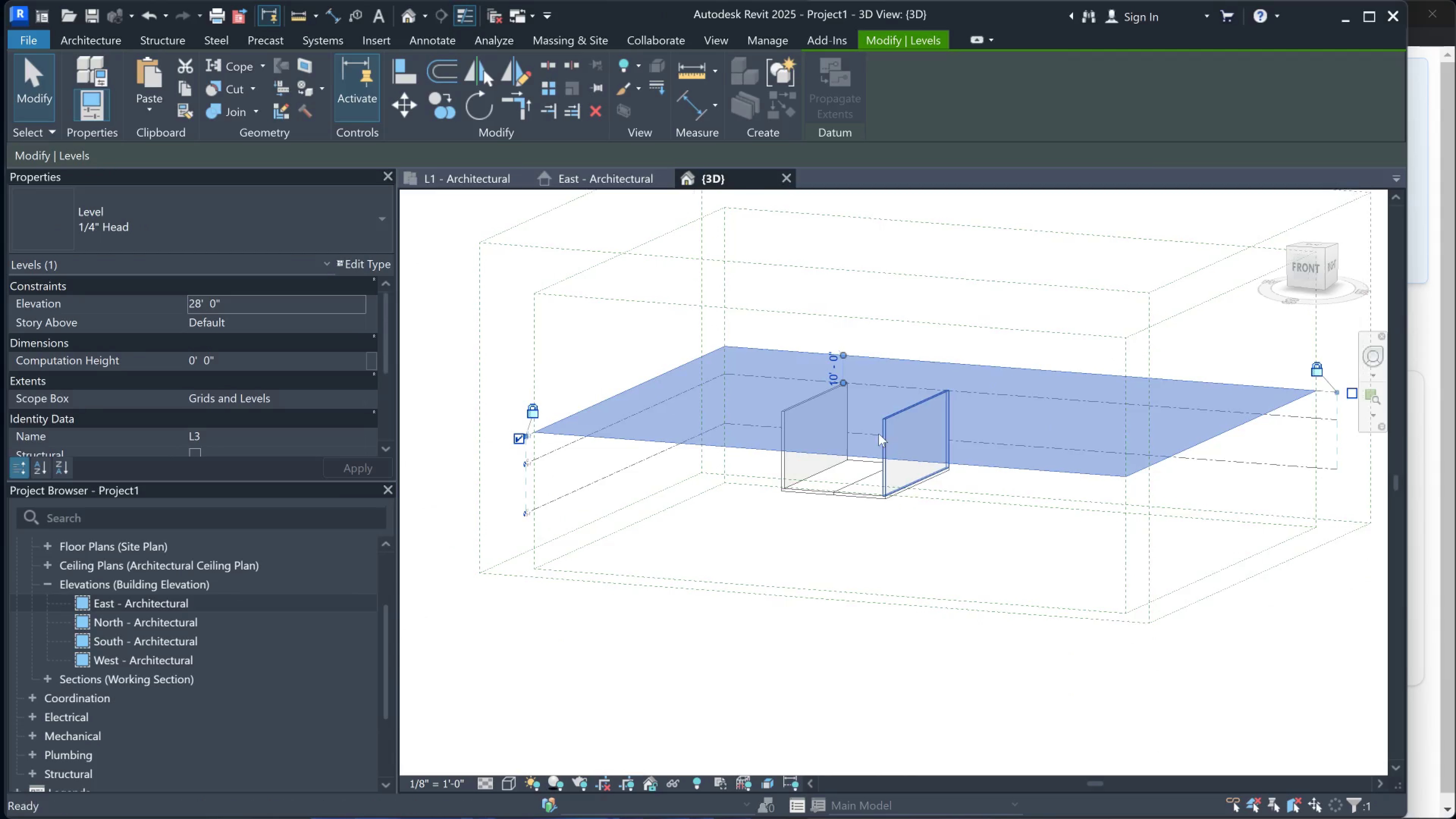 
left_click([890, 291])
 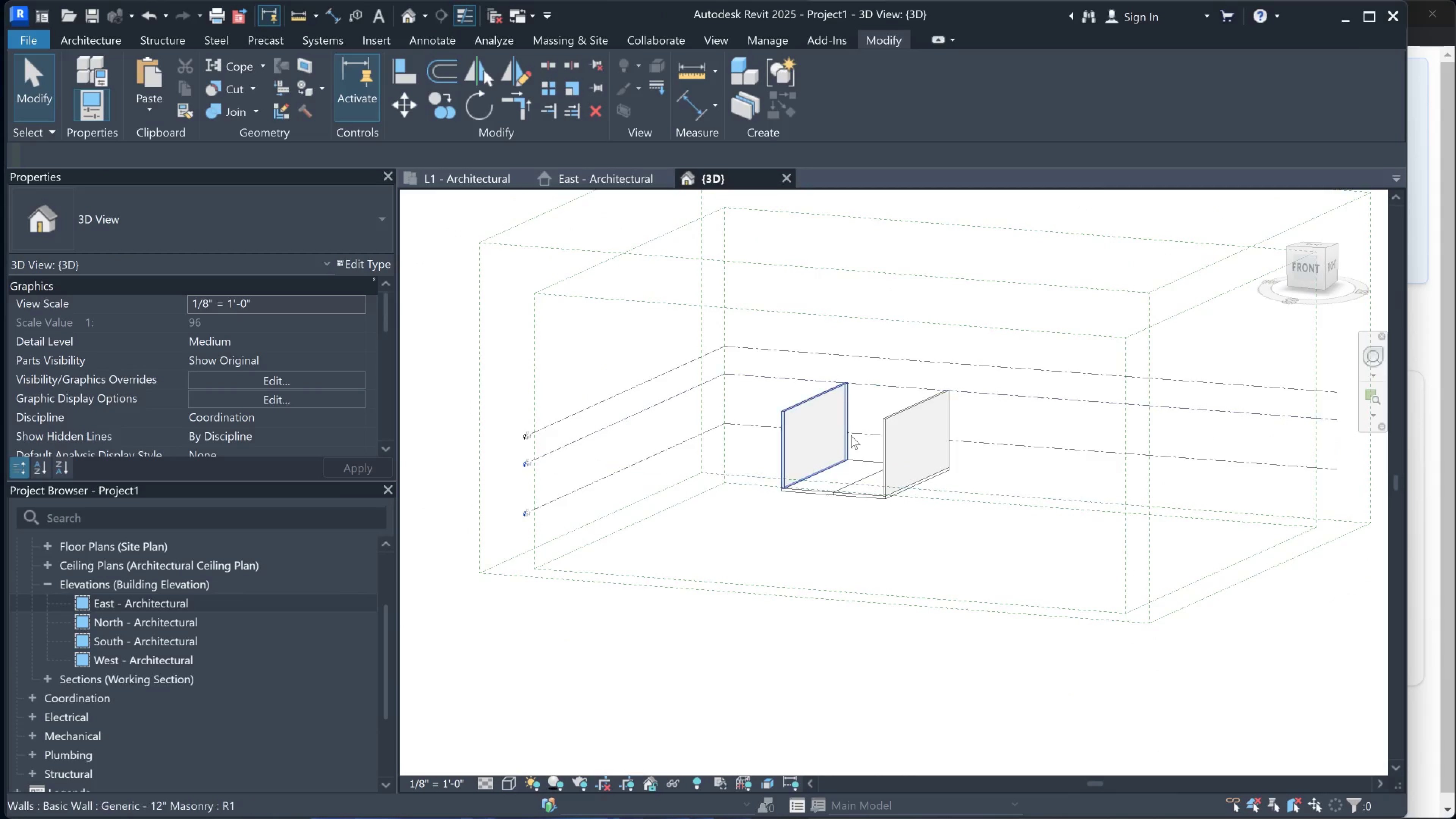 
hold_key(key=ShiftLeft, duration=1.53)
 